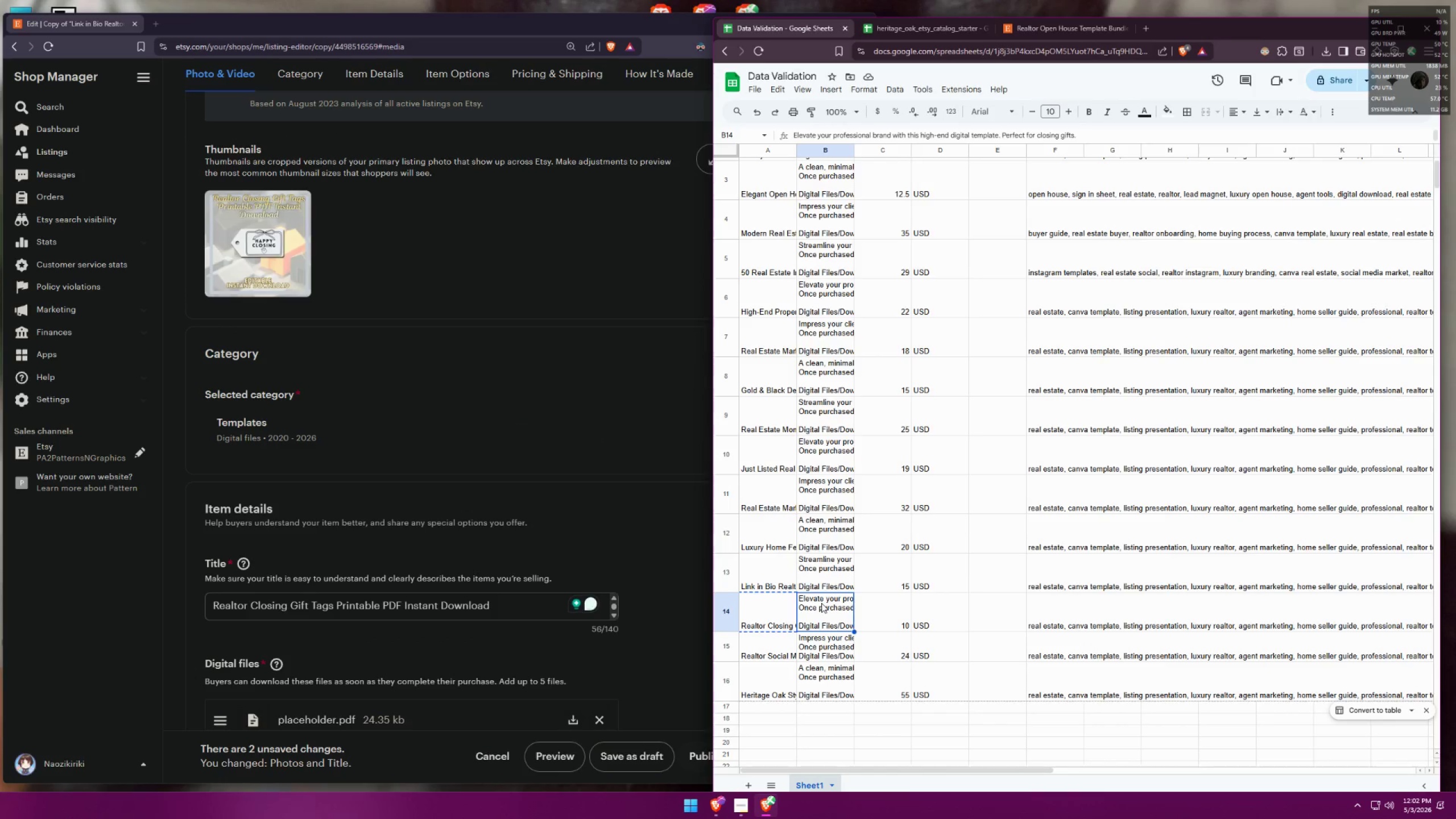 
key(Control+C)
 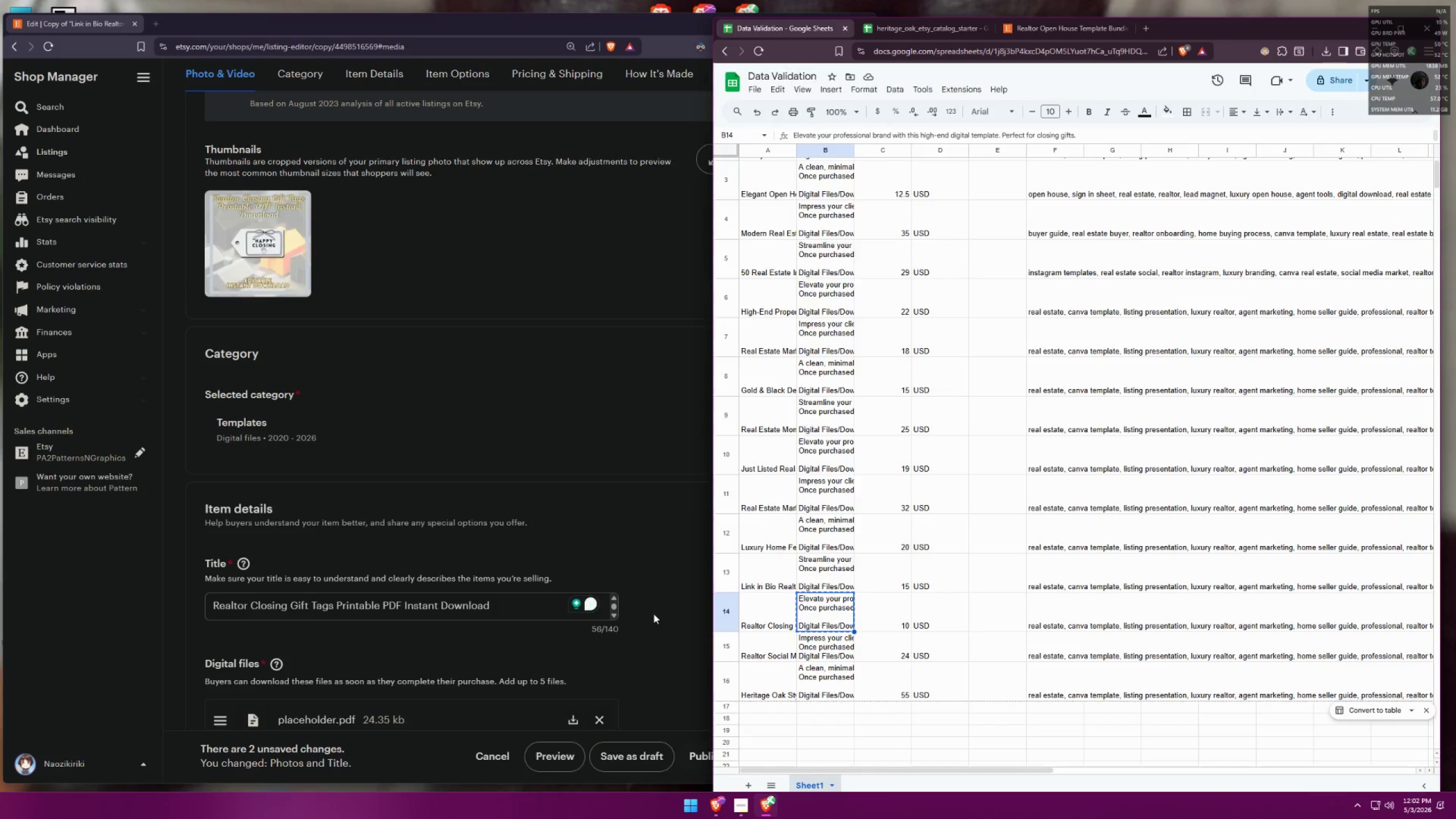 
scroll: coordinate [469, 582], scroll_direction: down, amount: 9.0
 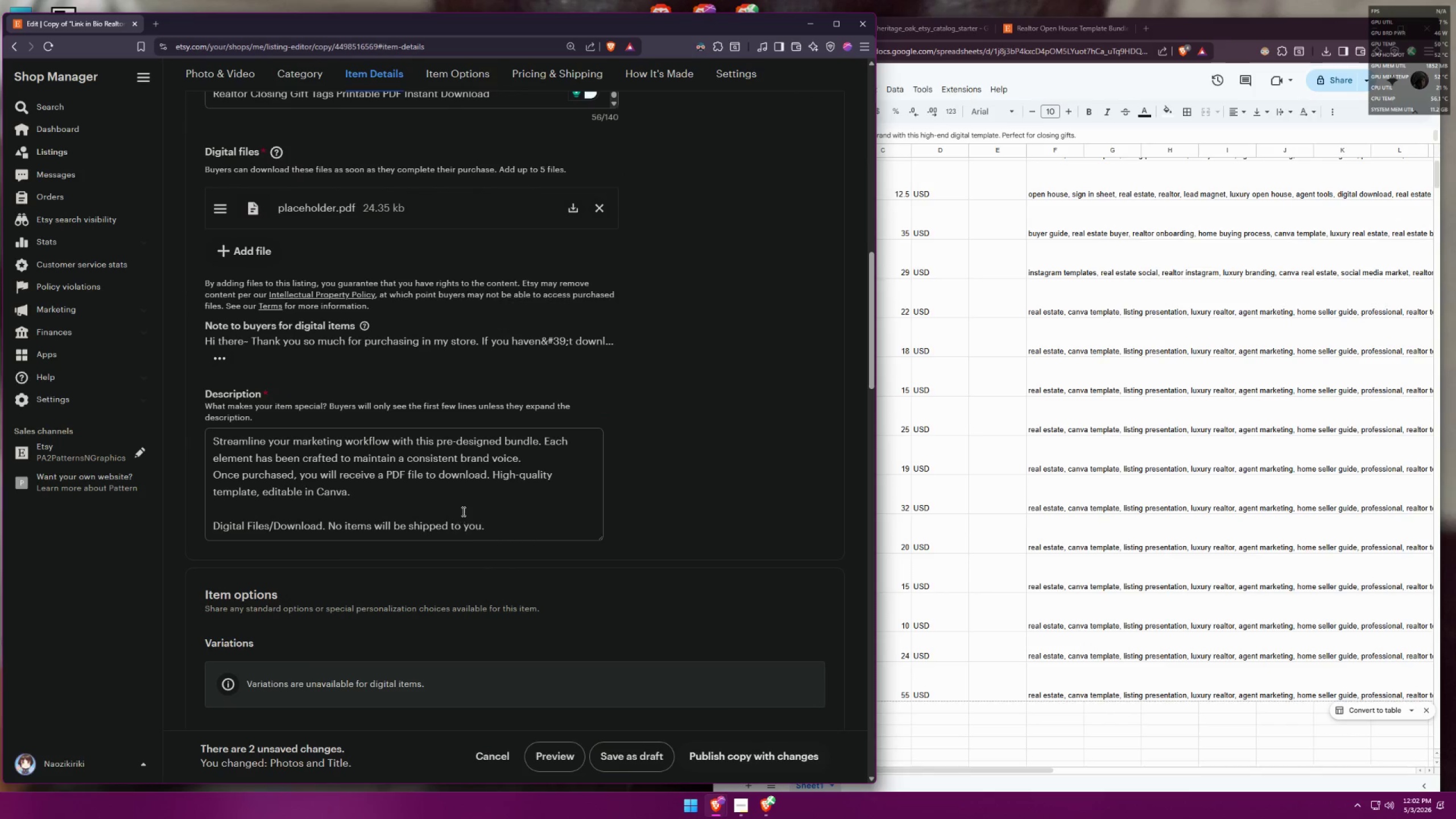 
key(Control+A)
 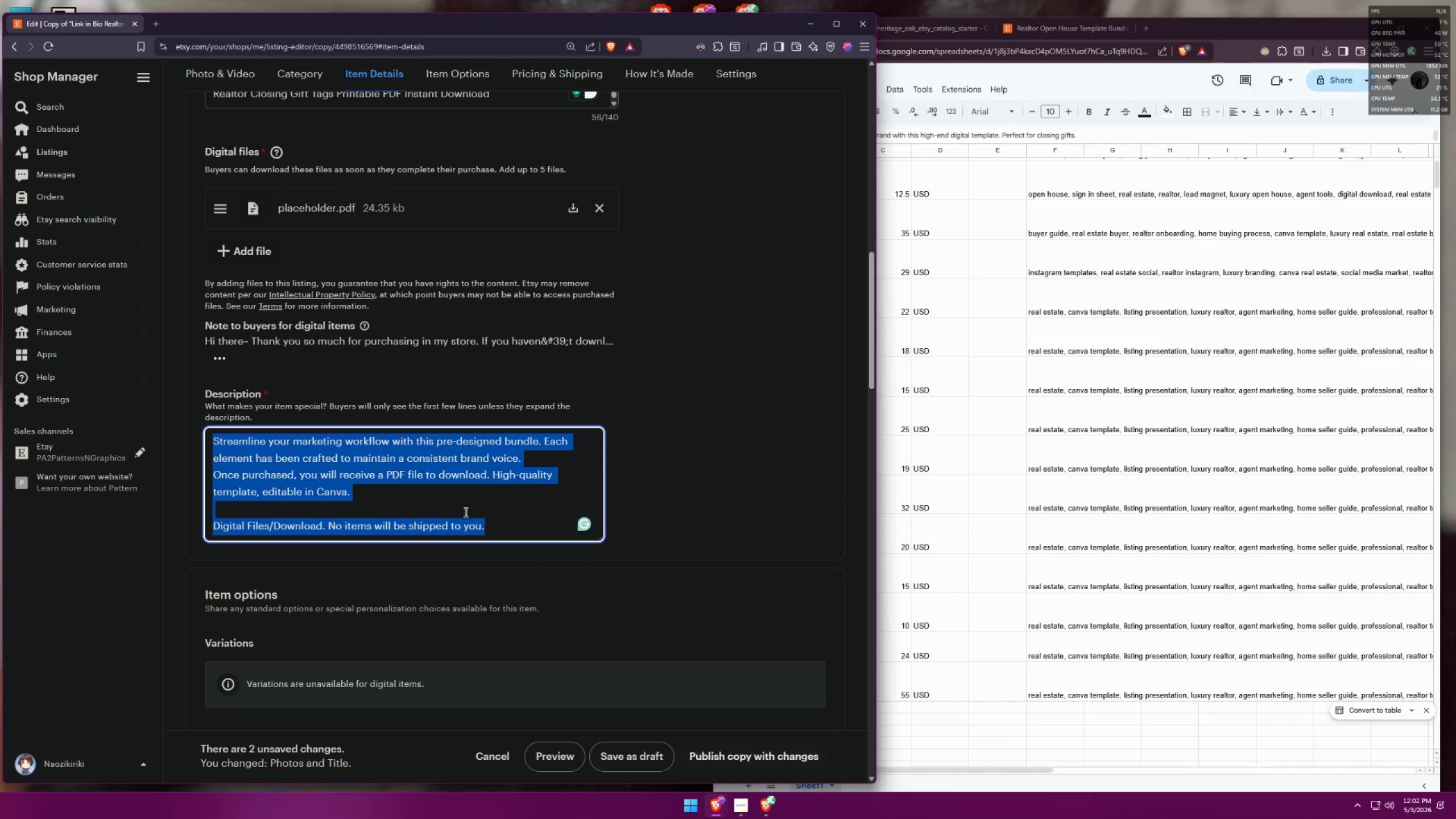 
key(Control+V)
 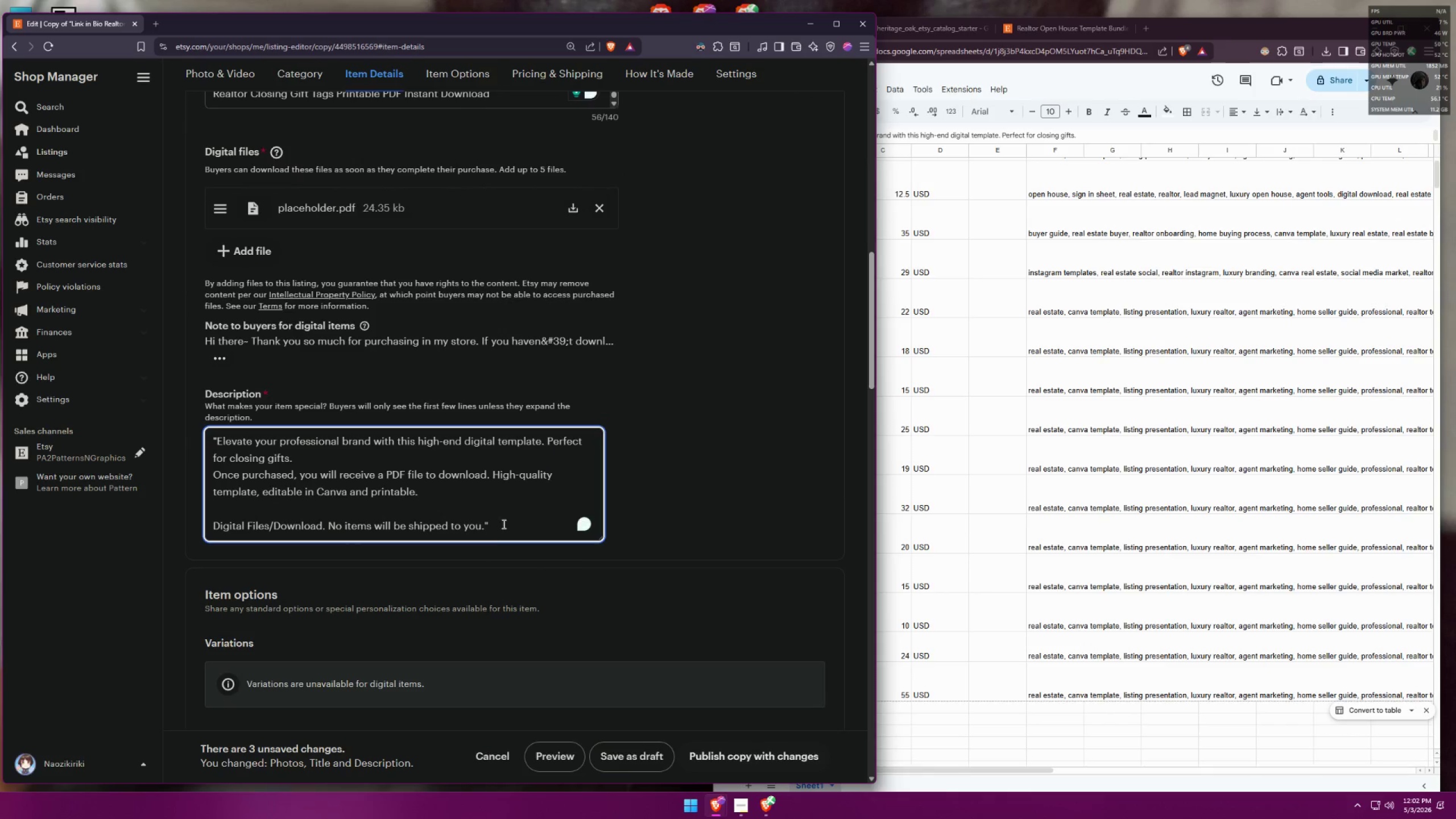 
key(Backspace)
 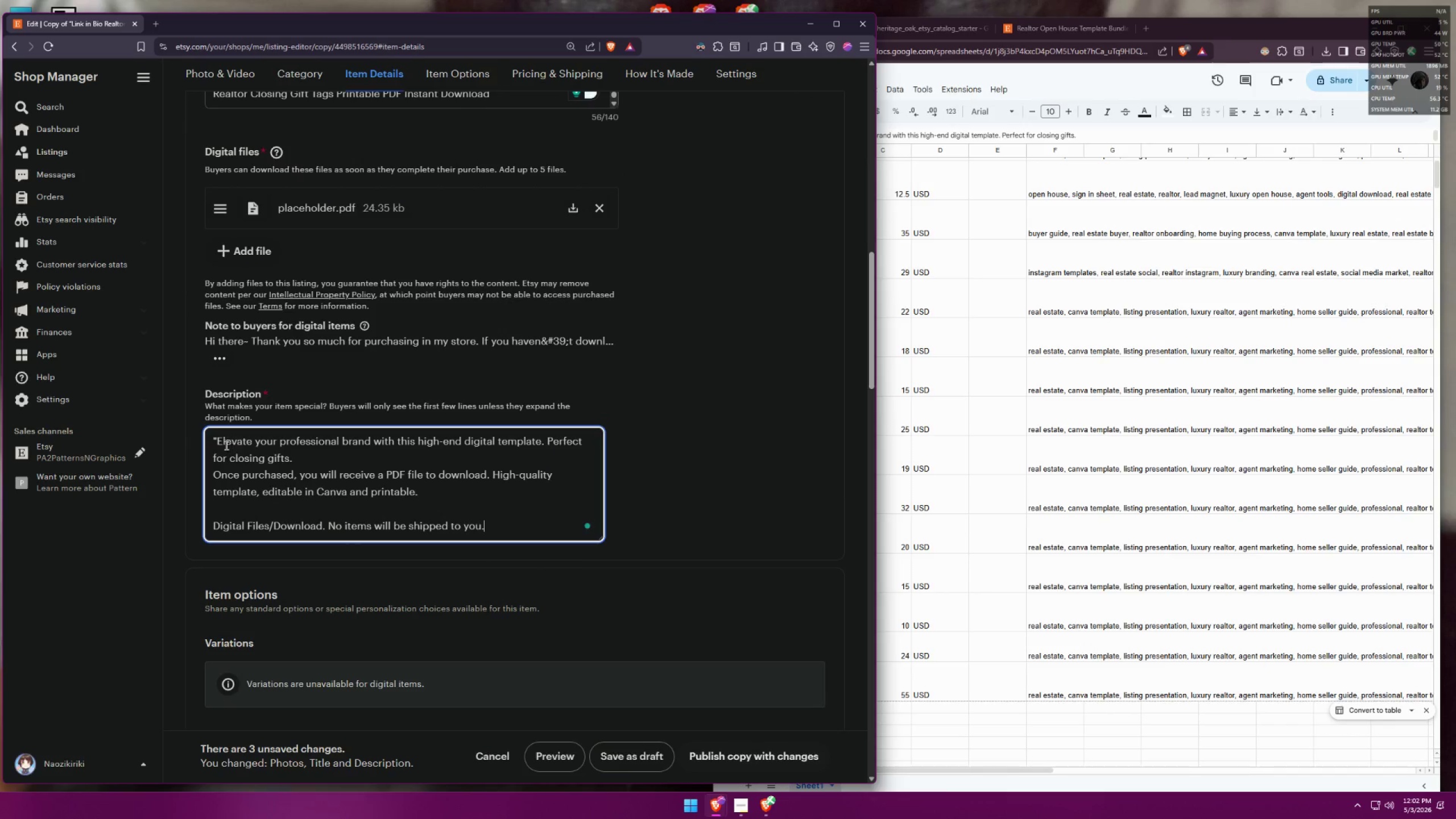 
left_click([219, 441])
 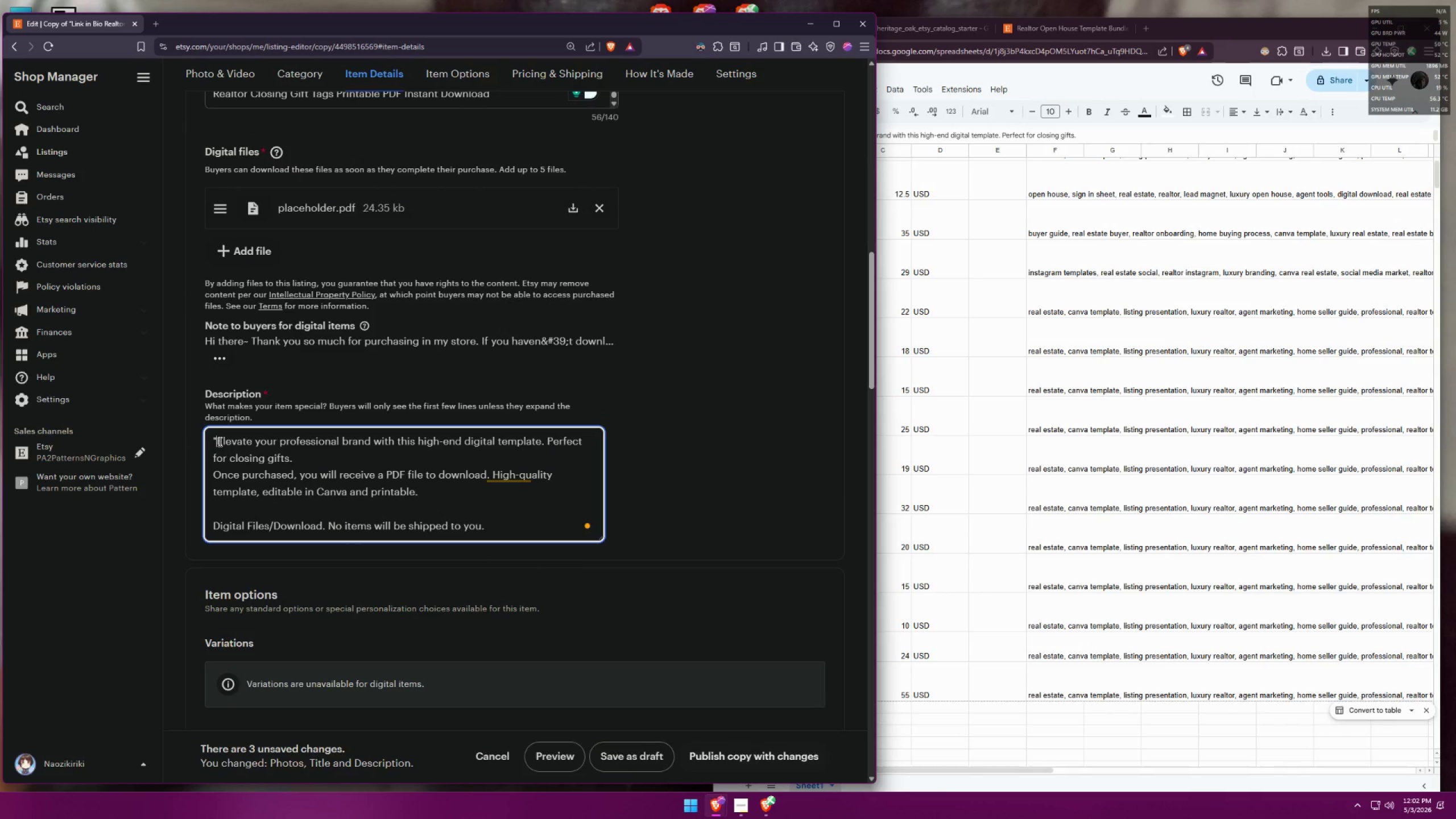 
key(Backspace)
 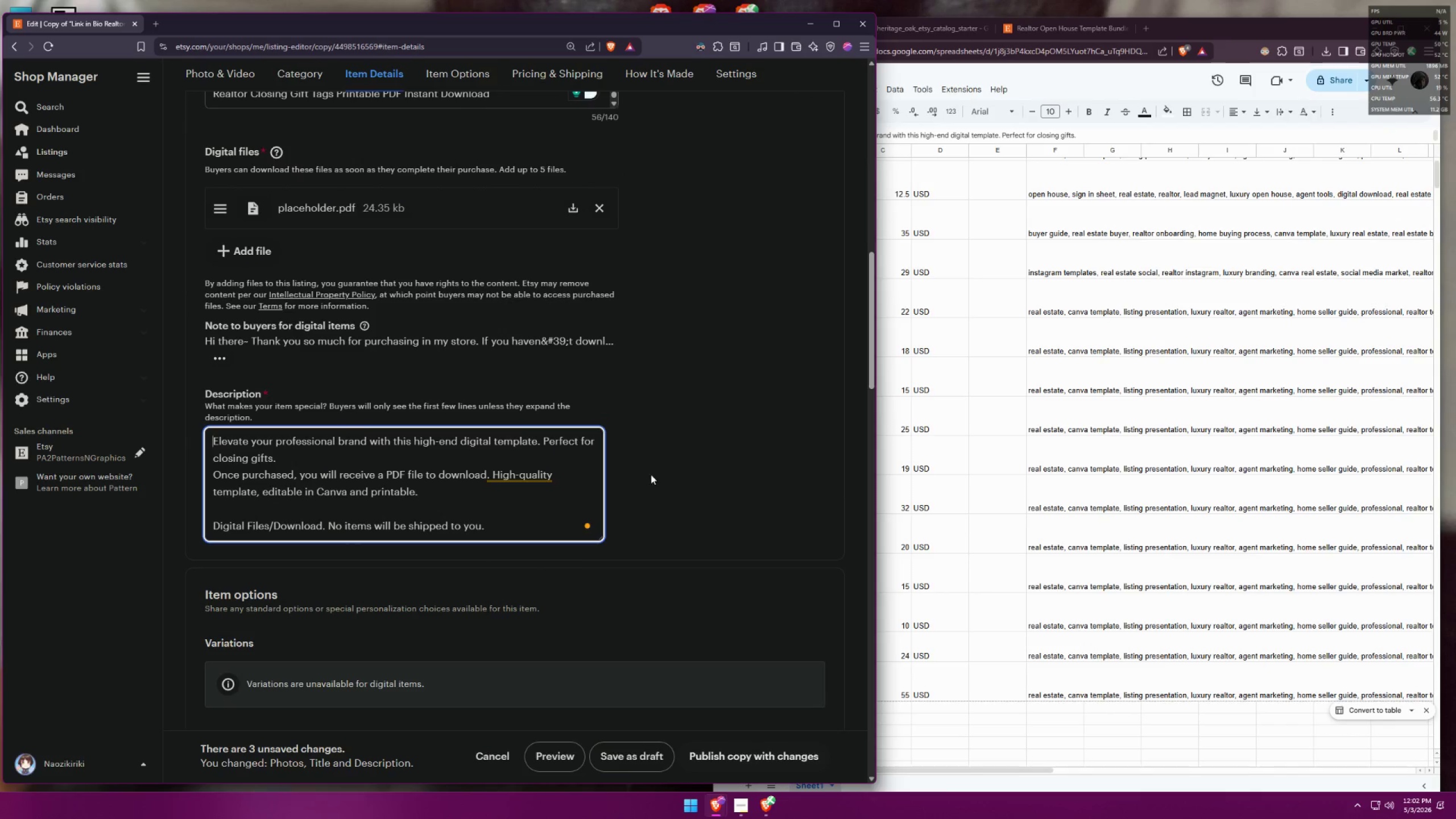 
double_click([663, 474])
 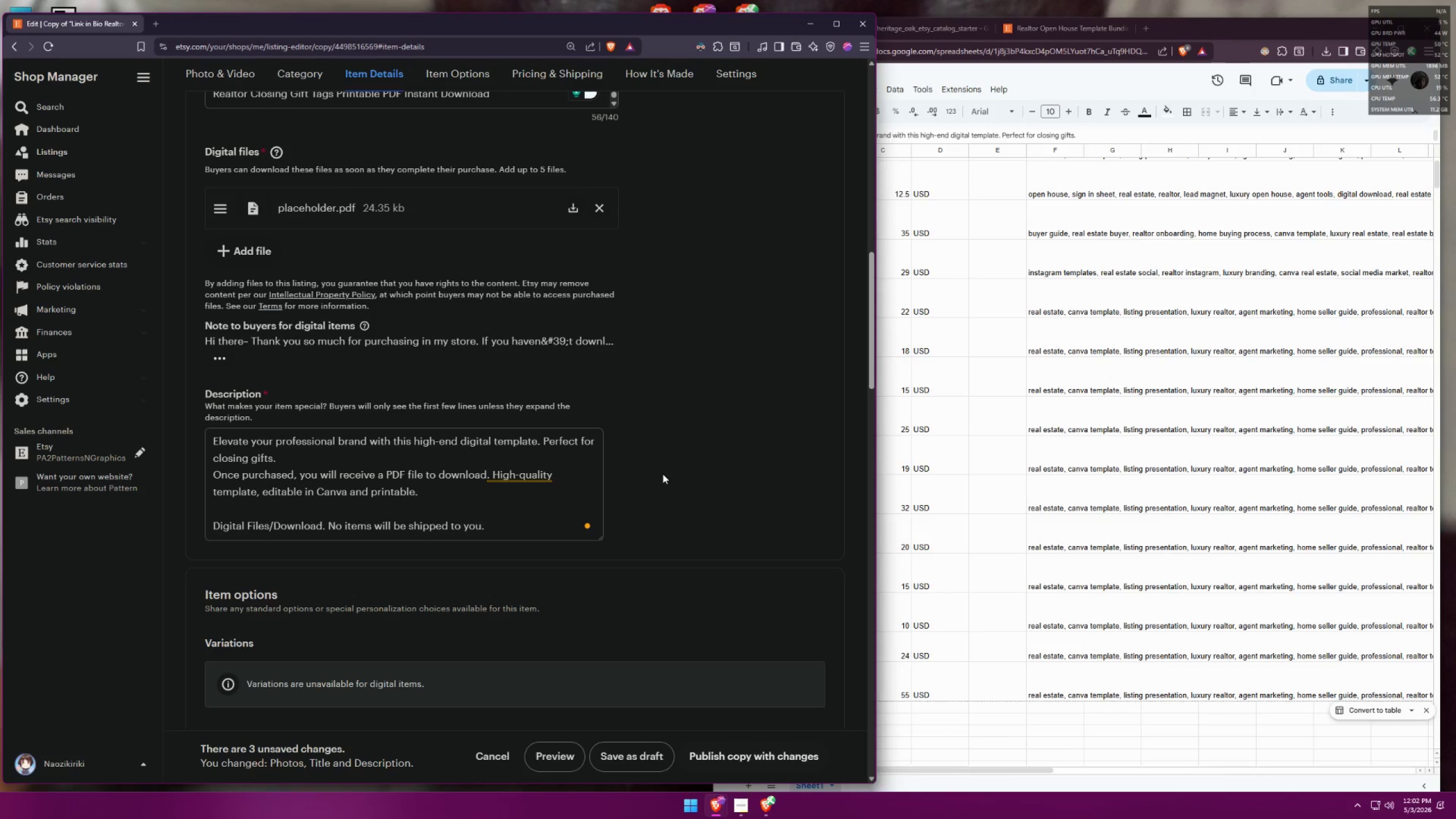 
key(Alt+AltLeft)
 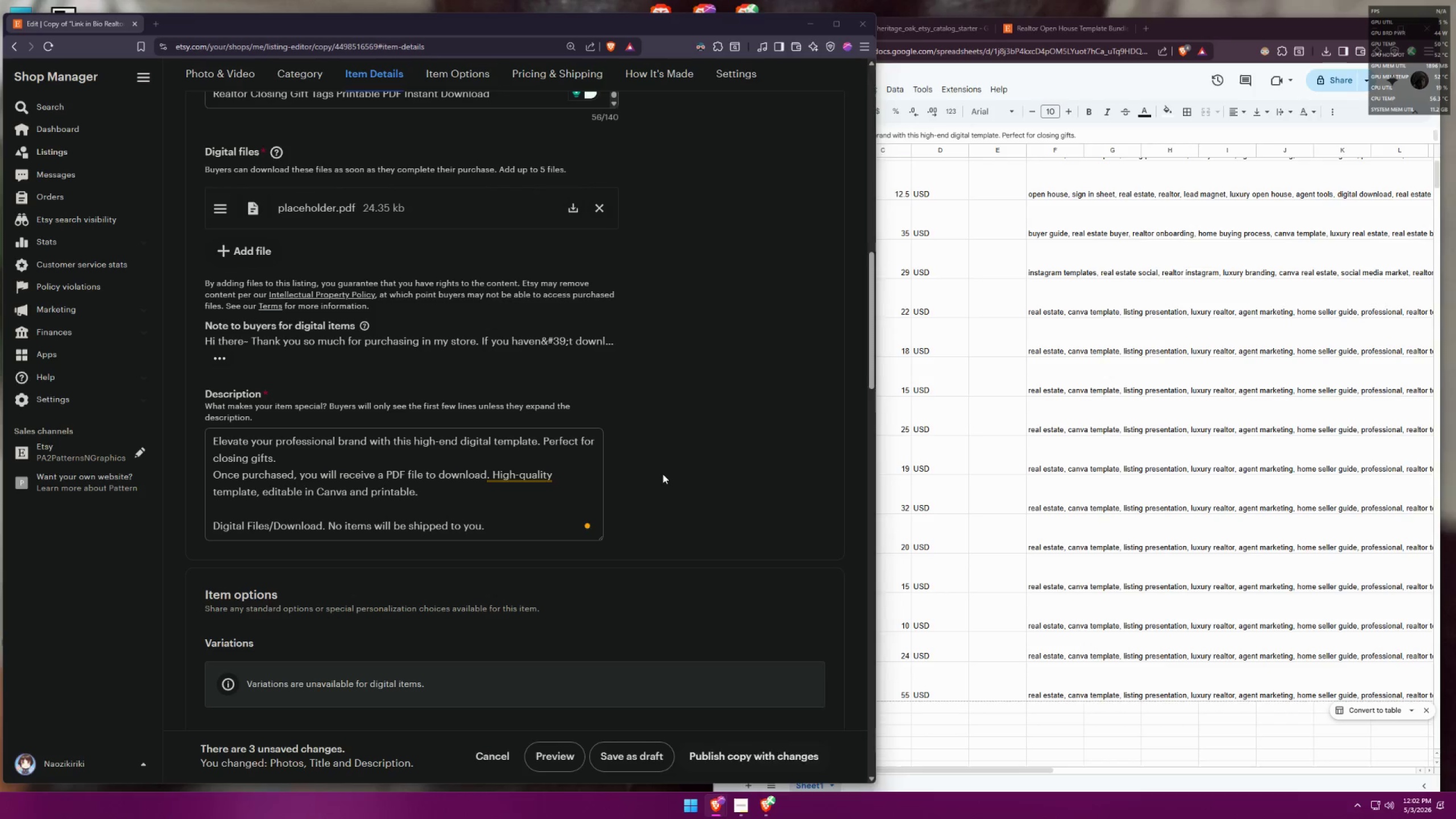 
key(Alt+Tab)
 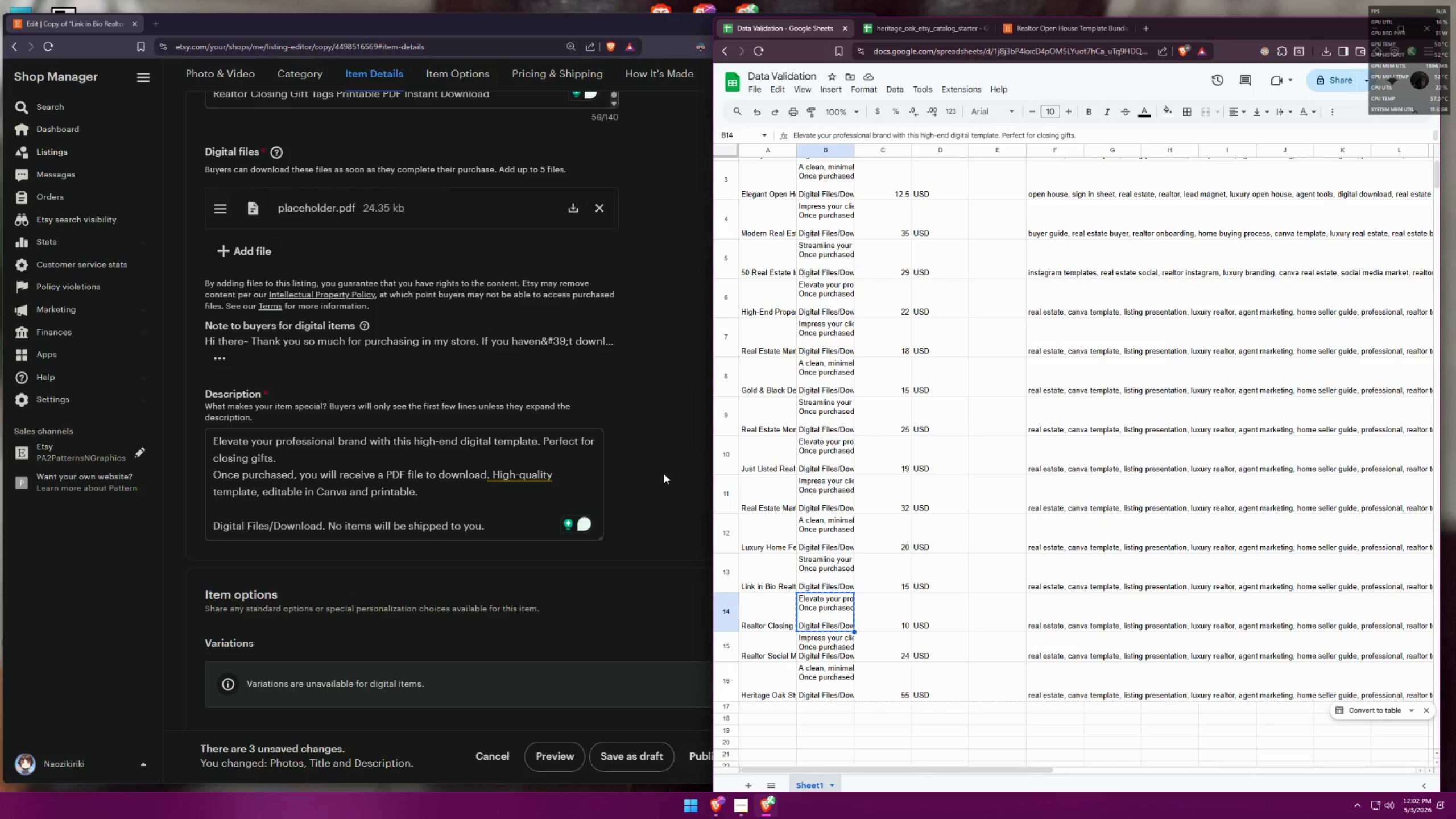 
key(Alt+AltLeft)
 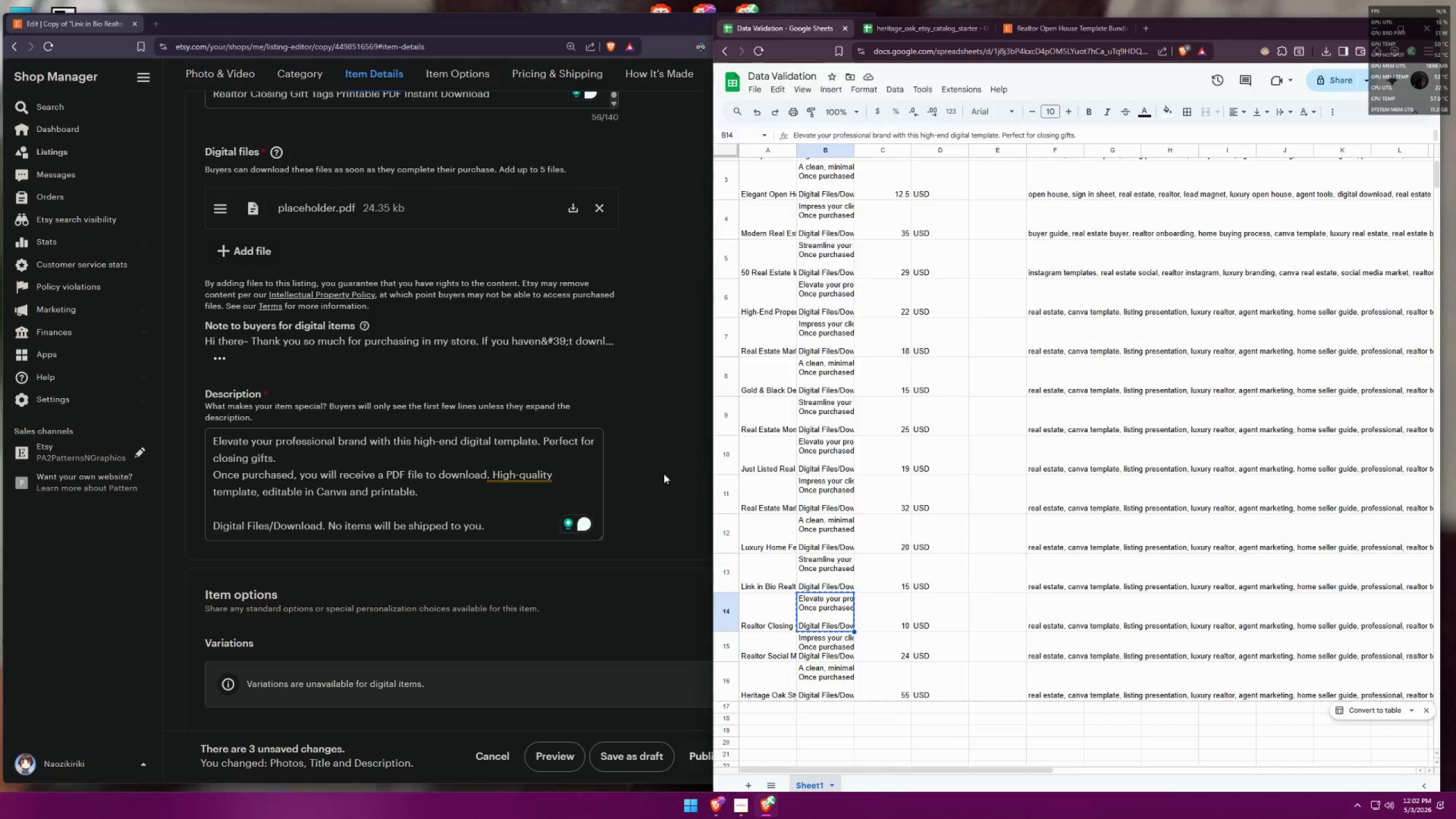 
key(Alt+Tab)
 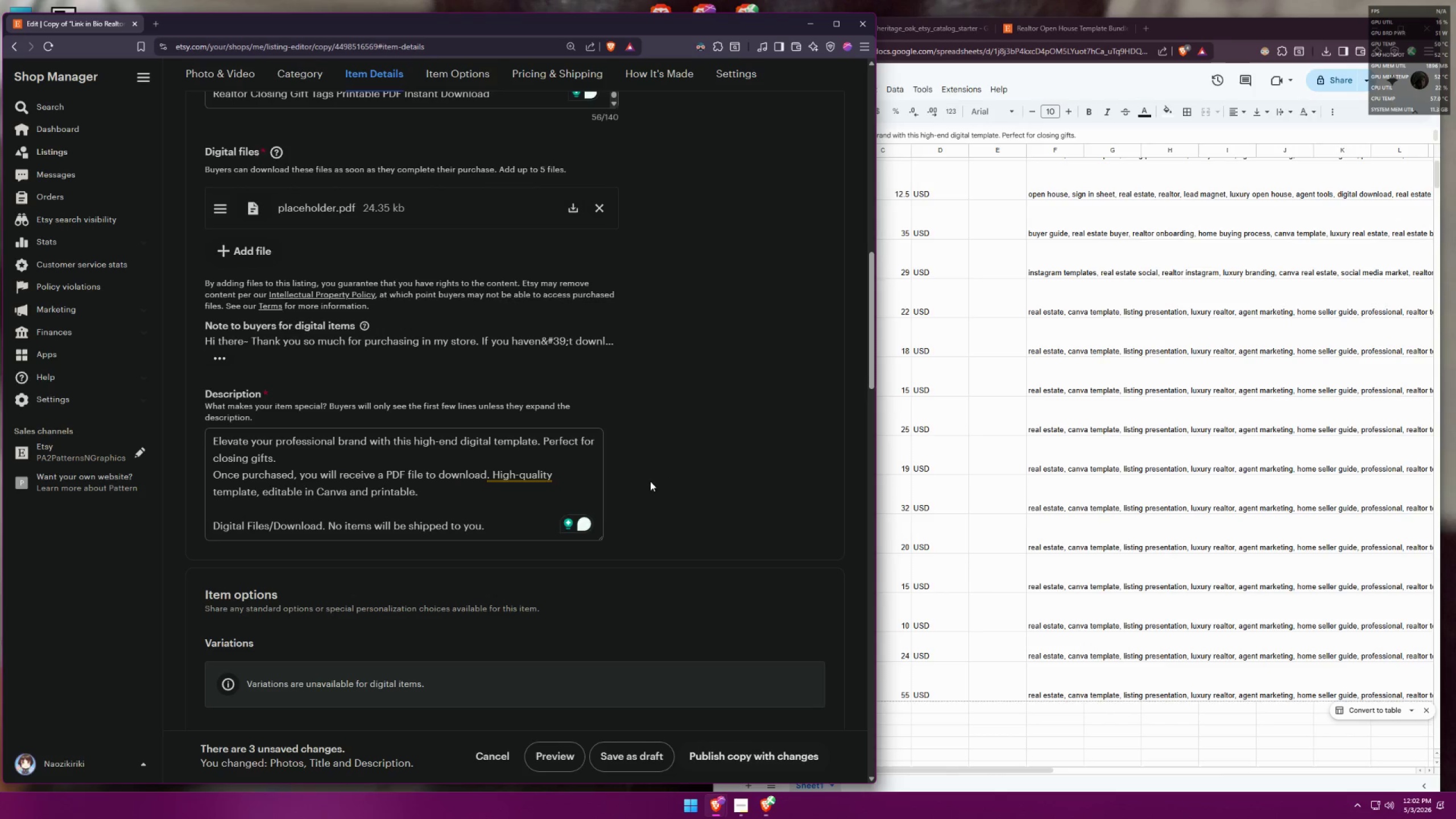 
left_click_drag(start_coordinate=[332, 479], to_coordinate=[148, 471])
 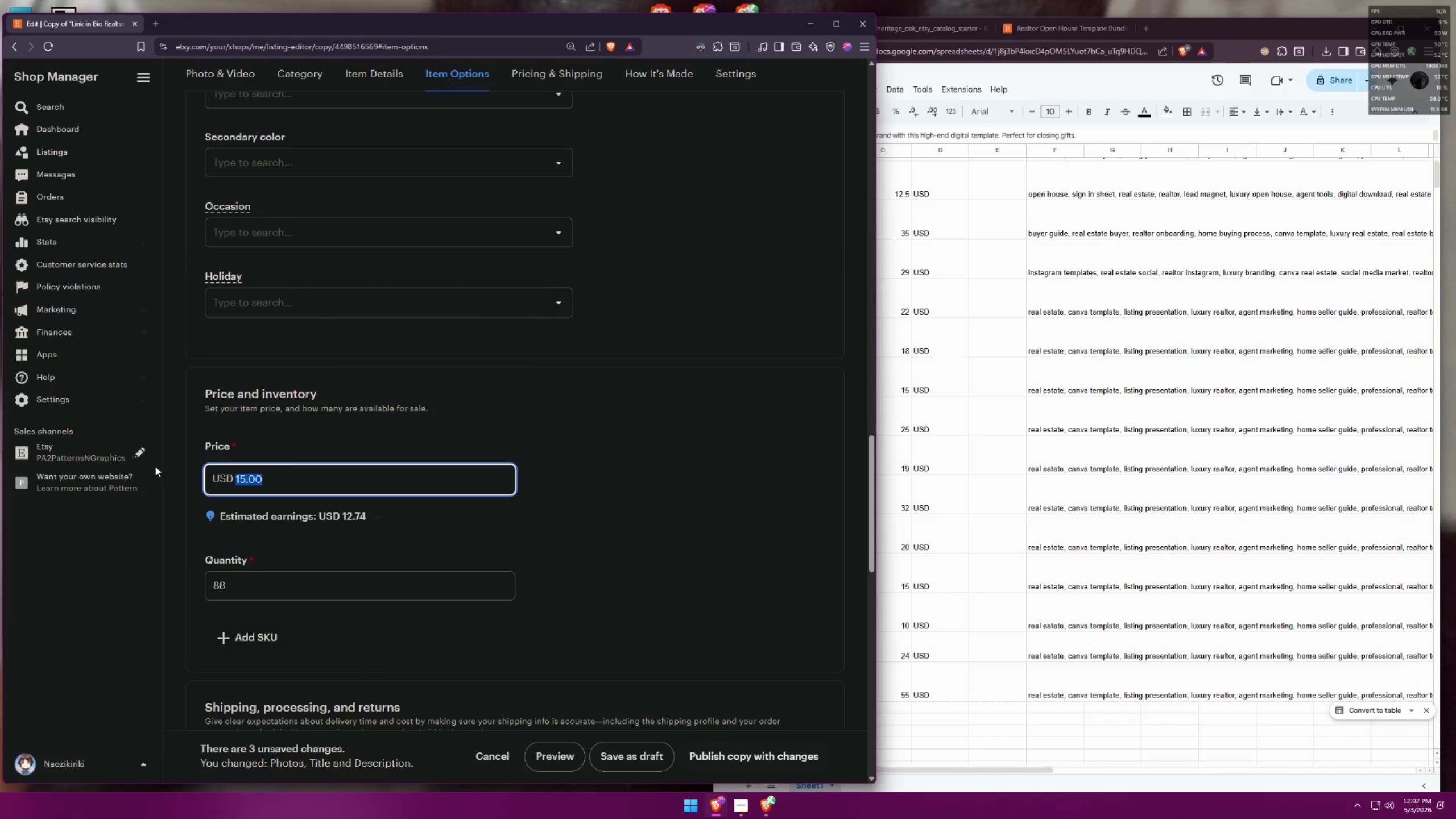 
scroll: coordinate [650, 463], scroll_direction: down, amount: 17.0
 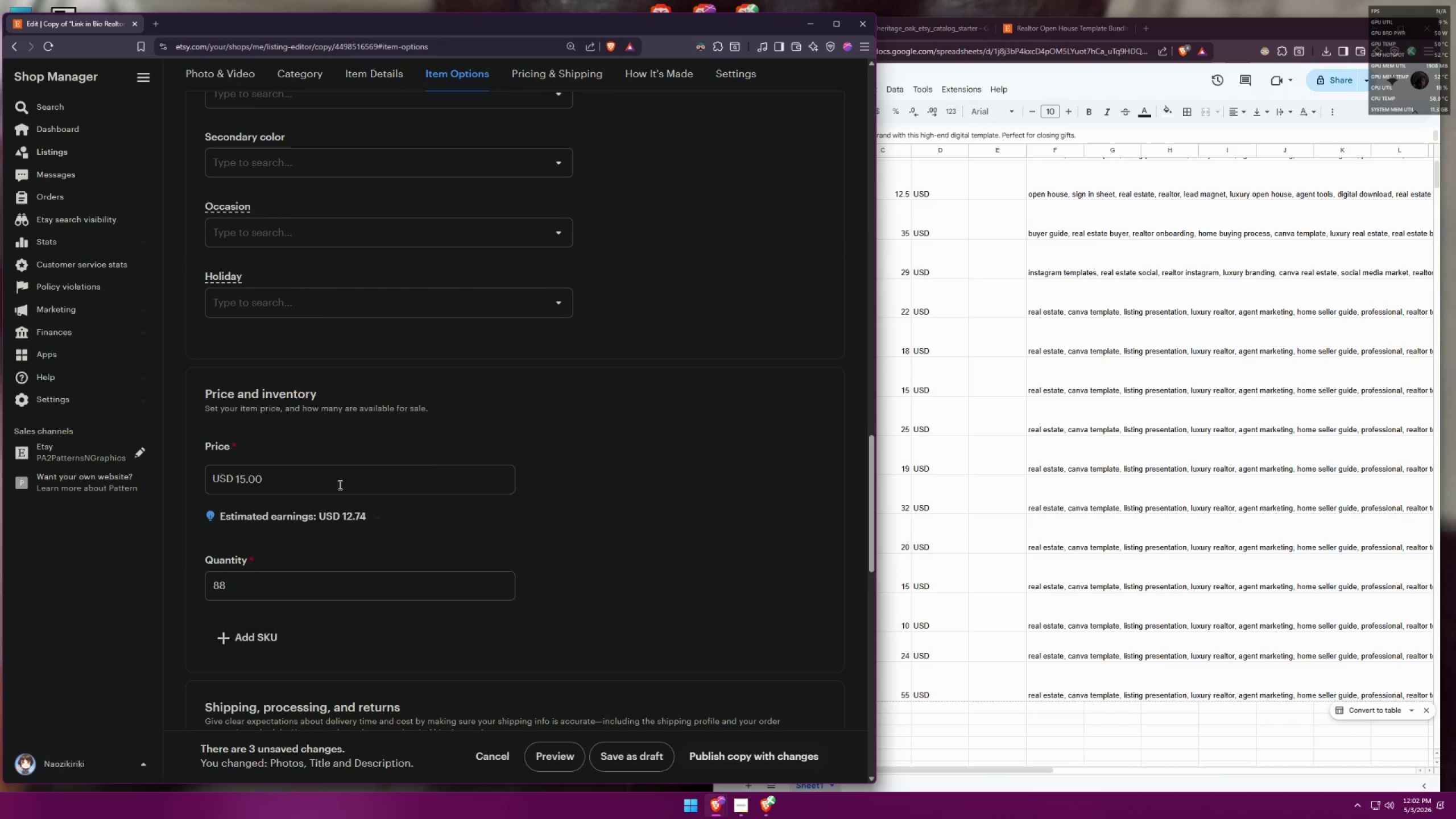 
type(10)
 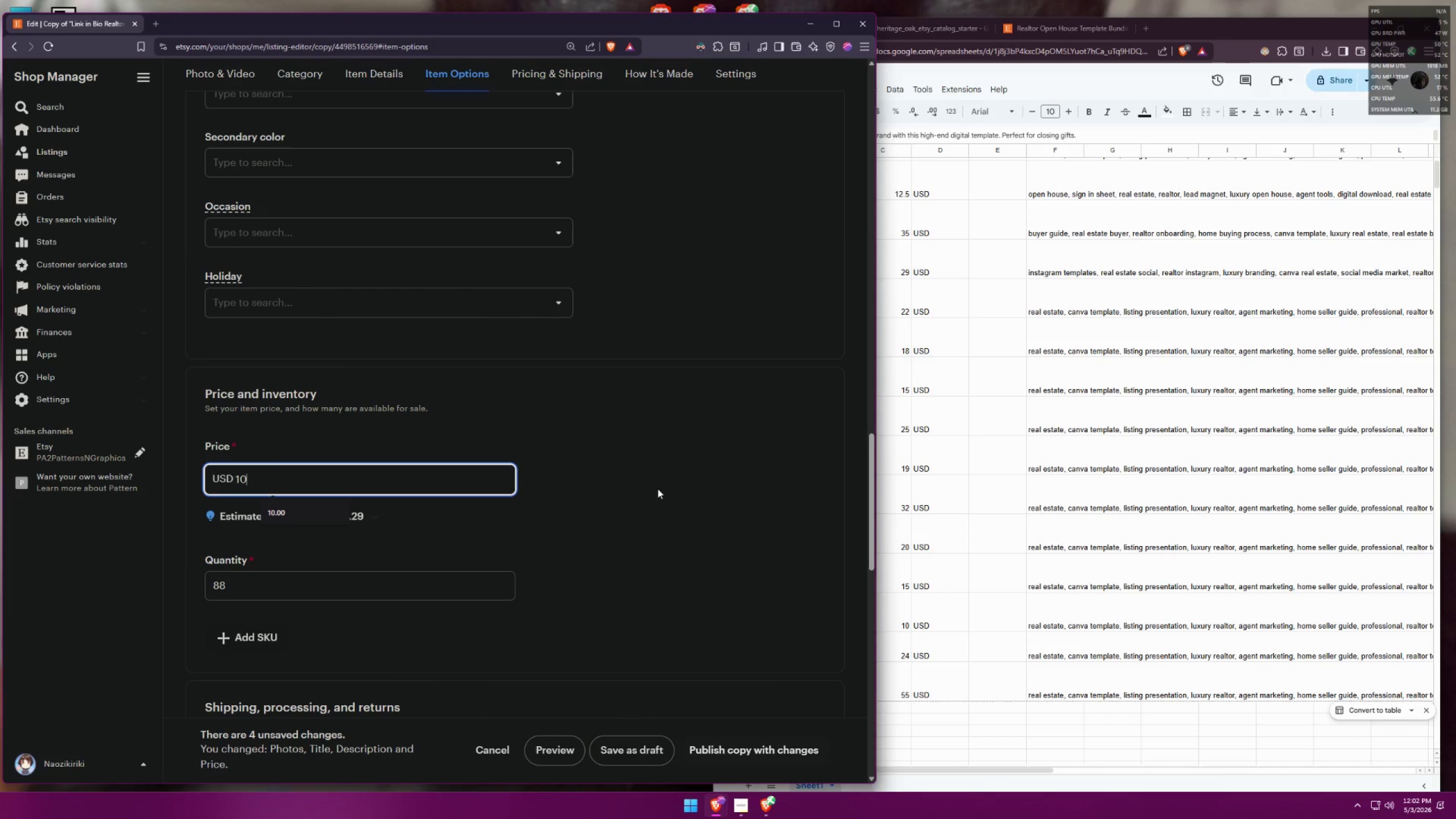 
left_click([667, 483])
 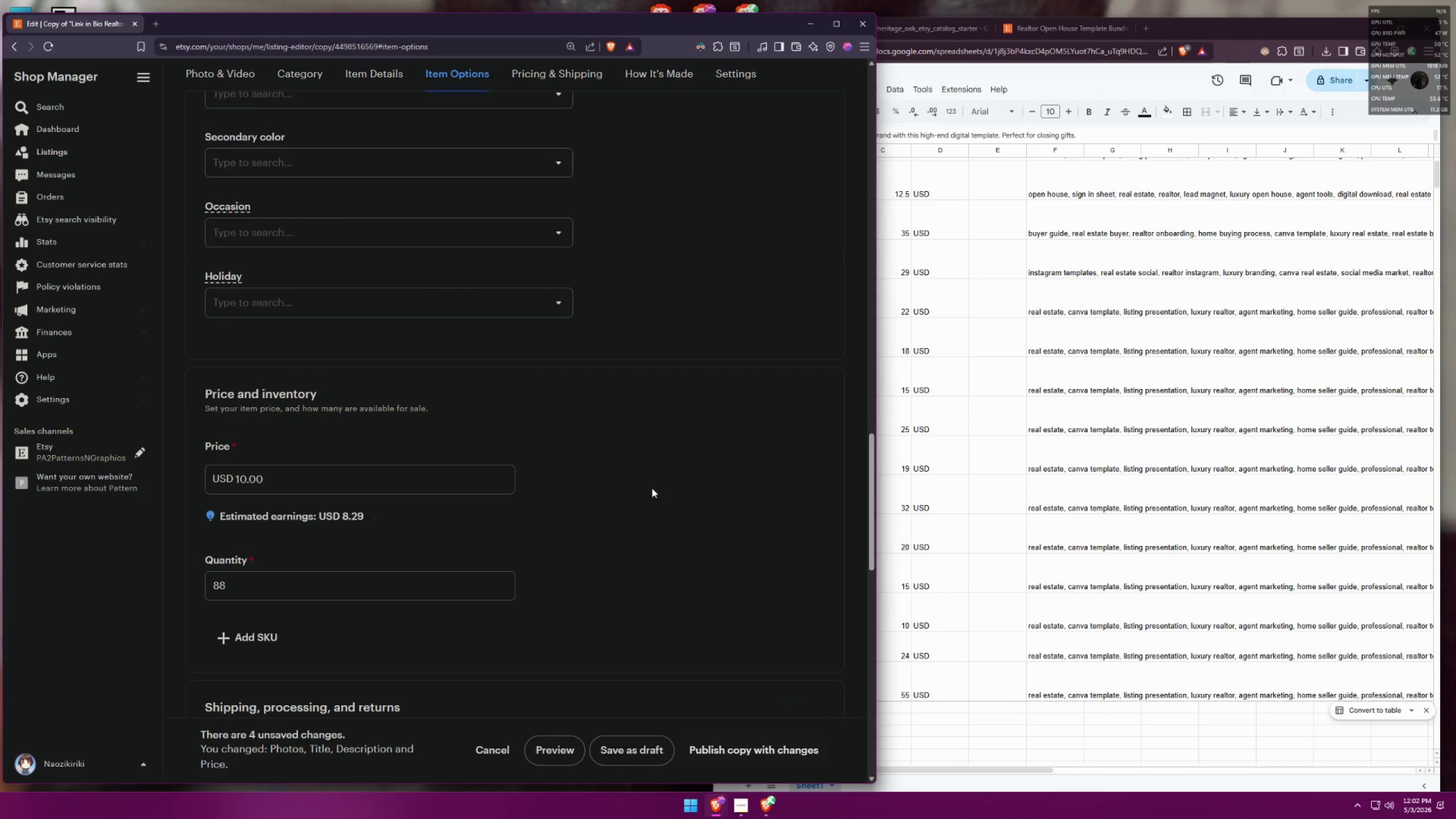 
scroll: coordinate [641, 490], scroll_direction: down, amount: 7.0
 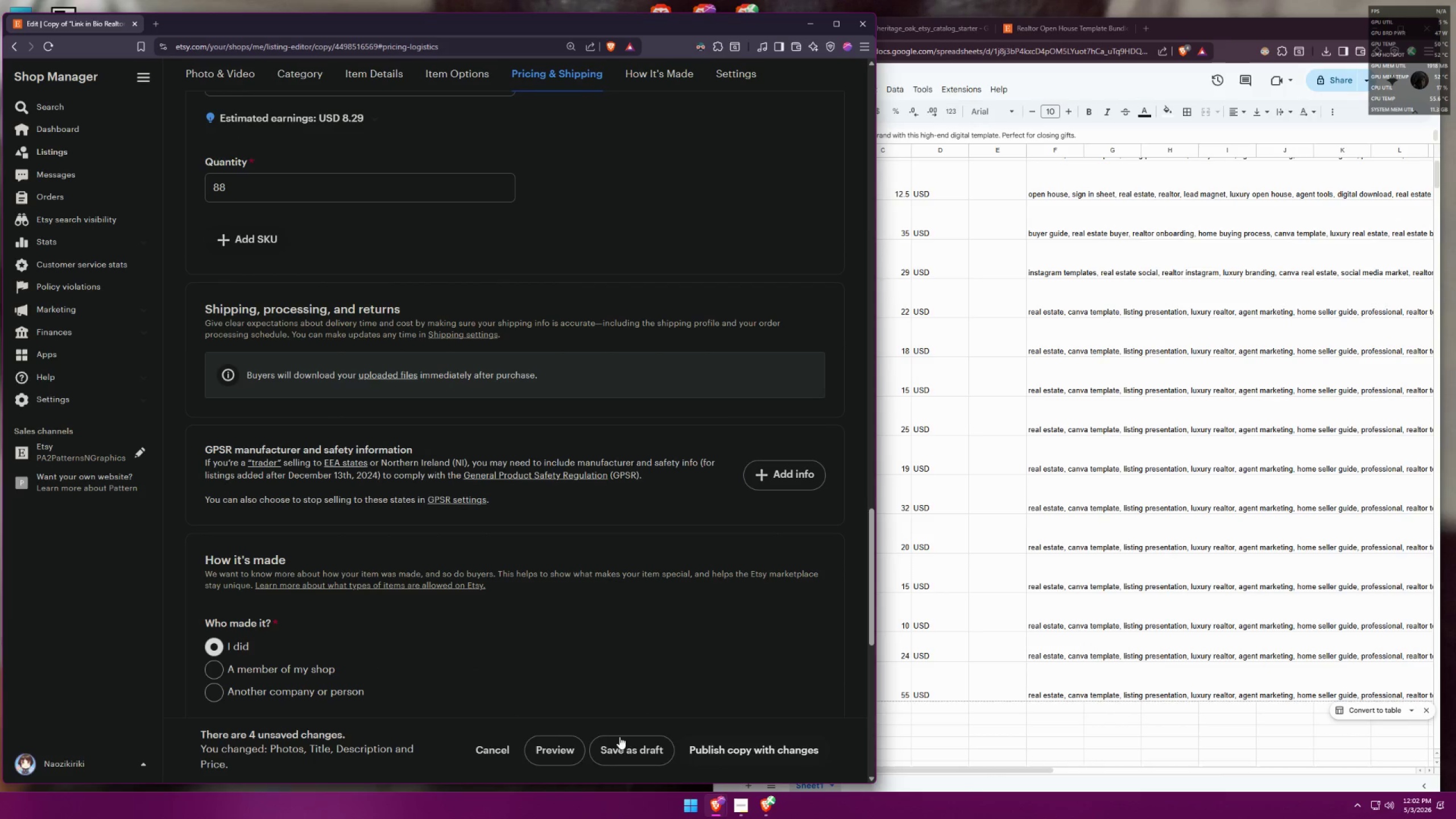 
left_click([628, 759])
 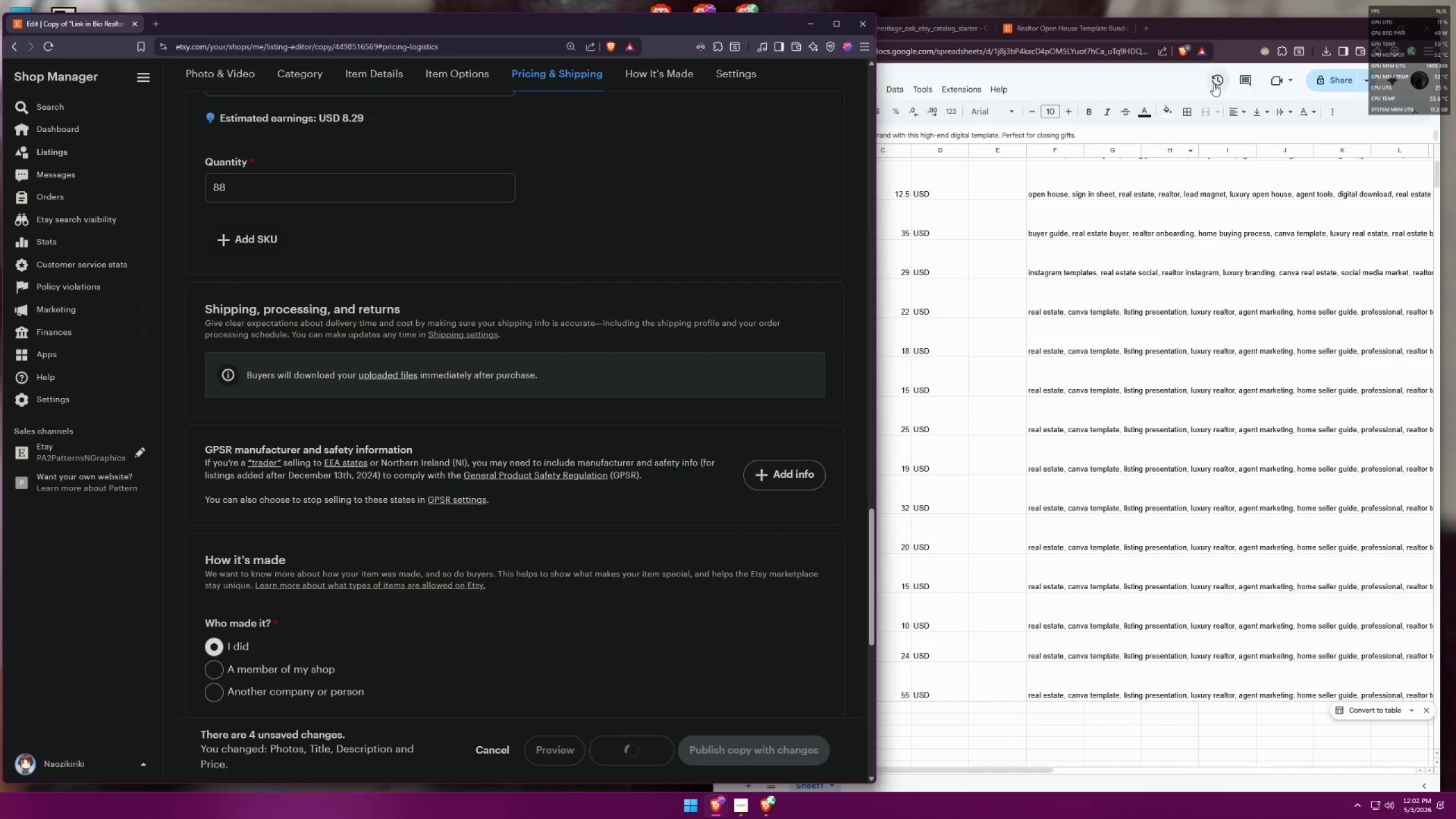 
left_click([1224, 31])
 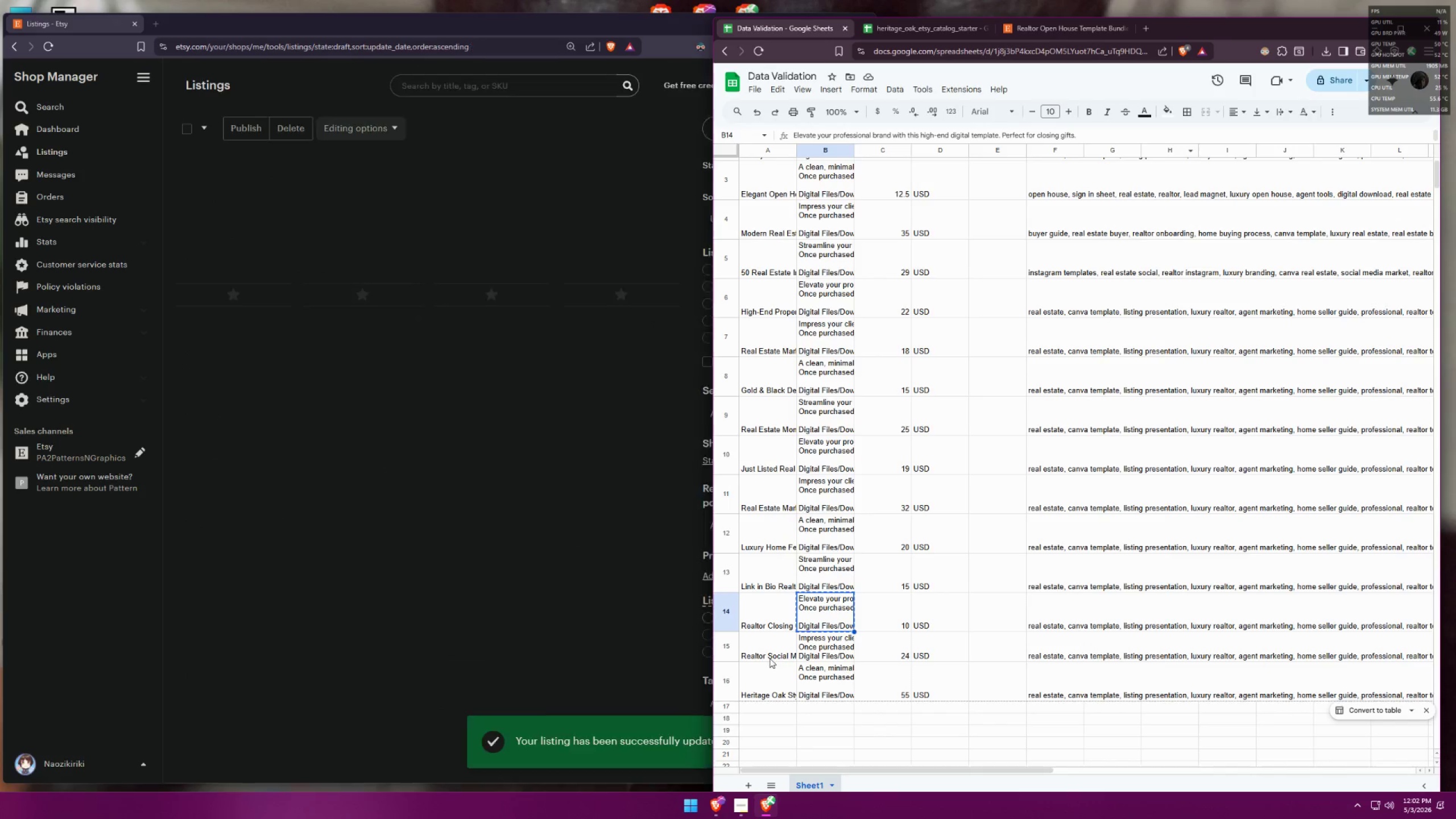 
left_click([770, 653])
 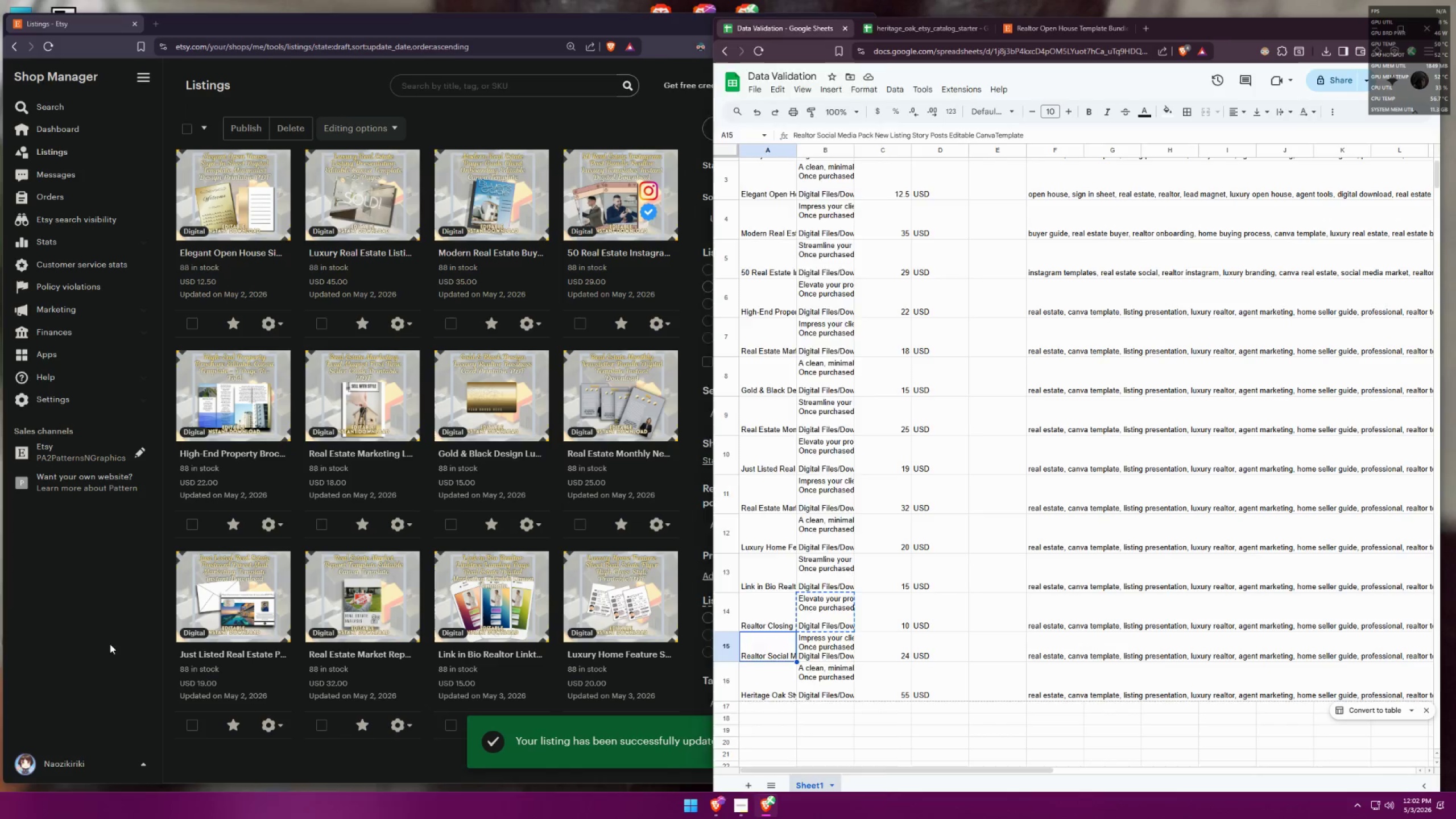 
left_click([668, 676])
 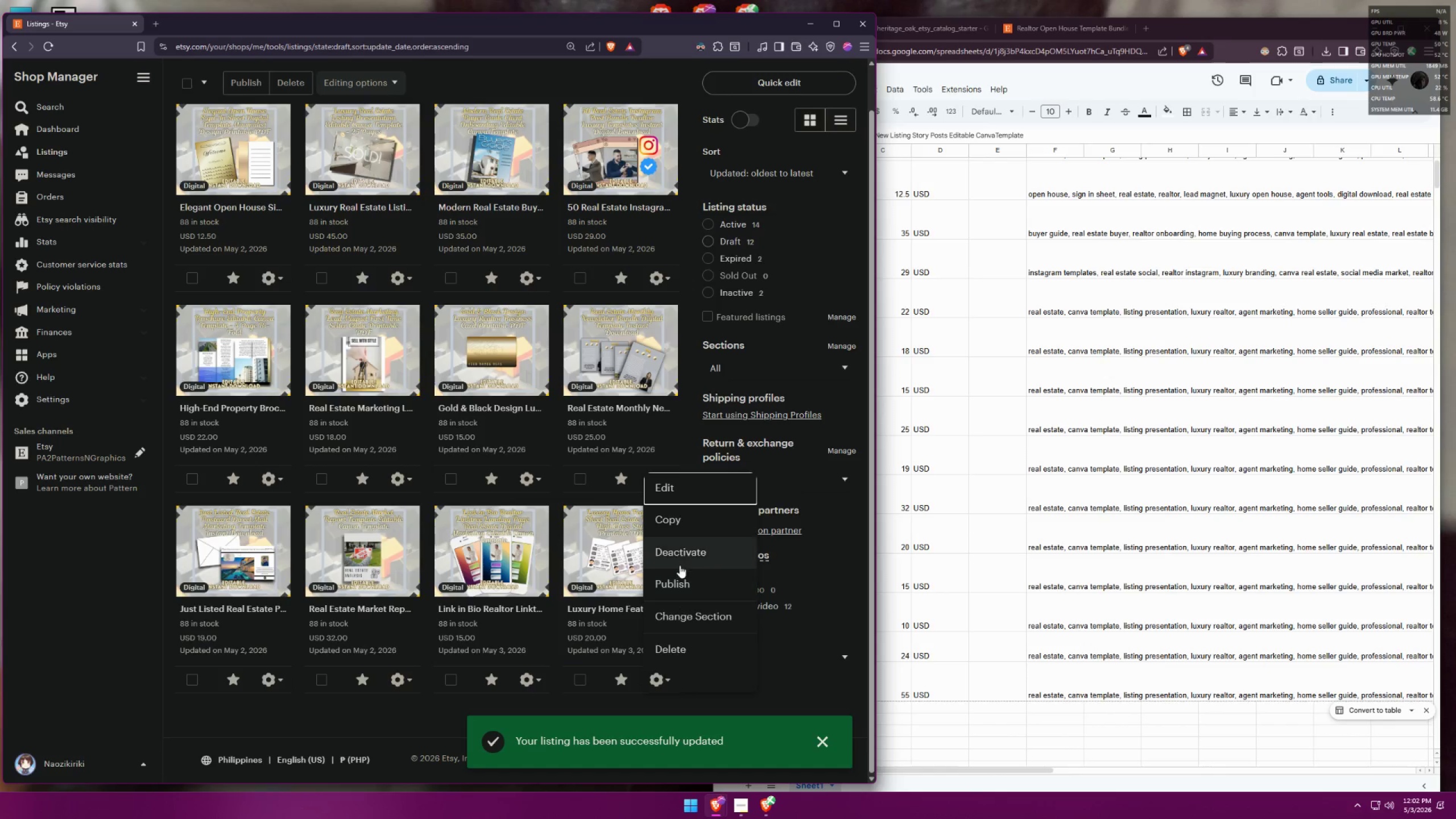 
scroll: coordinate [613, 595], scroll_direction: down, amount: 3.0
 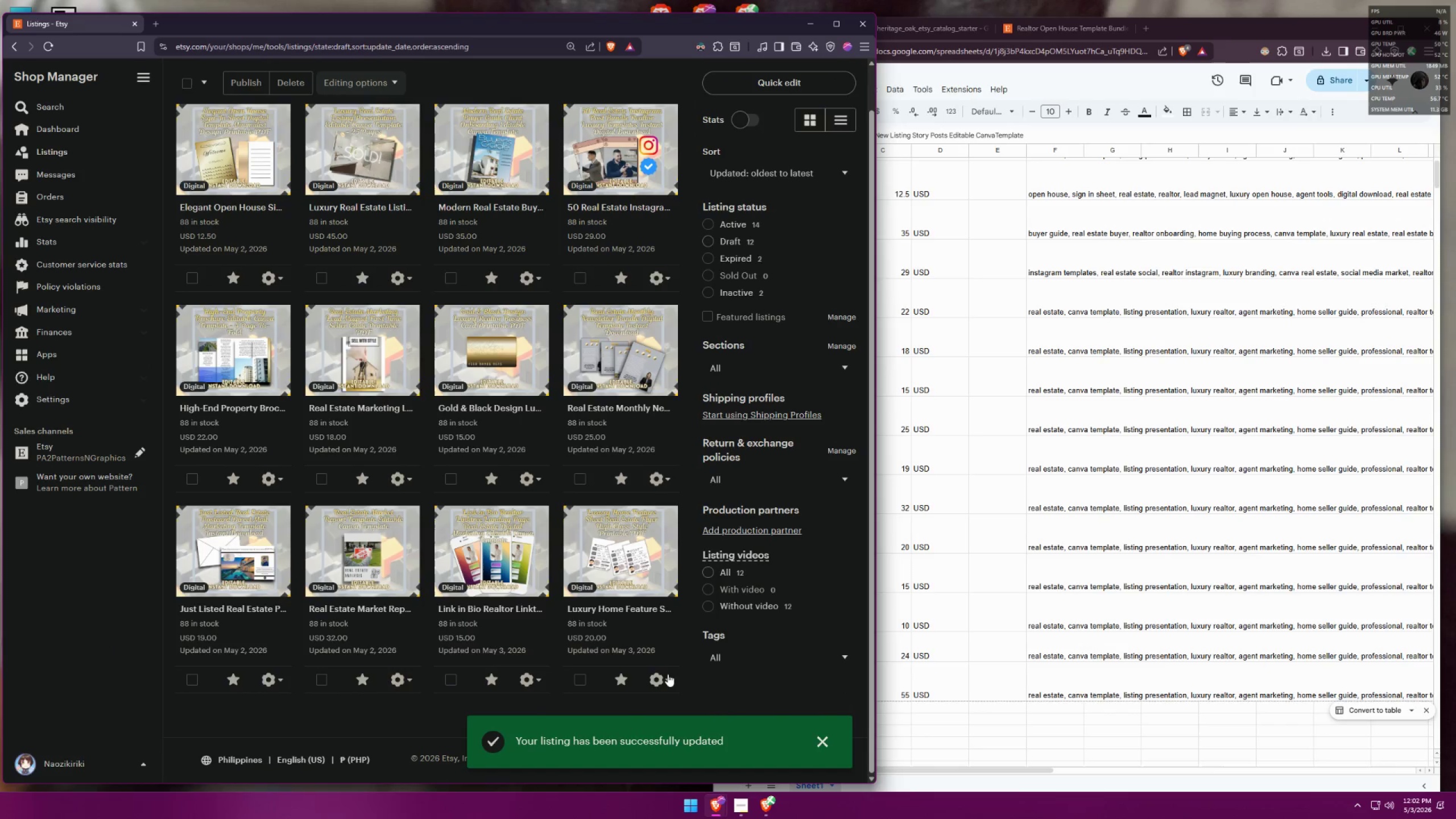 
left_click([681, 522])
 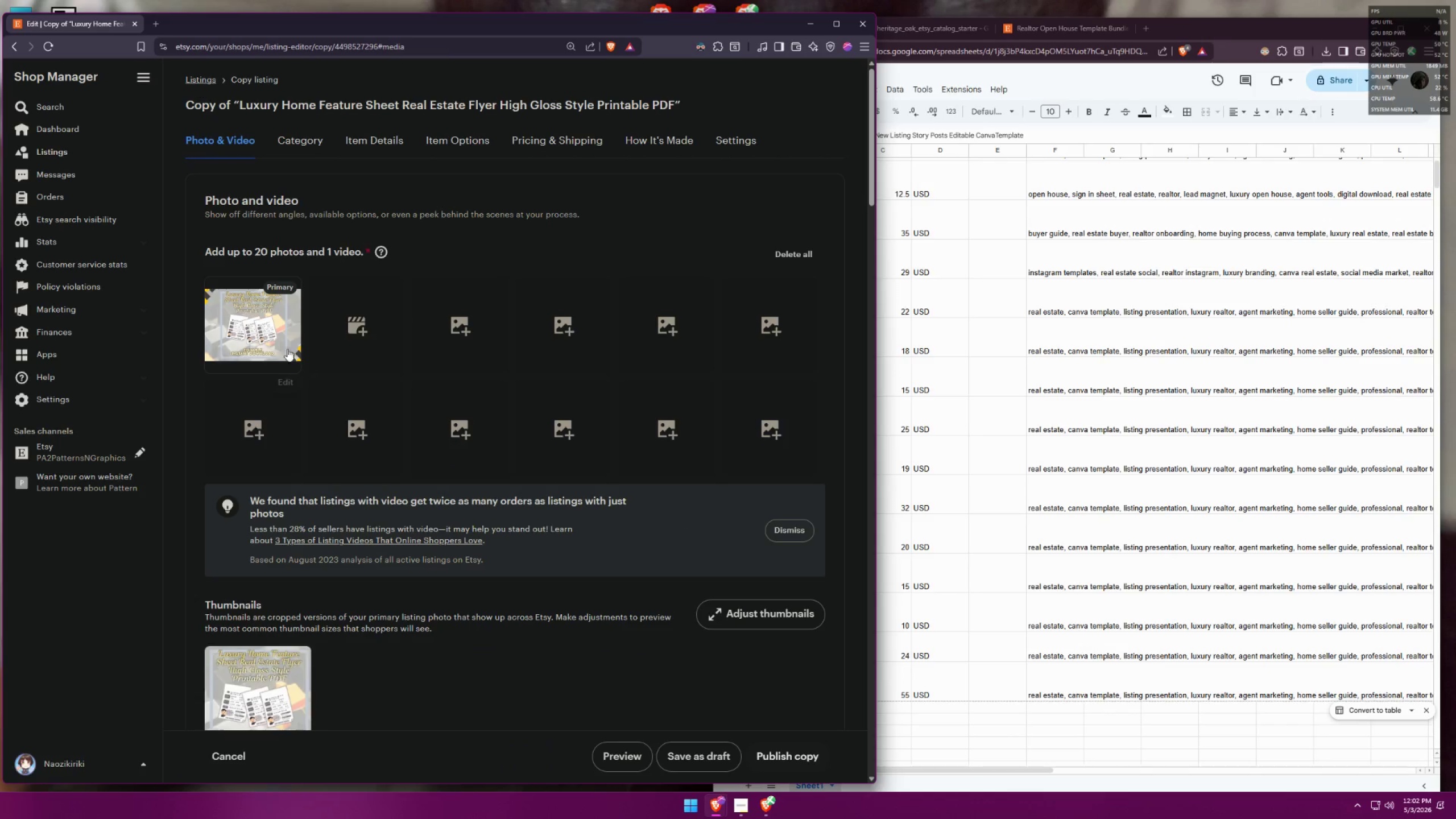 
left_click([214, 354])
 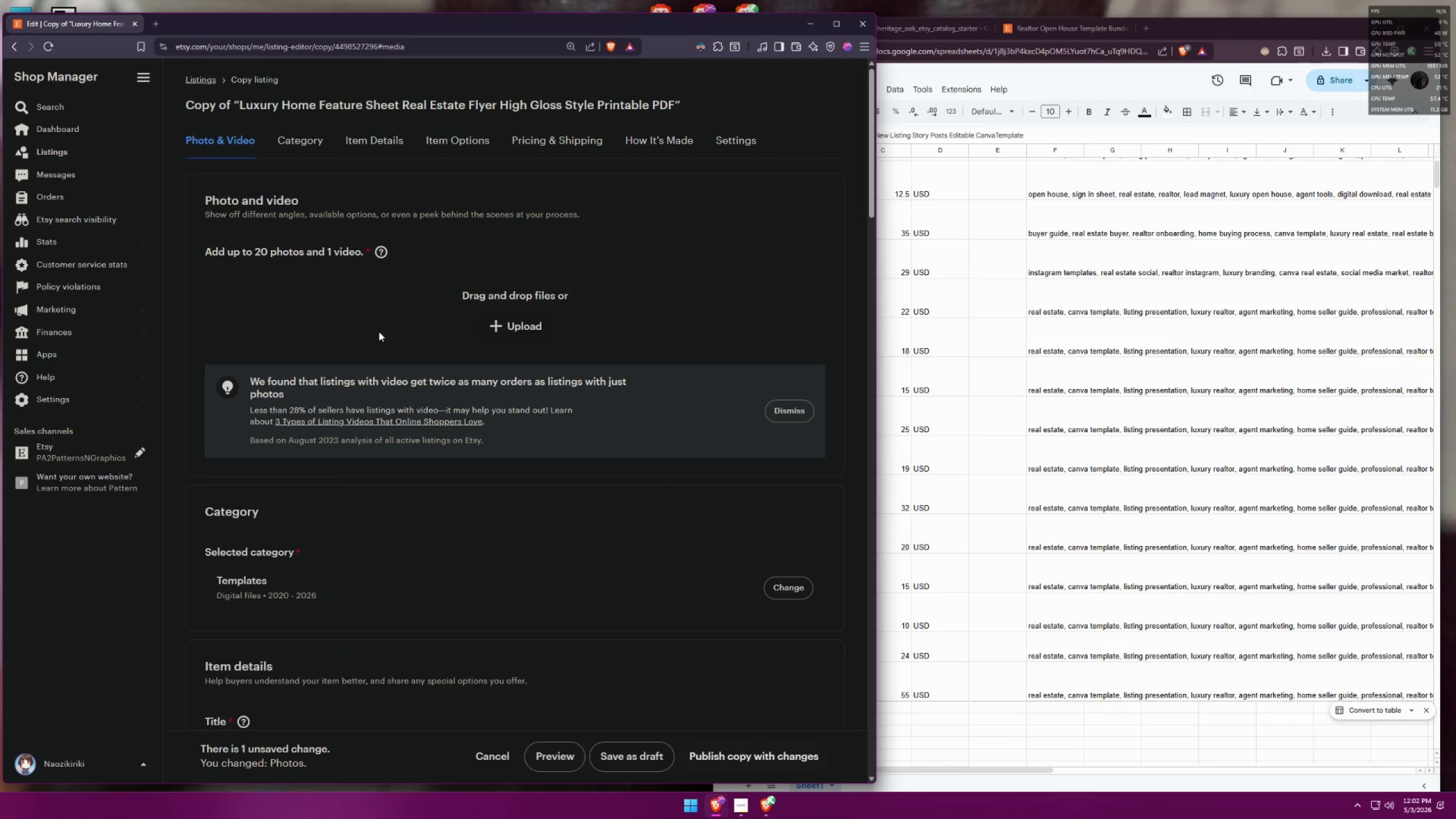 
left_click([513, 330])
 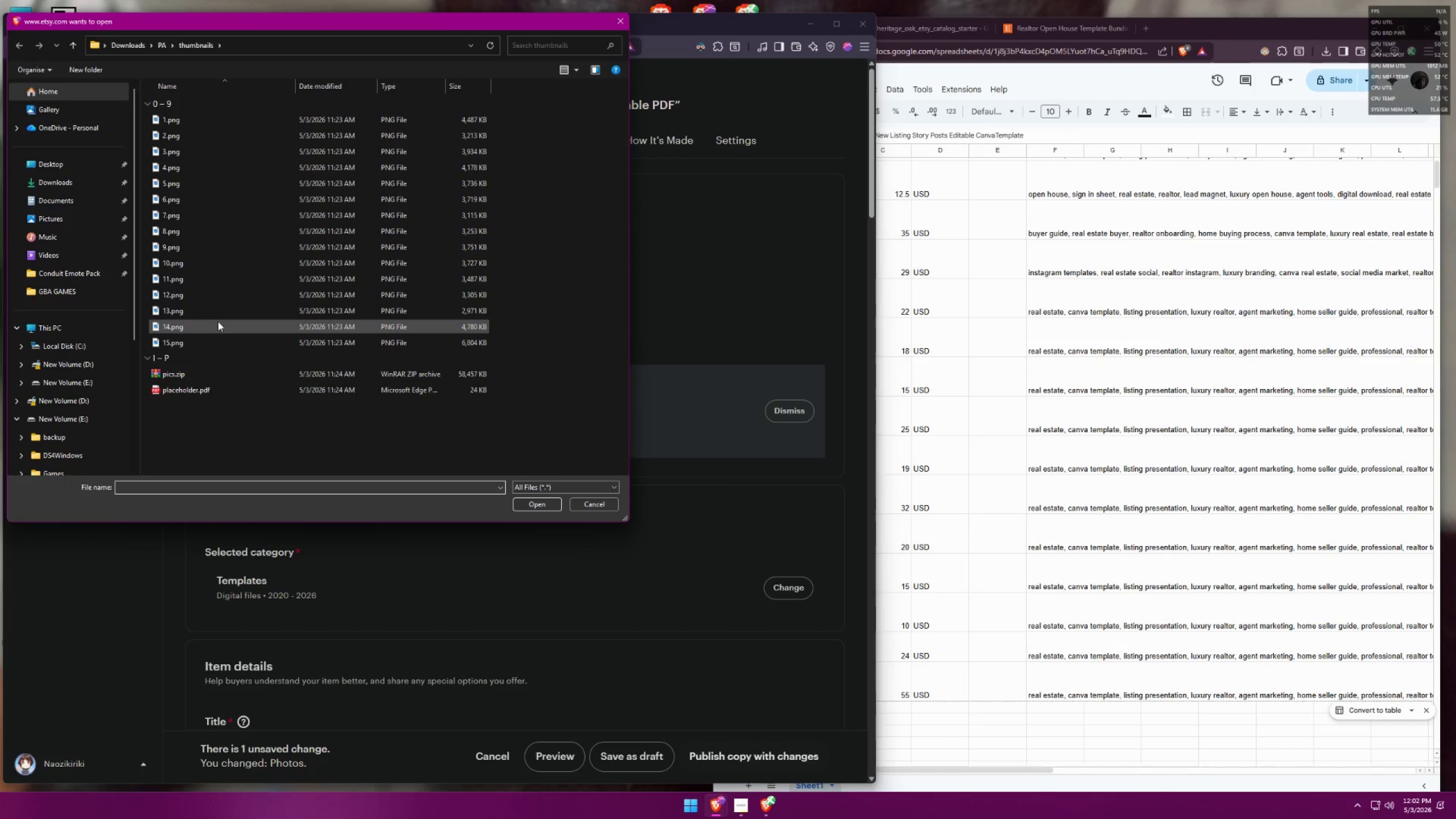 
double_click([214, 323])
 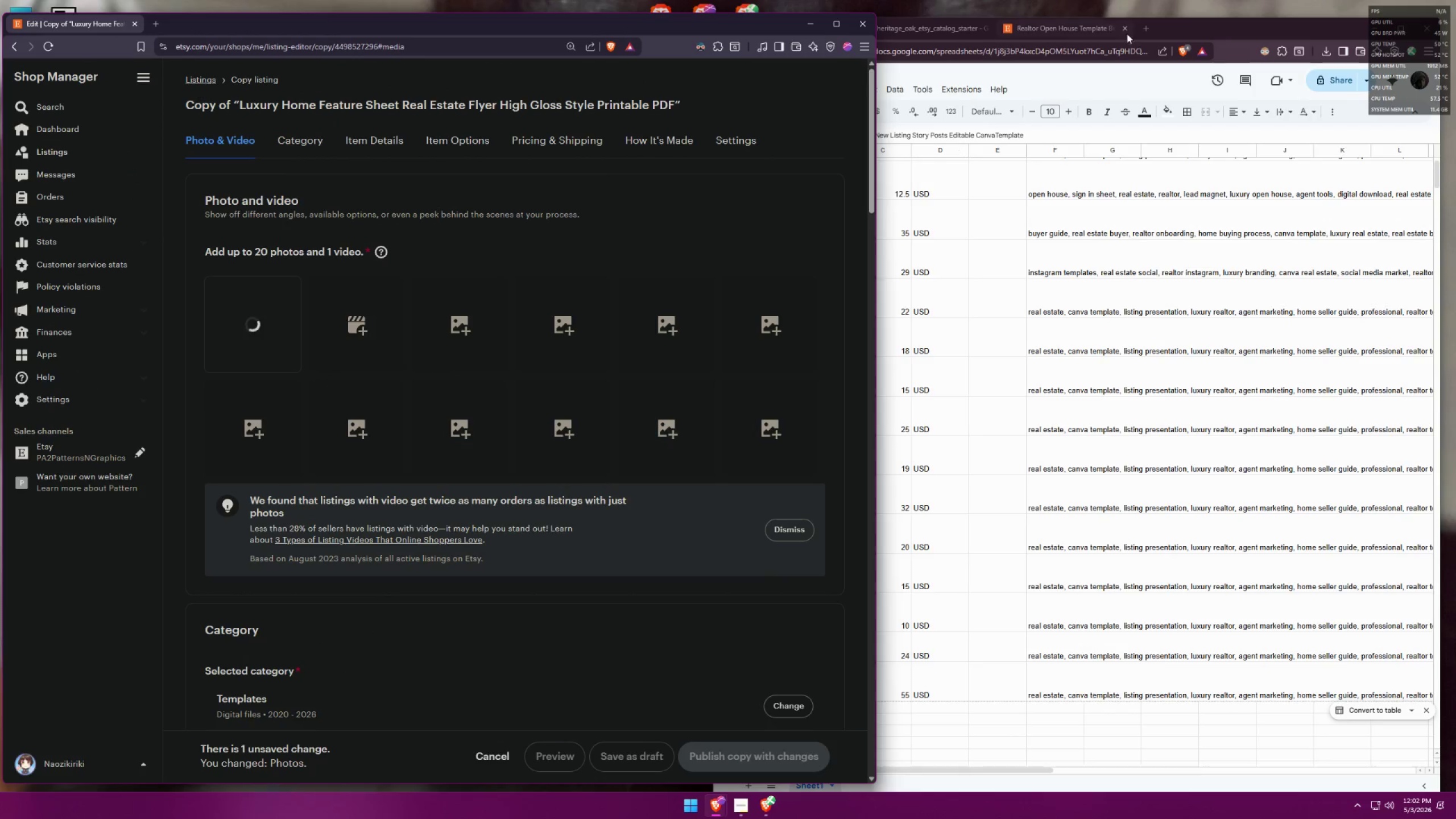 
left_click([1205, 39])
 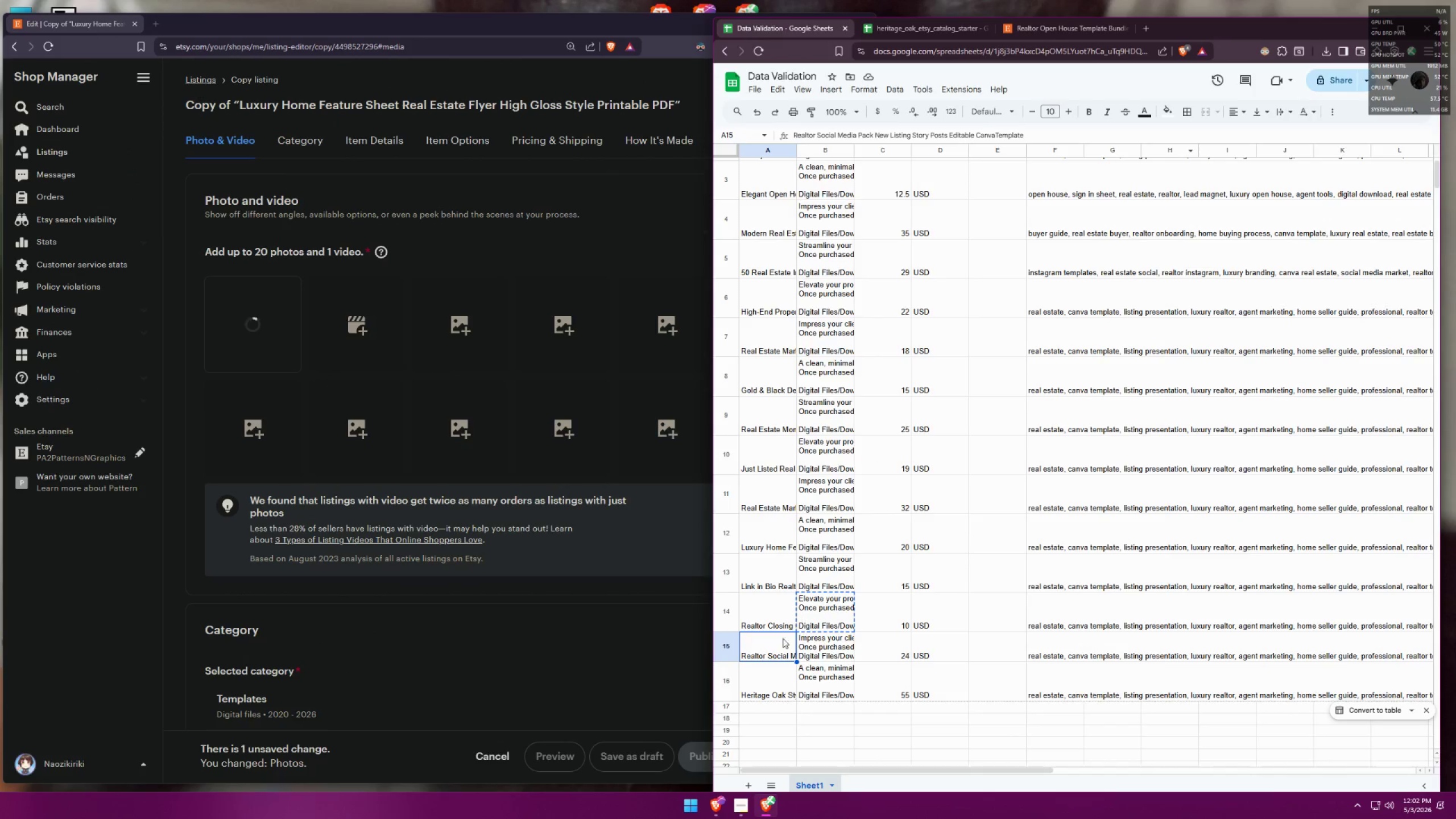 
left_click([772, 654])
 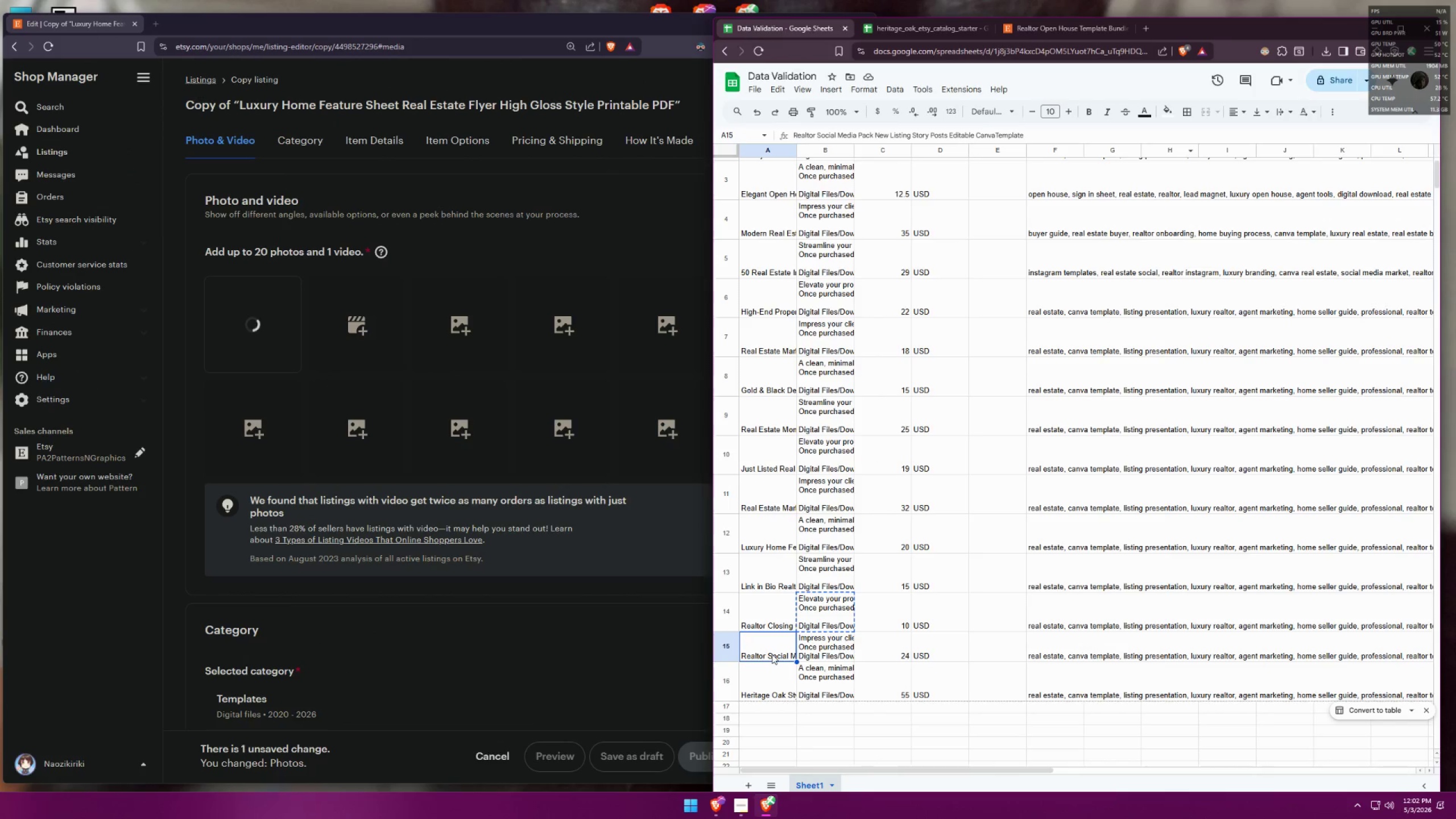 
key(Control+ControlLeft)
 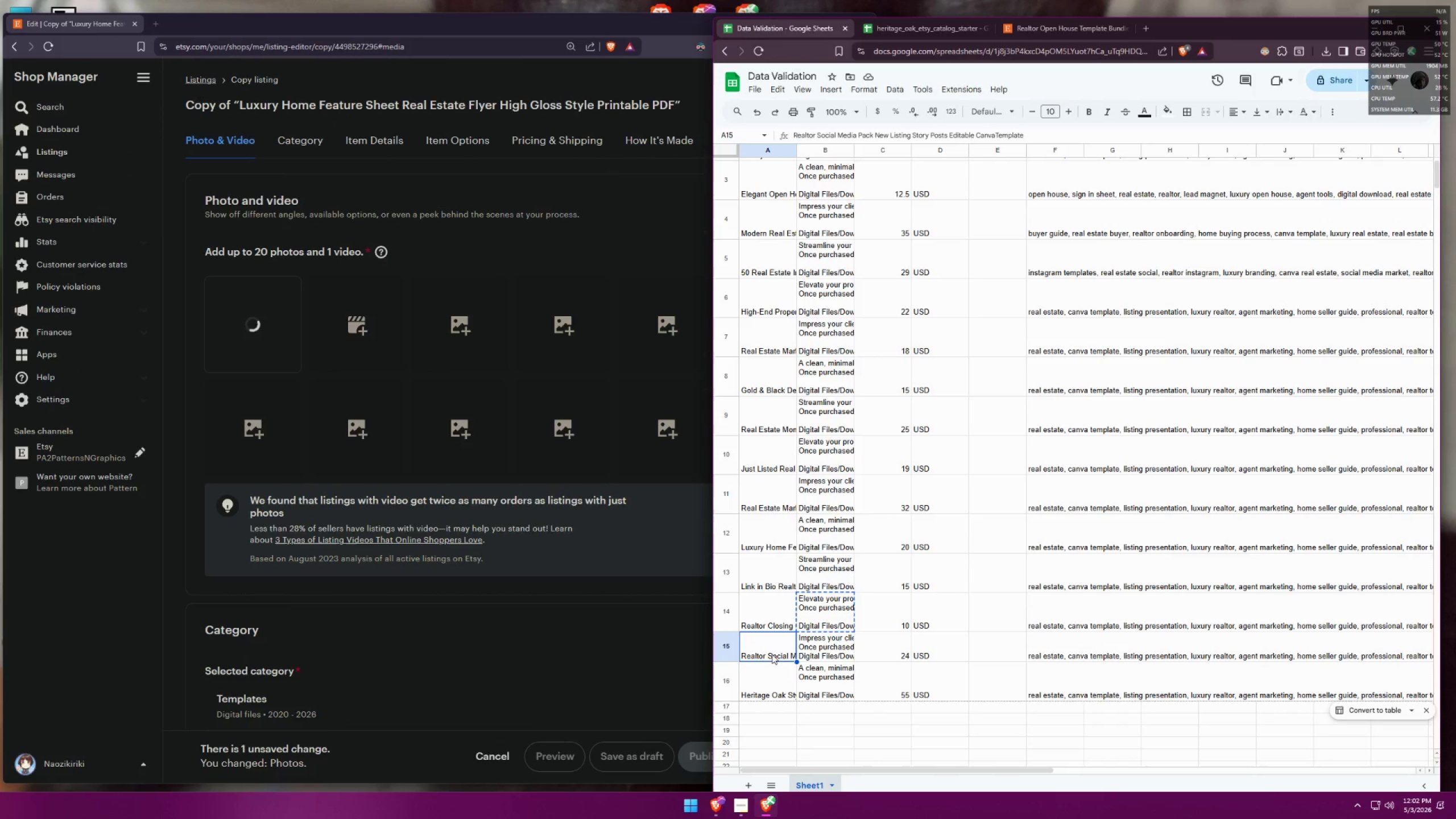 
key(Control+C)
 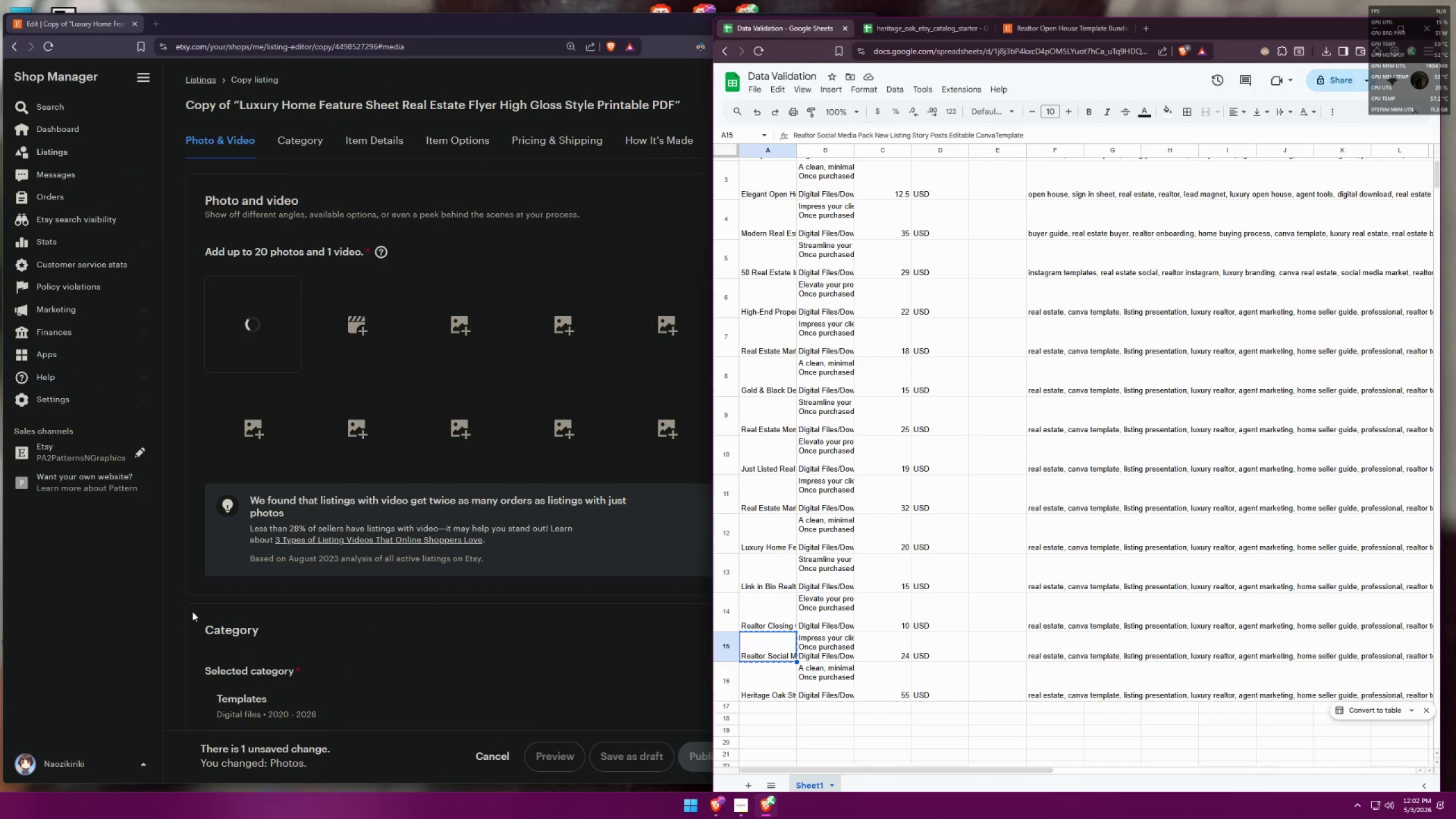 
left_click([119, 613])
 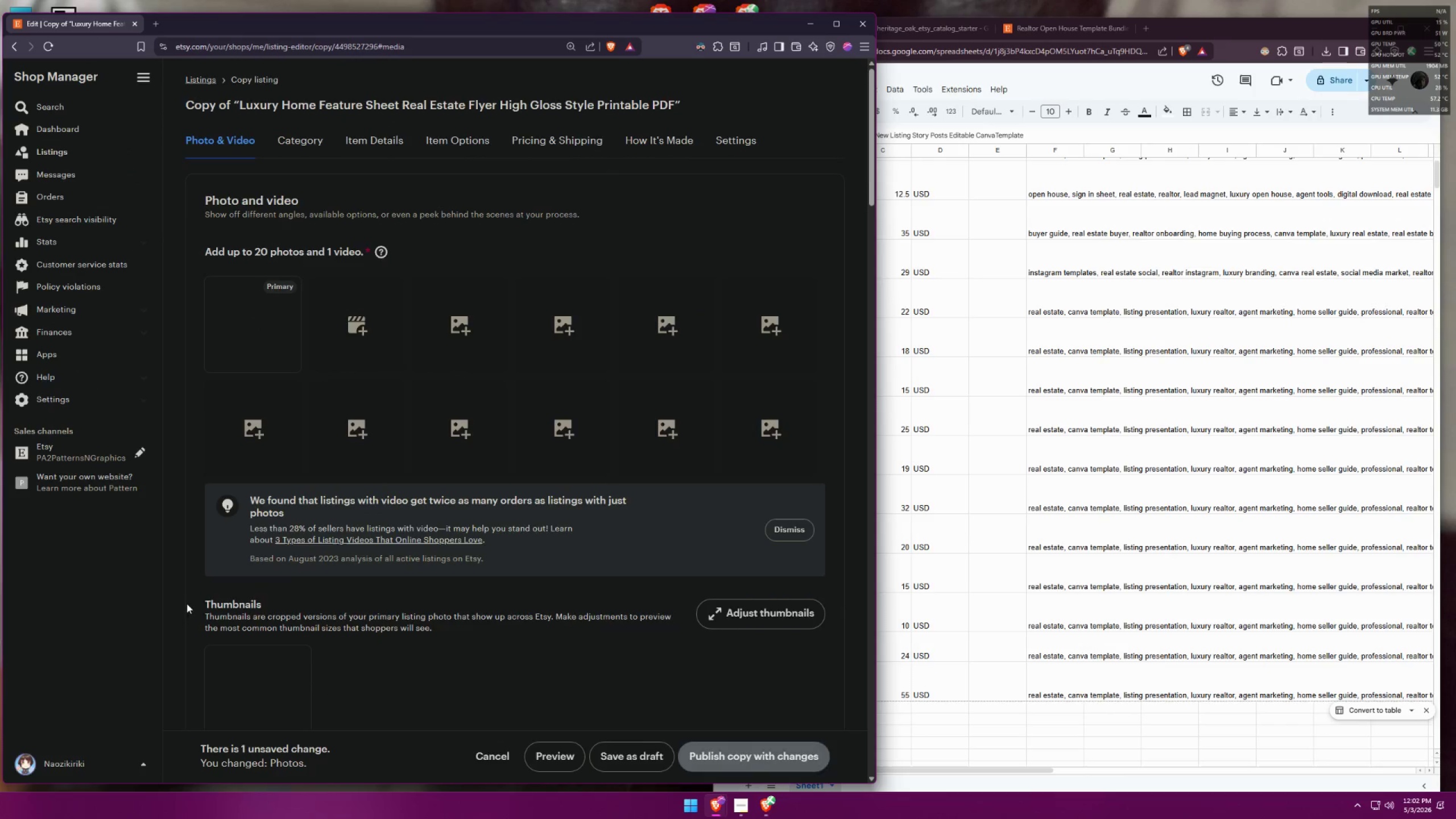 
scroll: coordinate [298, 549], scroll_direction: down, amount: 9.0
 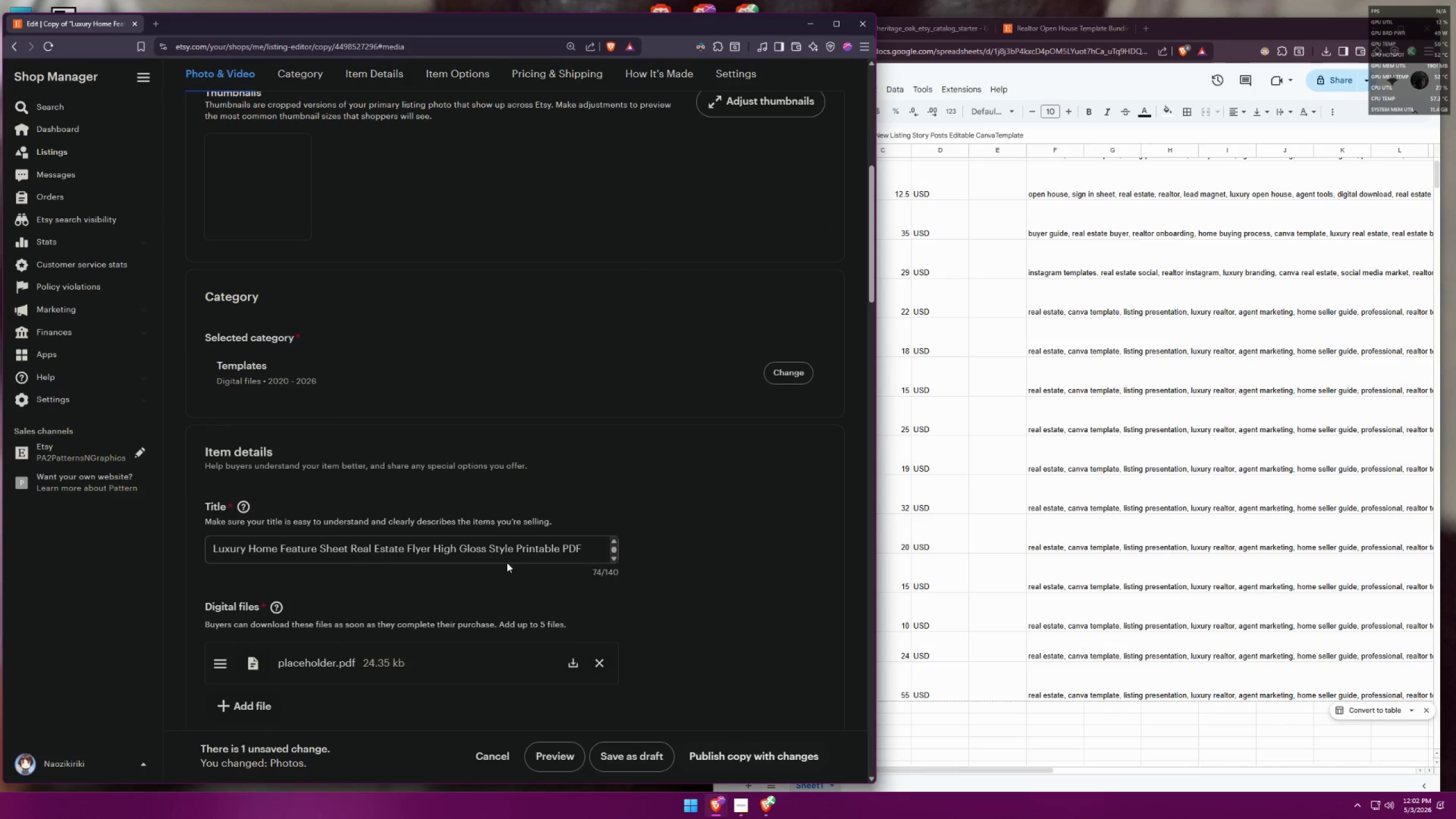 
left_click([520, 543])
 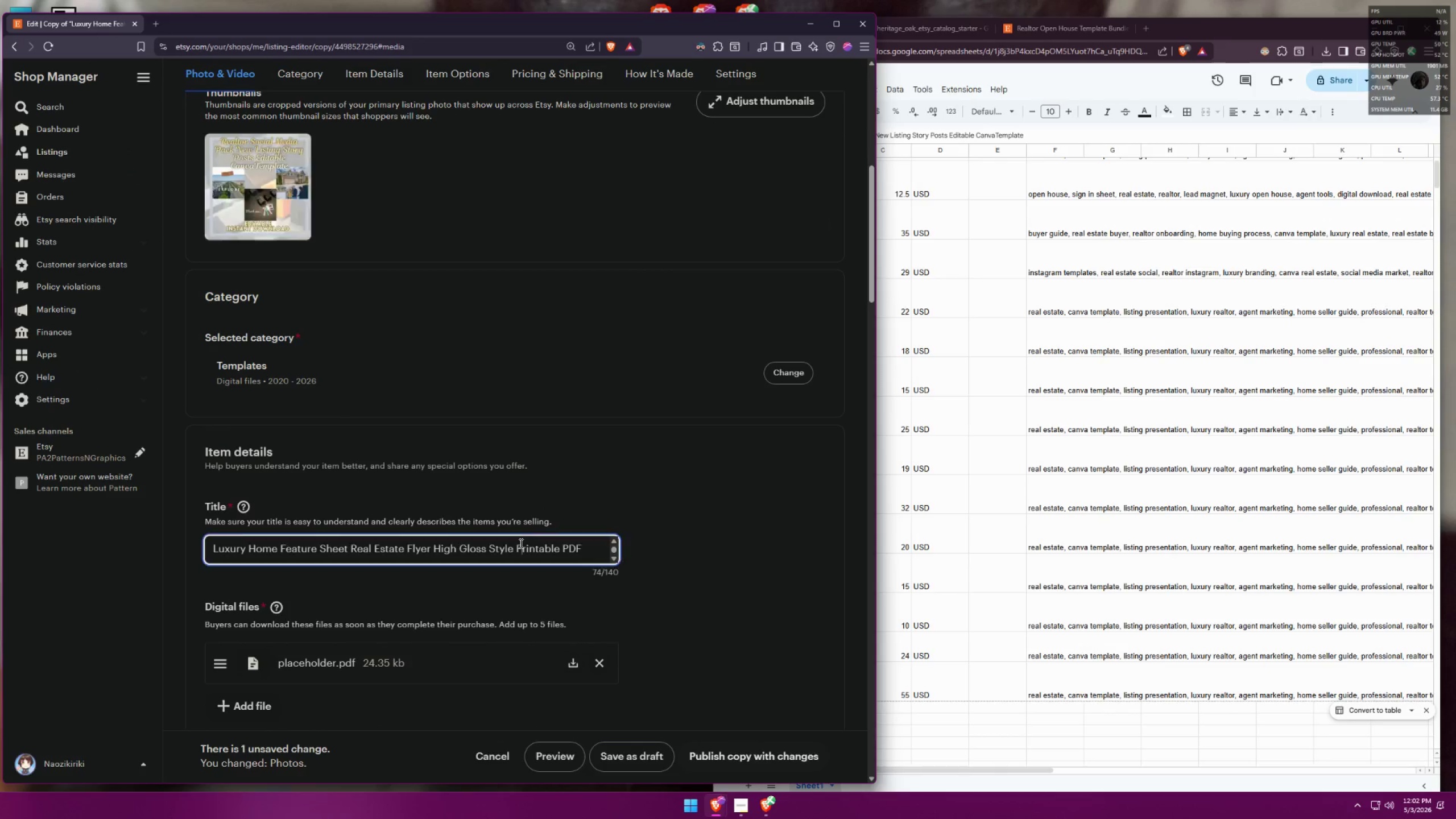 
key(Control+A)
 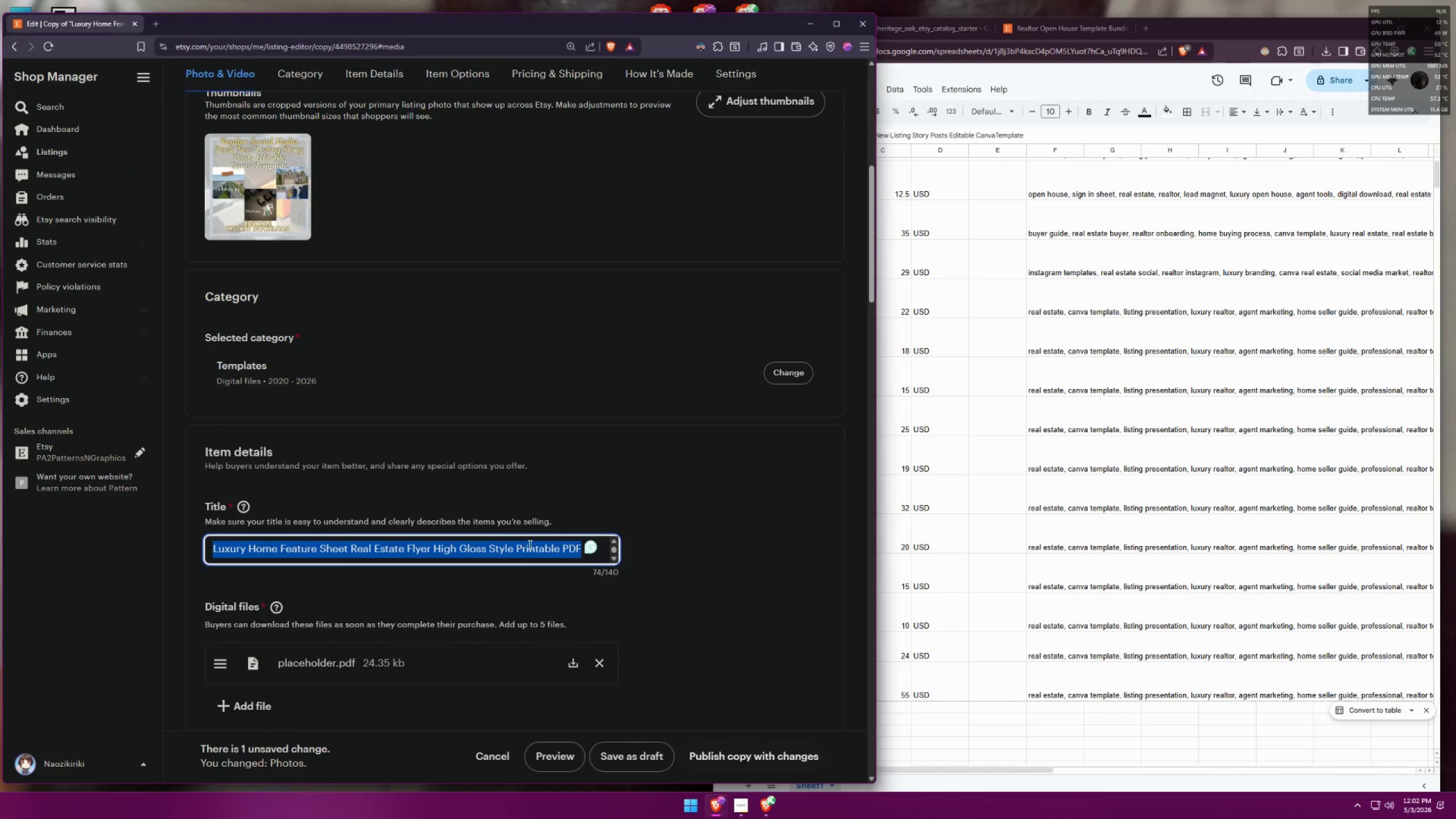 
key(Control+V)
 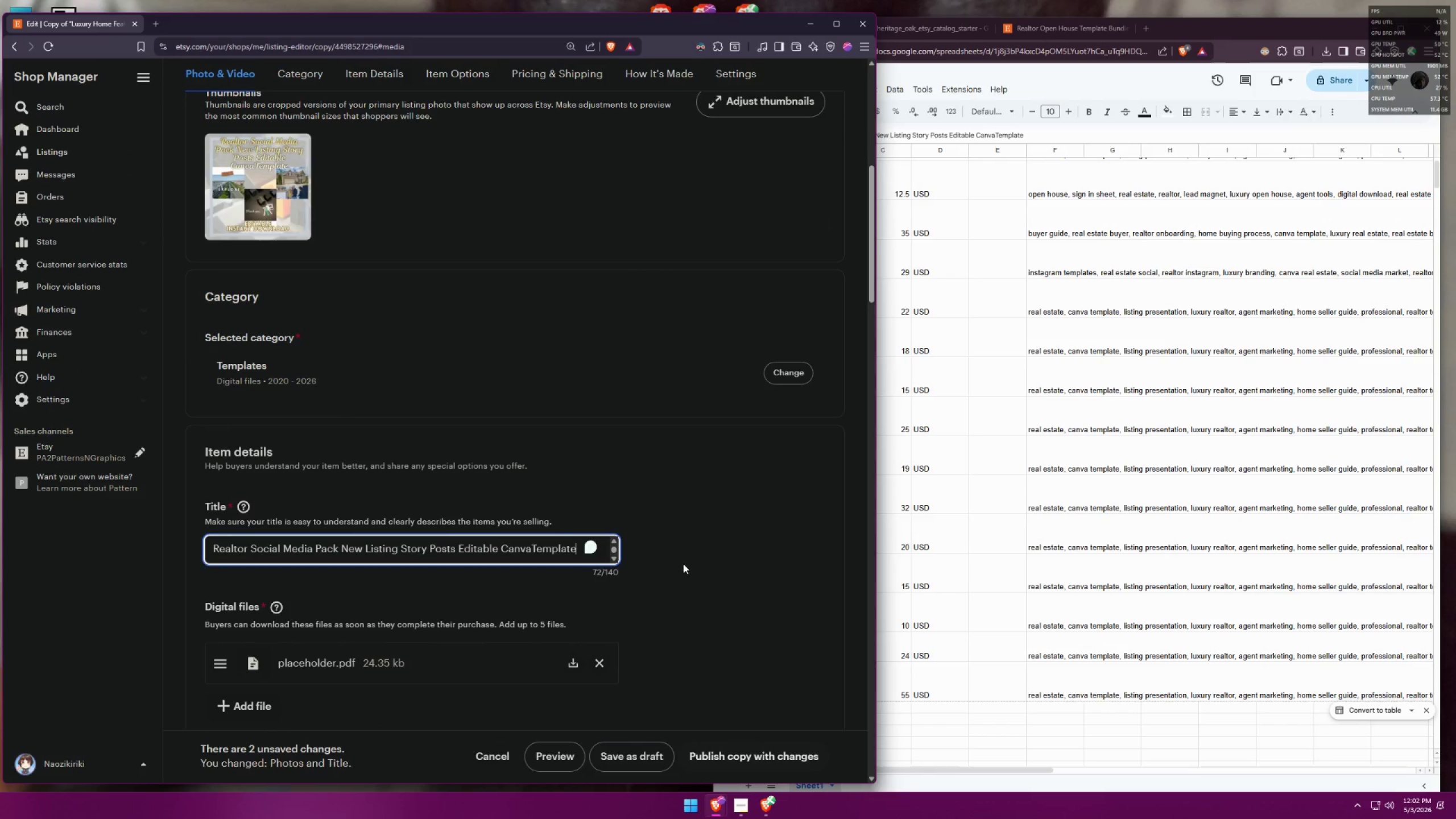 
left_click([684, 563])
 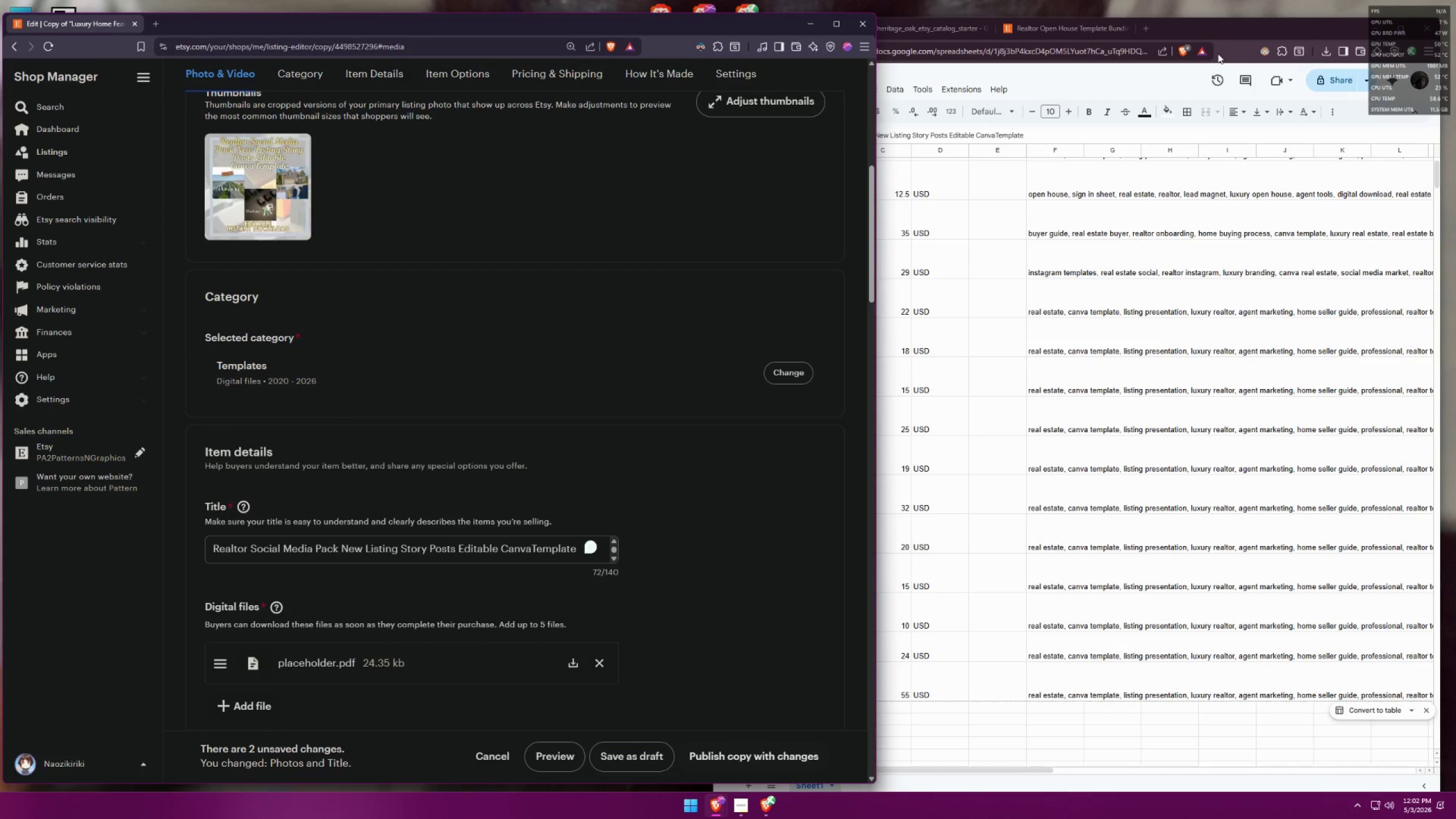 
left_click([1254, 26])
 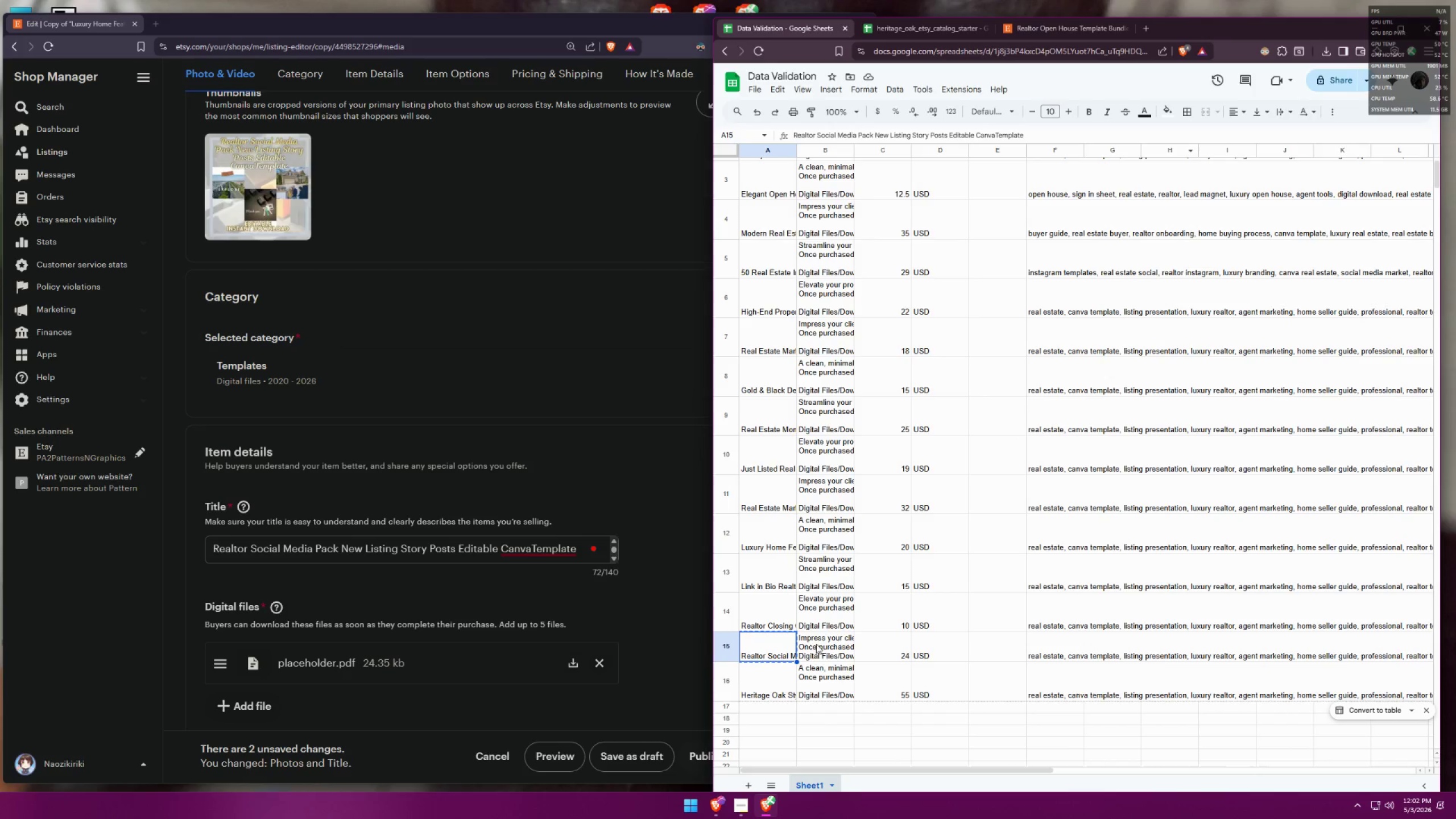 
left_click([821, 655])
 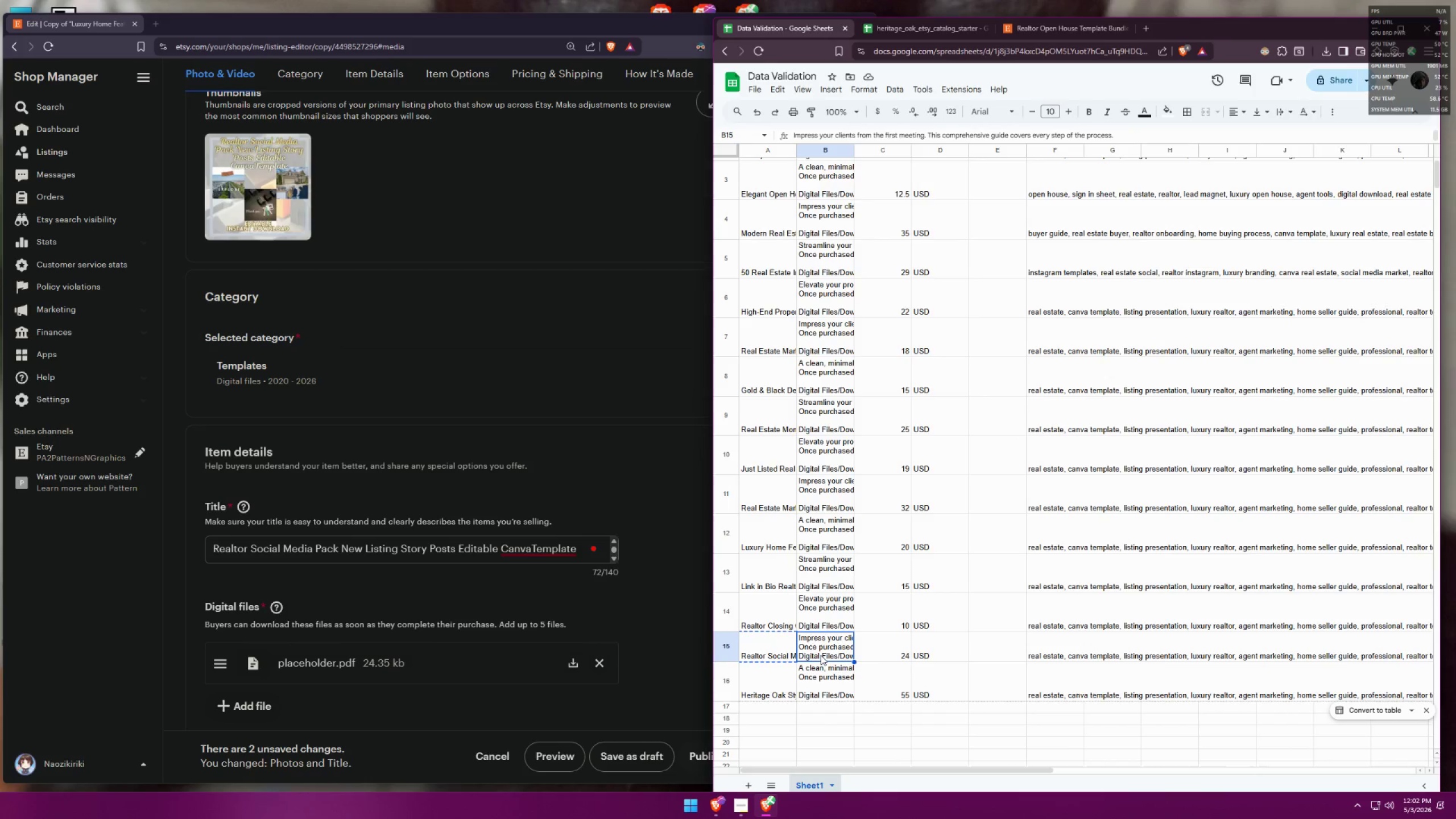 
key(Control+ControlLeft)
 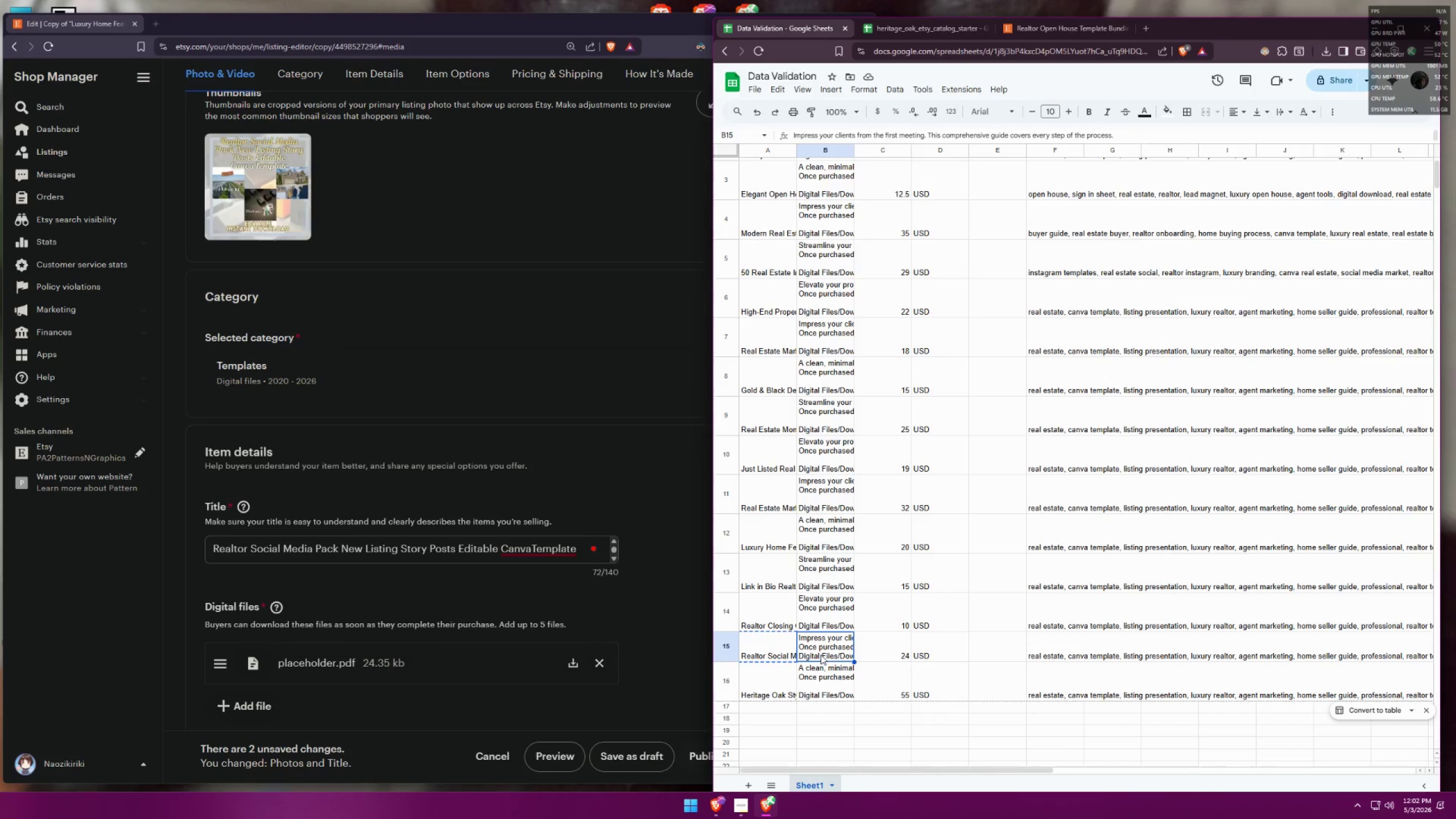 
key(Control+C)
 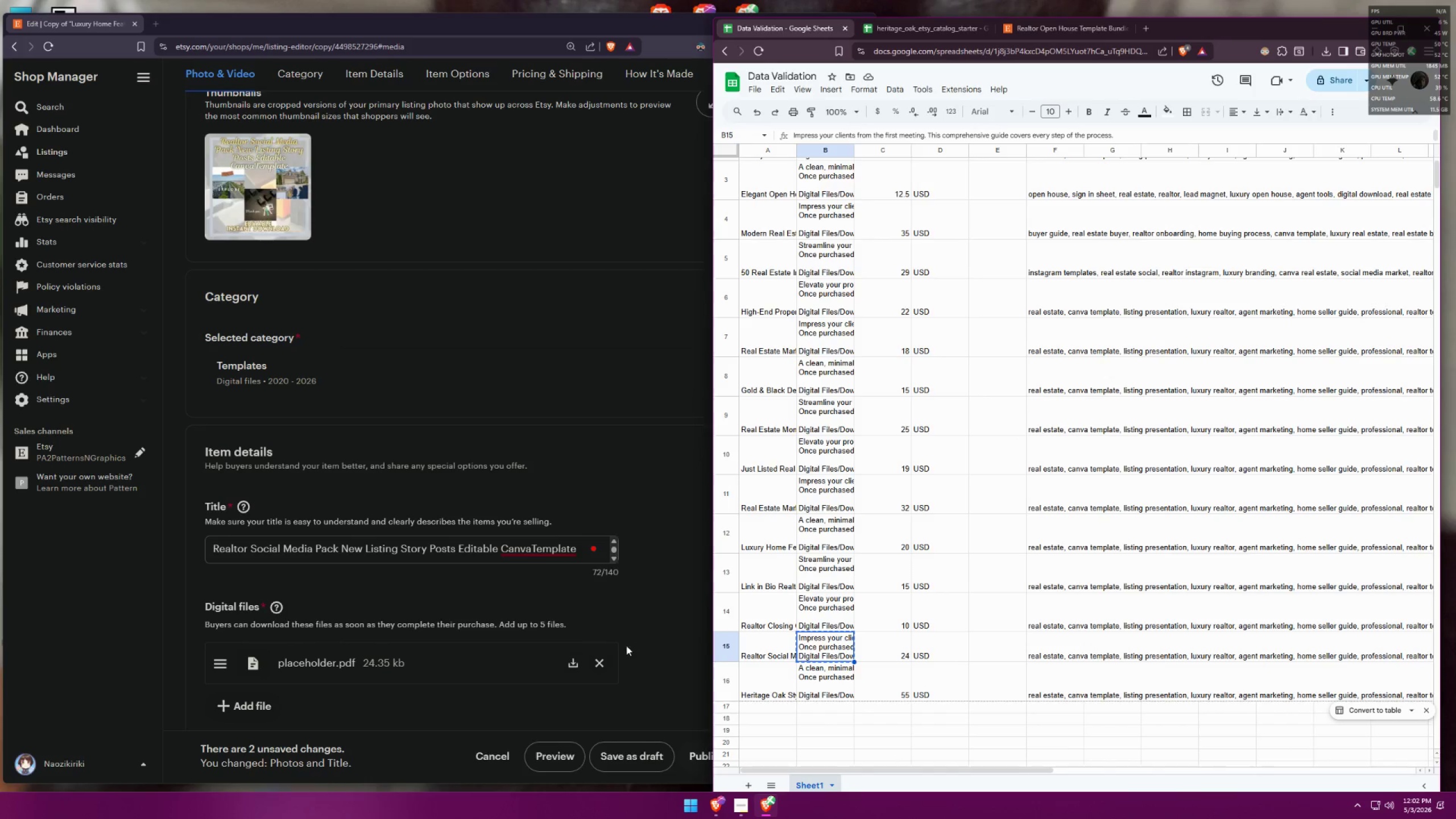 
left_click([660, 643])
 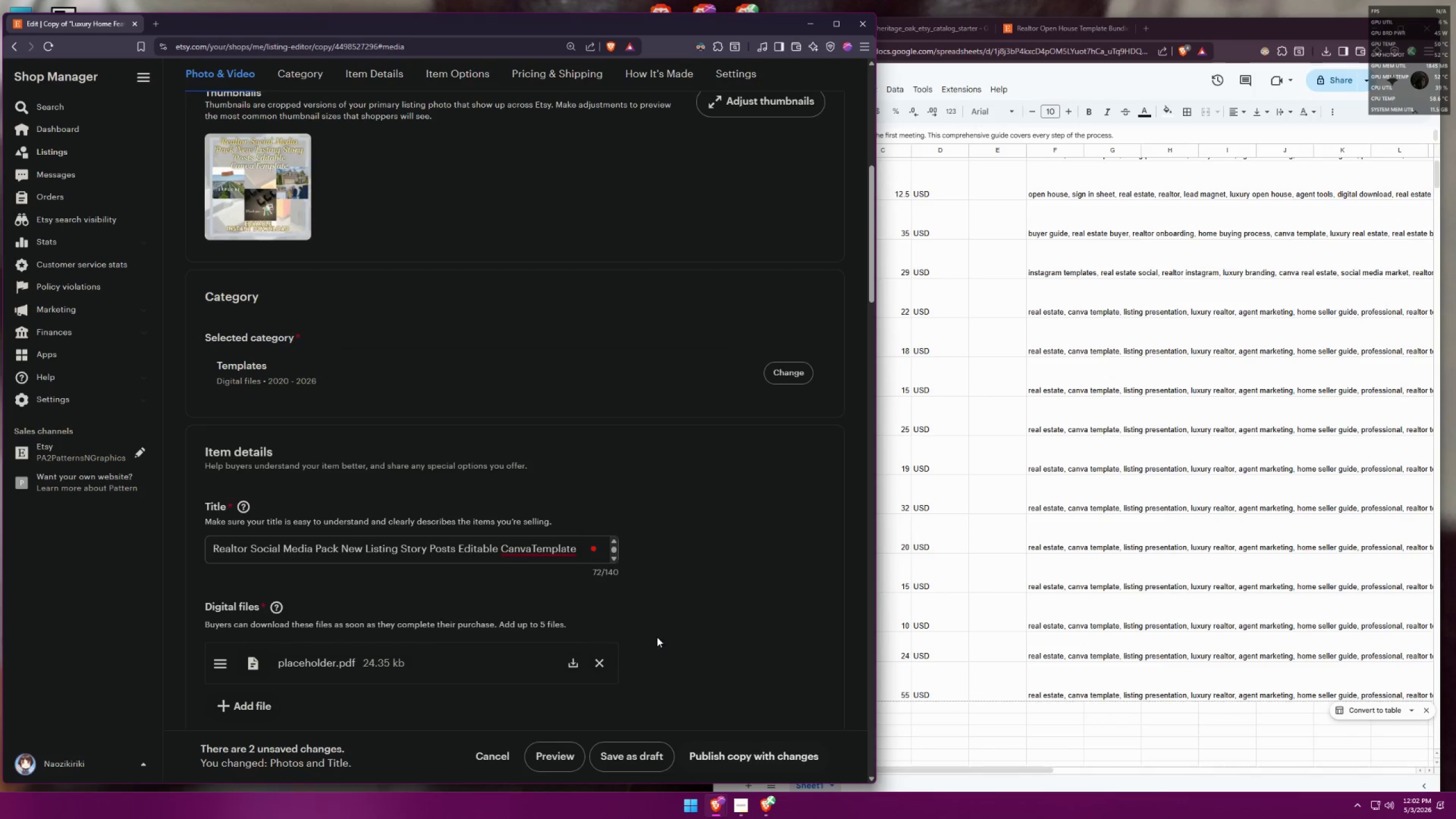 
left_click([477, 575])
 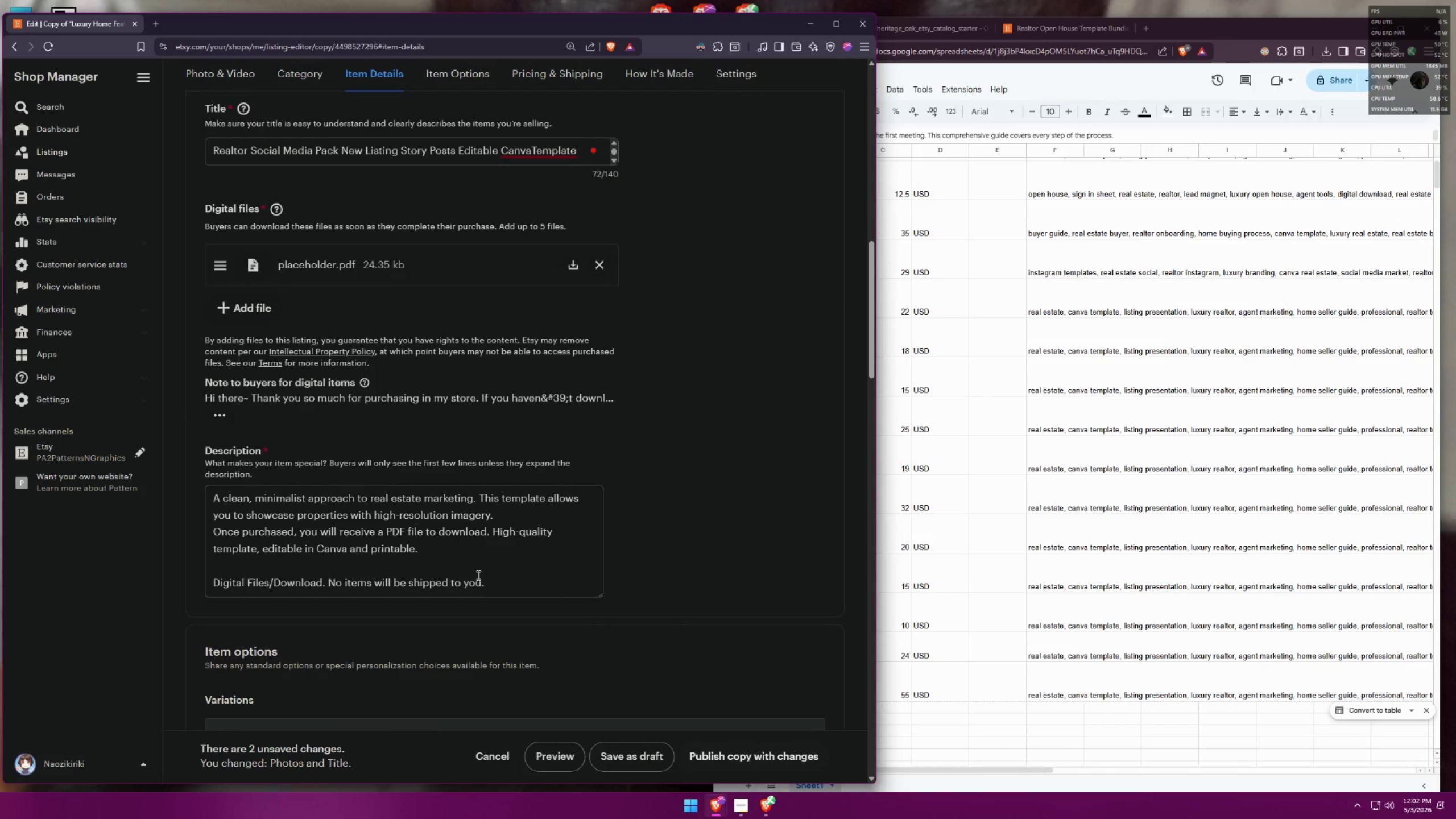 
scroll: coordinate [673, 583], scroll_direction: down, amount: 7.0
 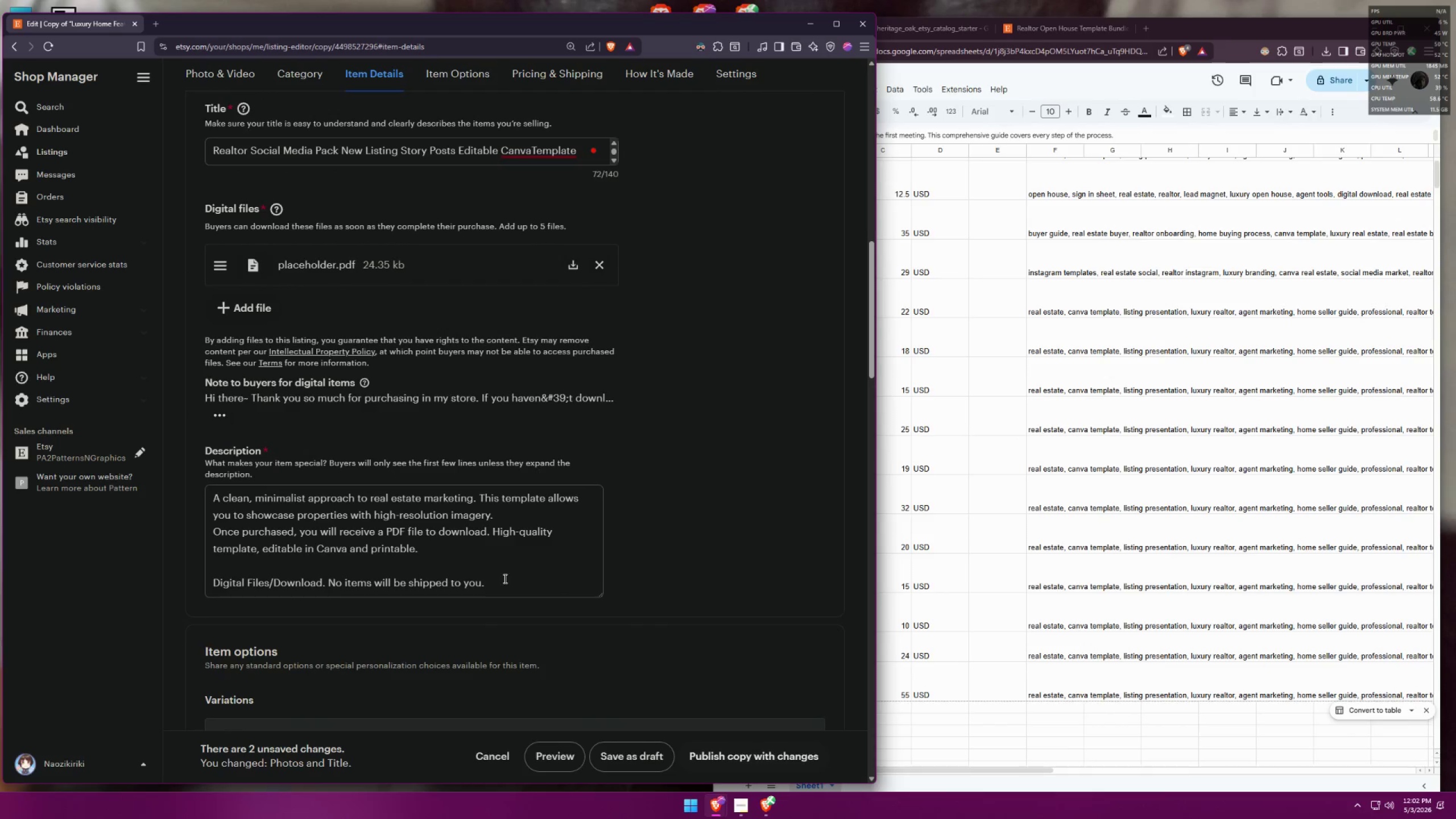 
key(Control+A)
 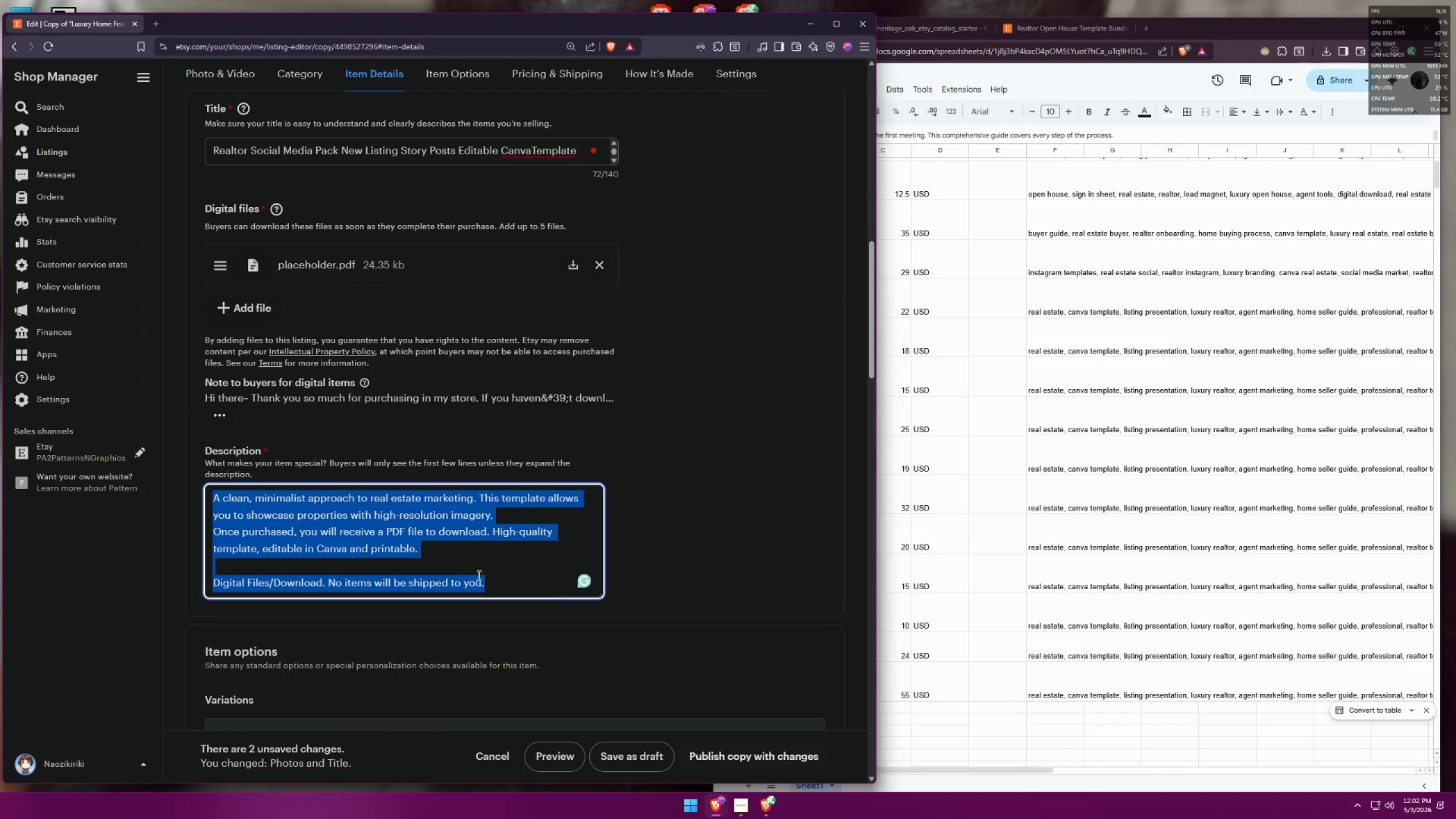 
key(Control+V)
 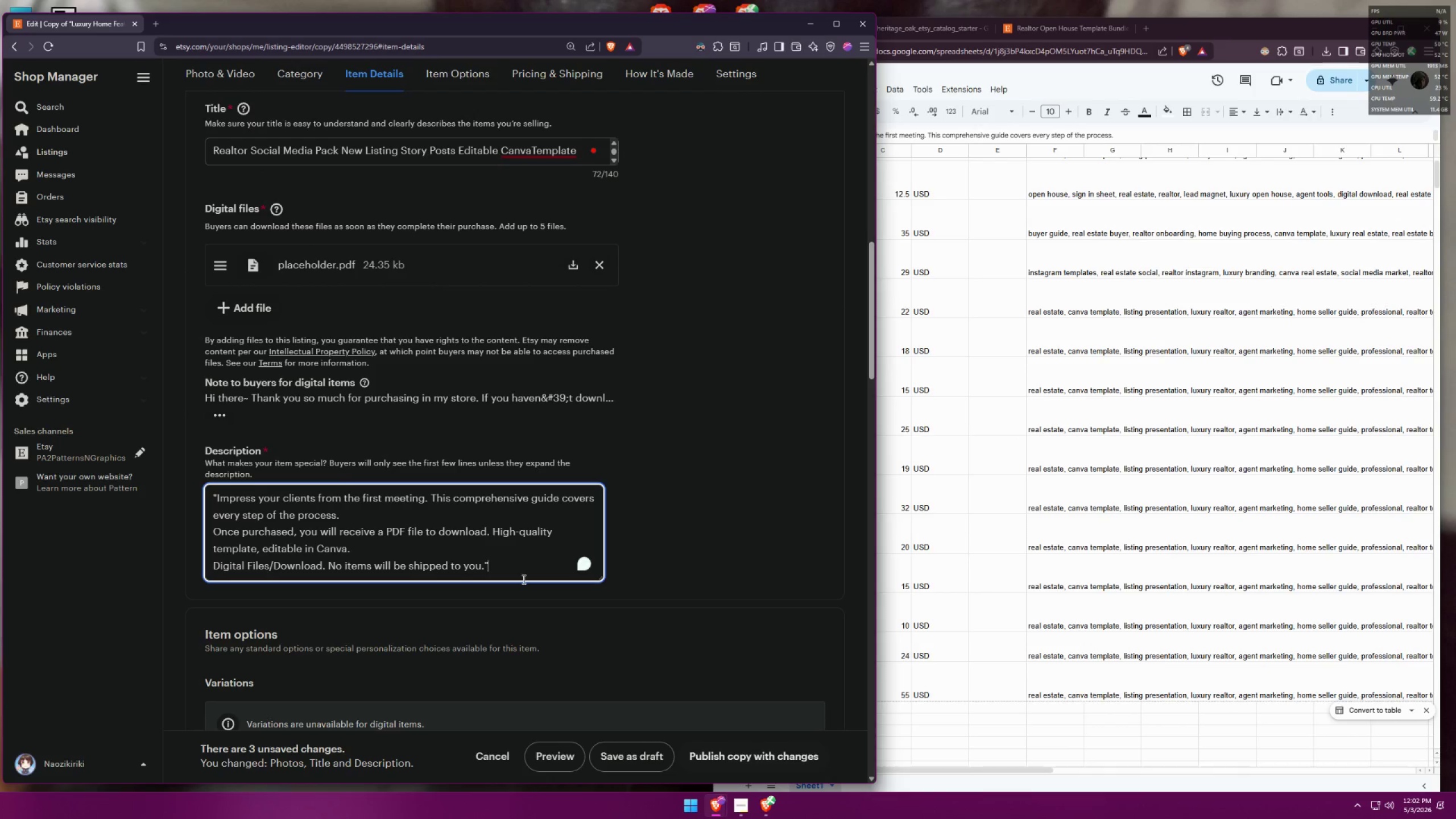 
key(Backspace)
 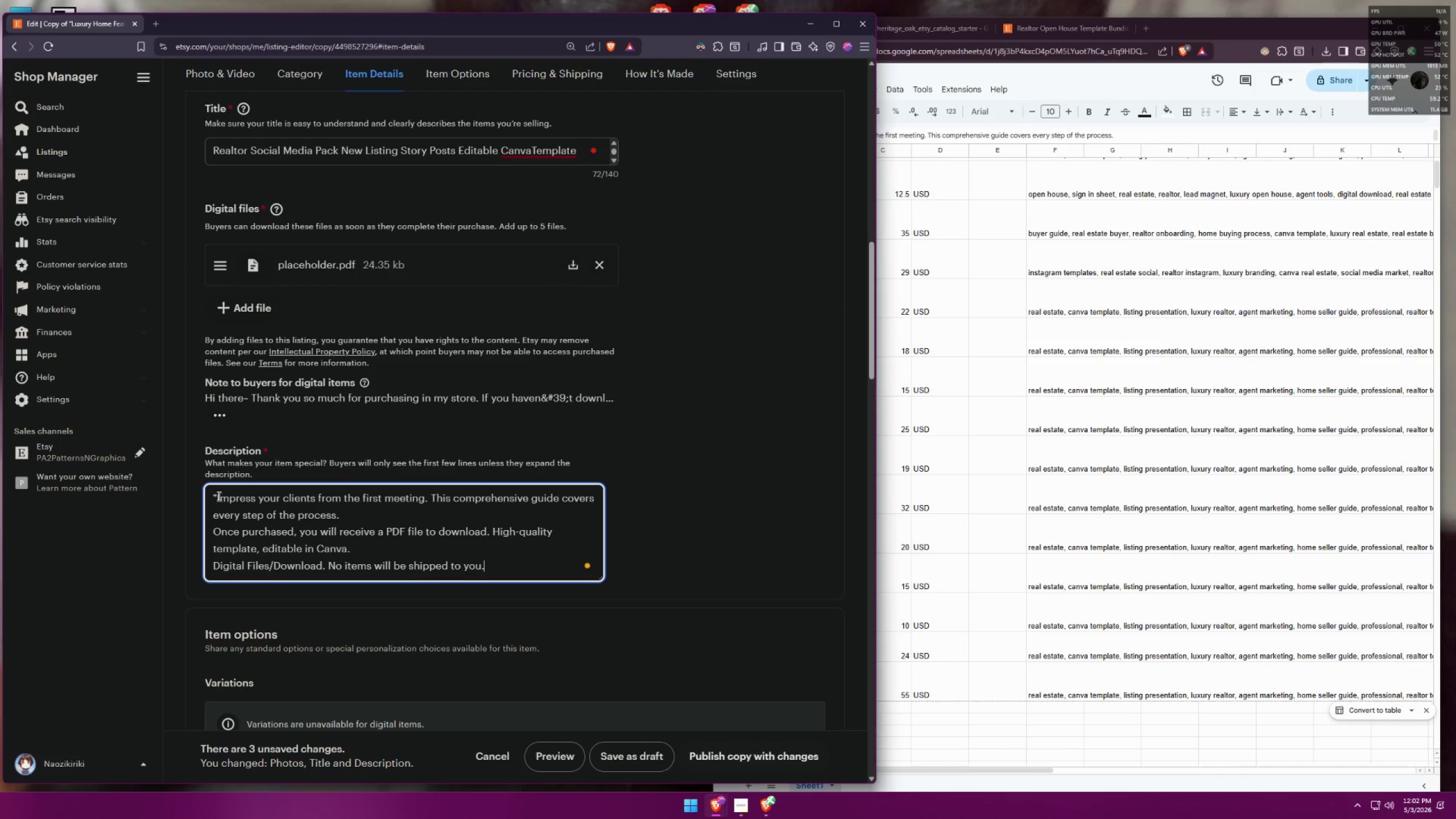 
key(Backspace)
 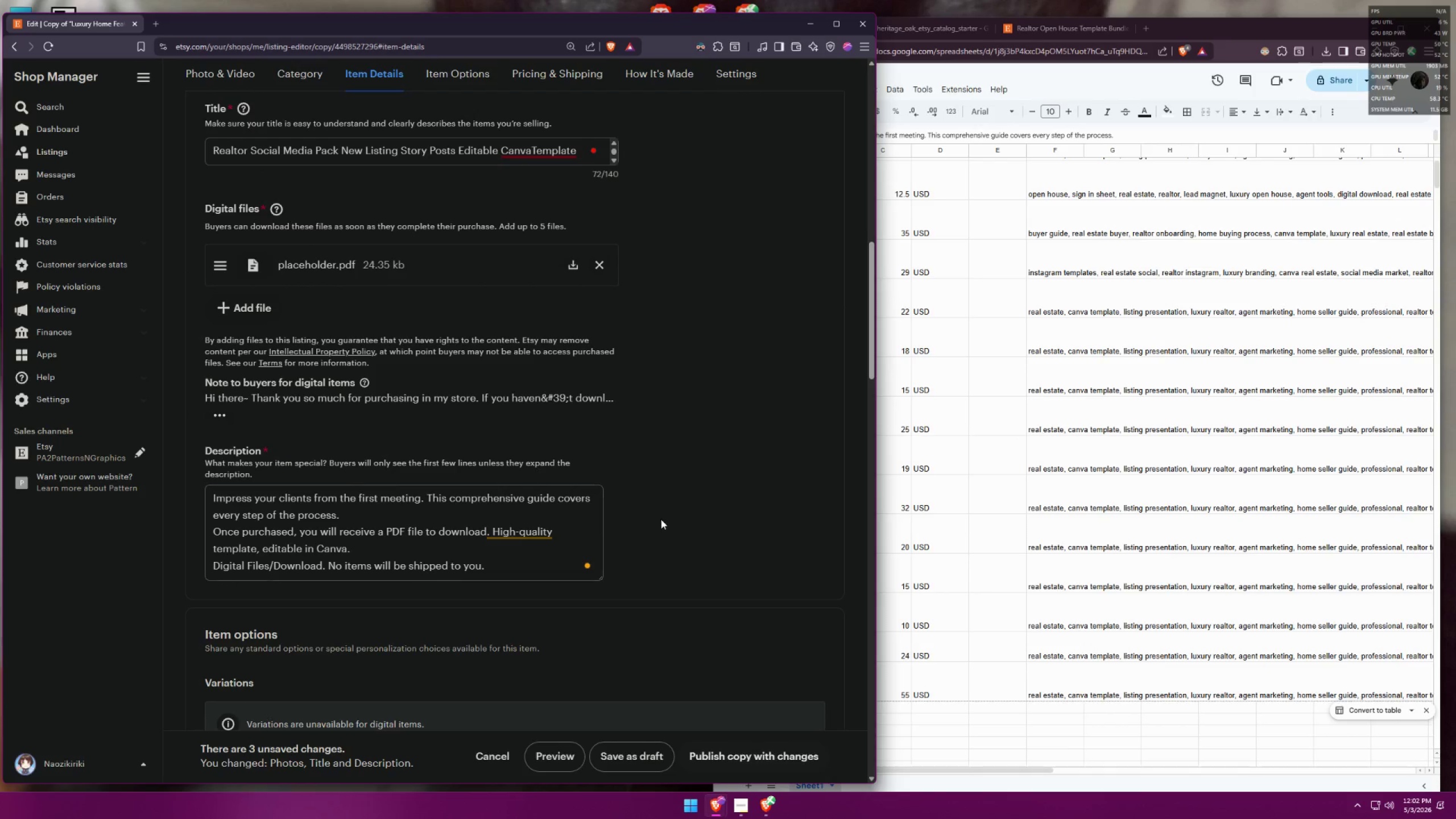 
scroll: coordinate [681, 489], scroll_direction: down, amount: 35.0
 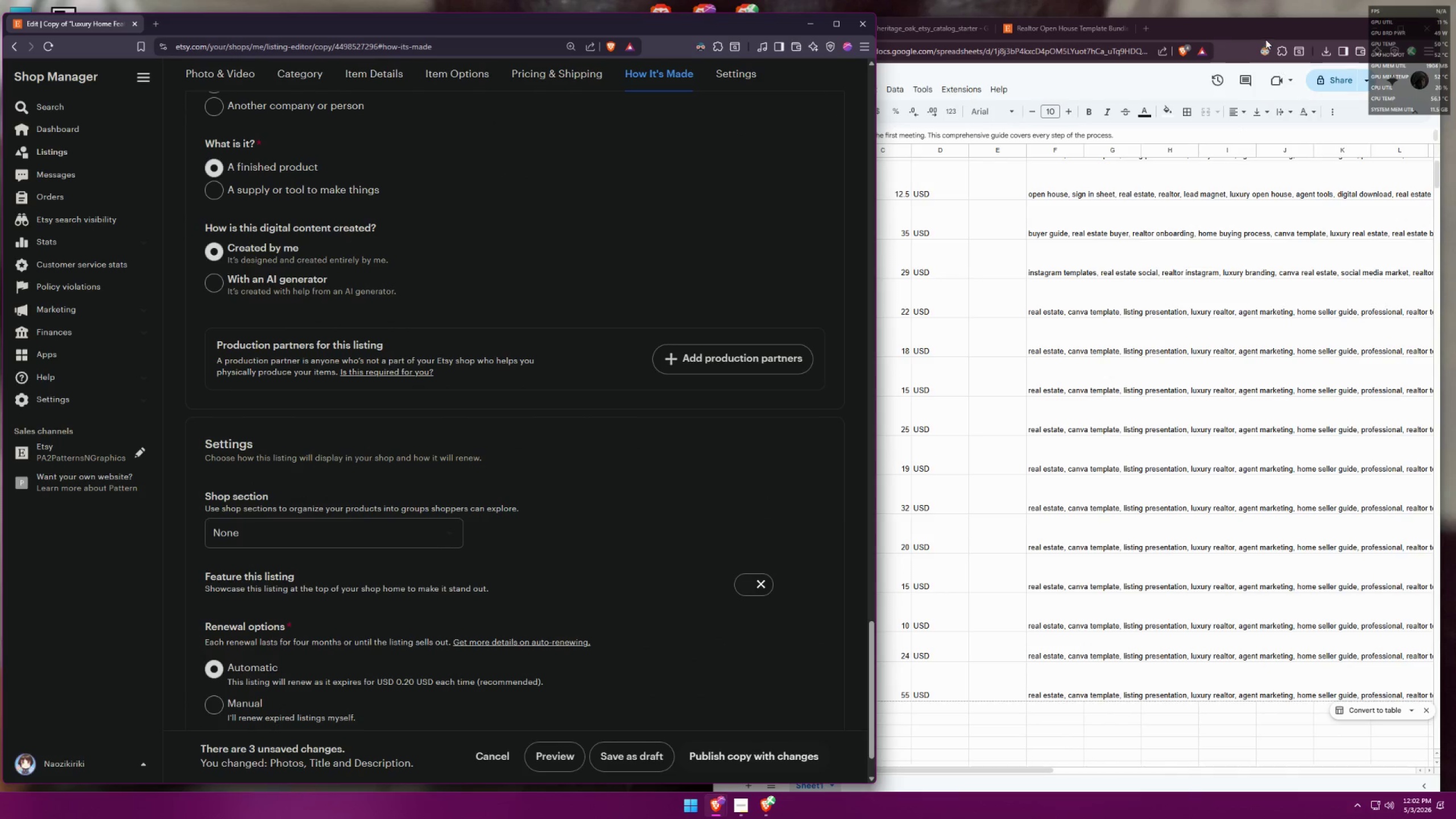 
left_click([1267, 36])
 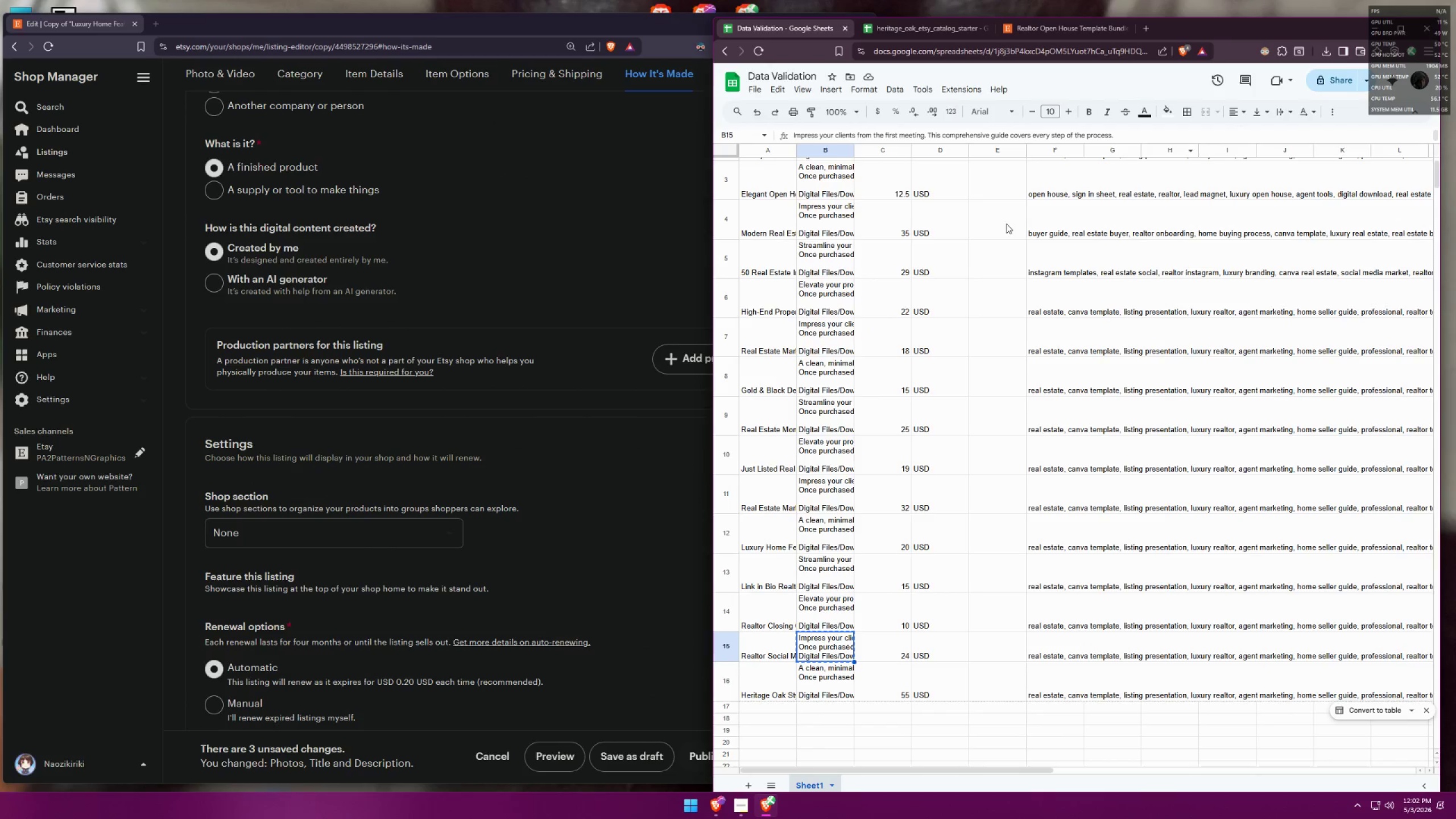 
scroll: coordinate [520, 431], scroll_direction: up, amount: 14.0
 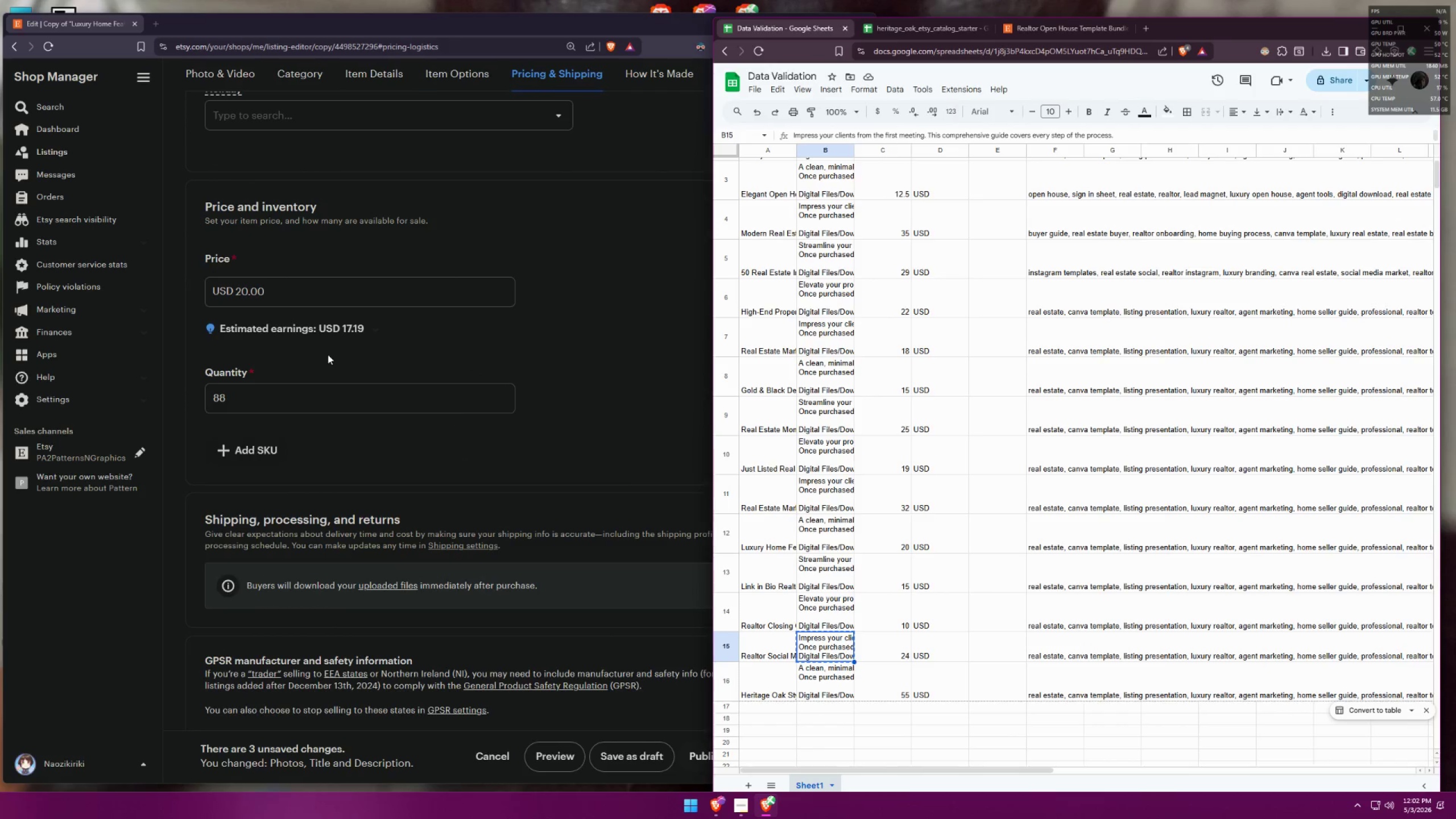 
left_click_drag(start_coordinate=[320, 295], to_coordinate=[102, 296])
 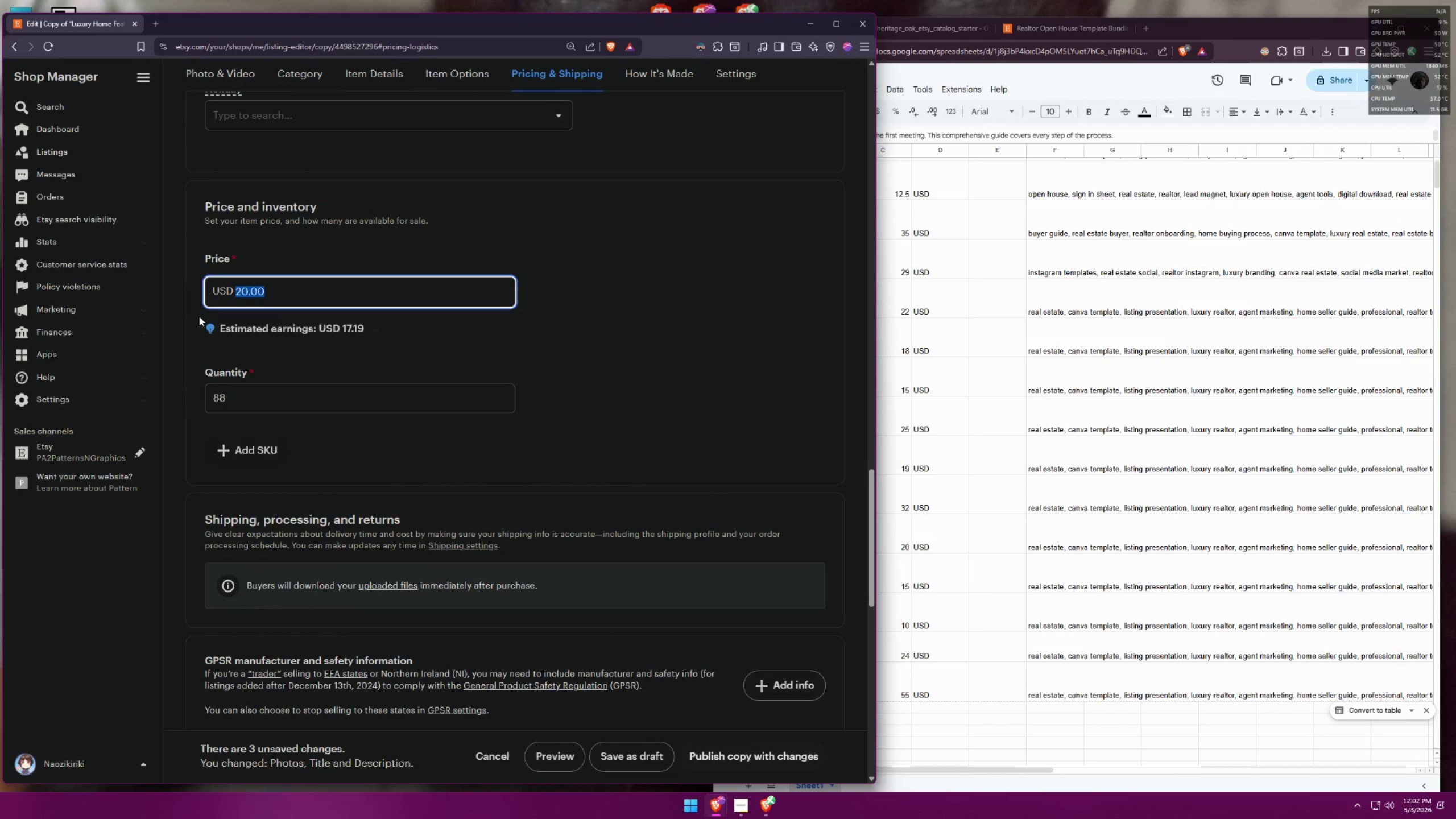 
type(24)
 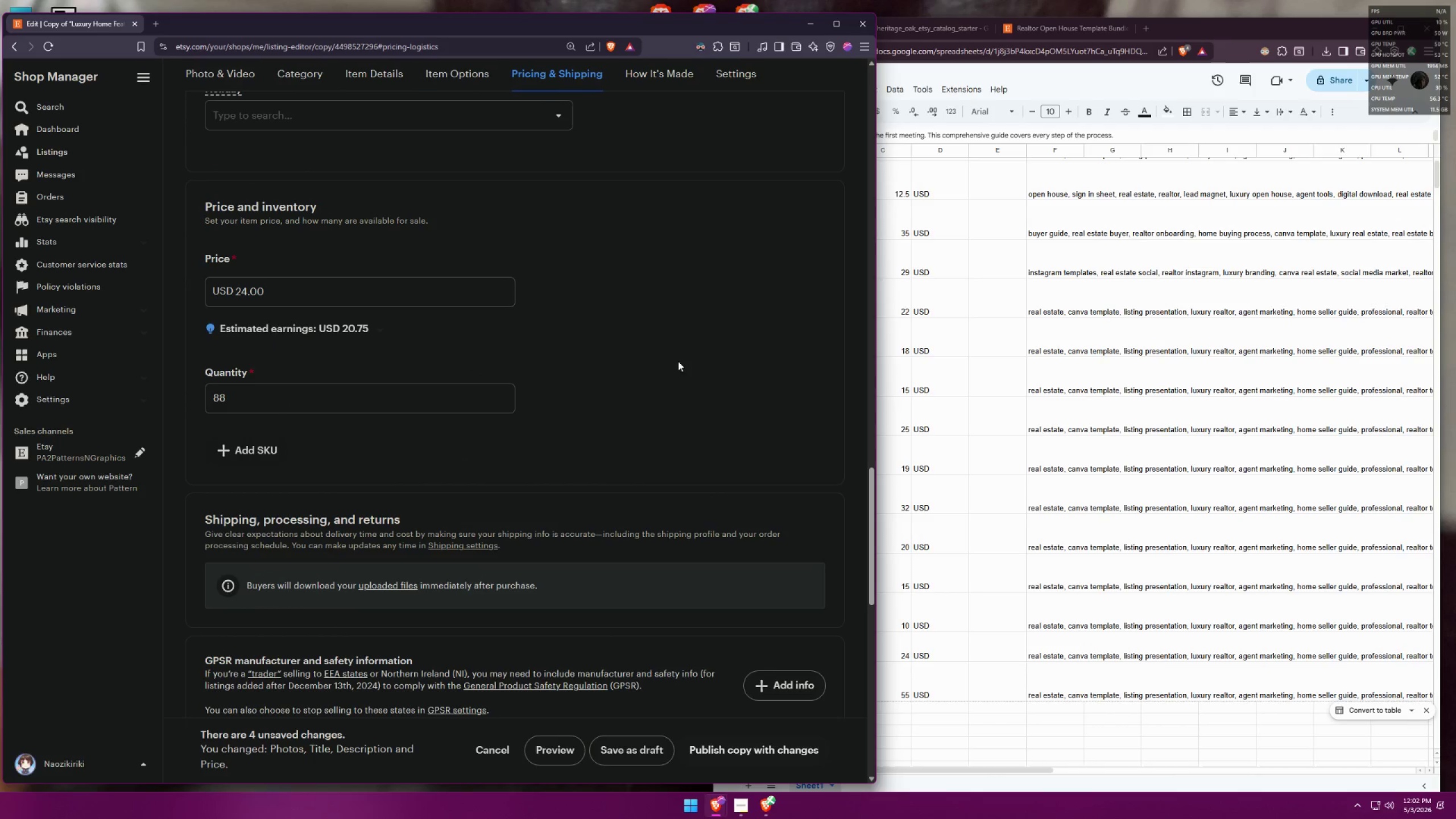 
scroll: coordinate [711, 326], scroll_direction: up, amount: 1.0
 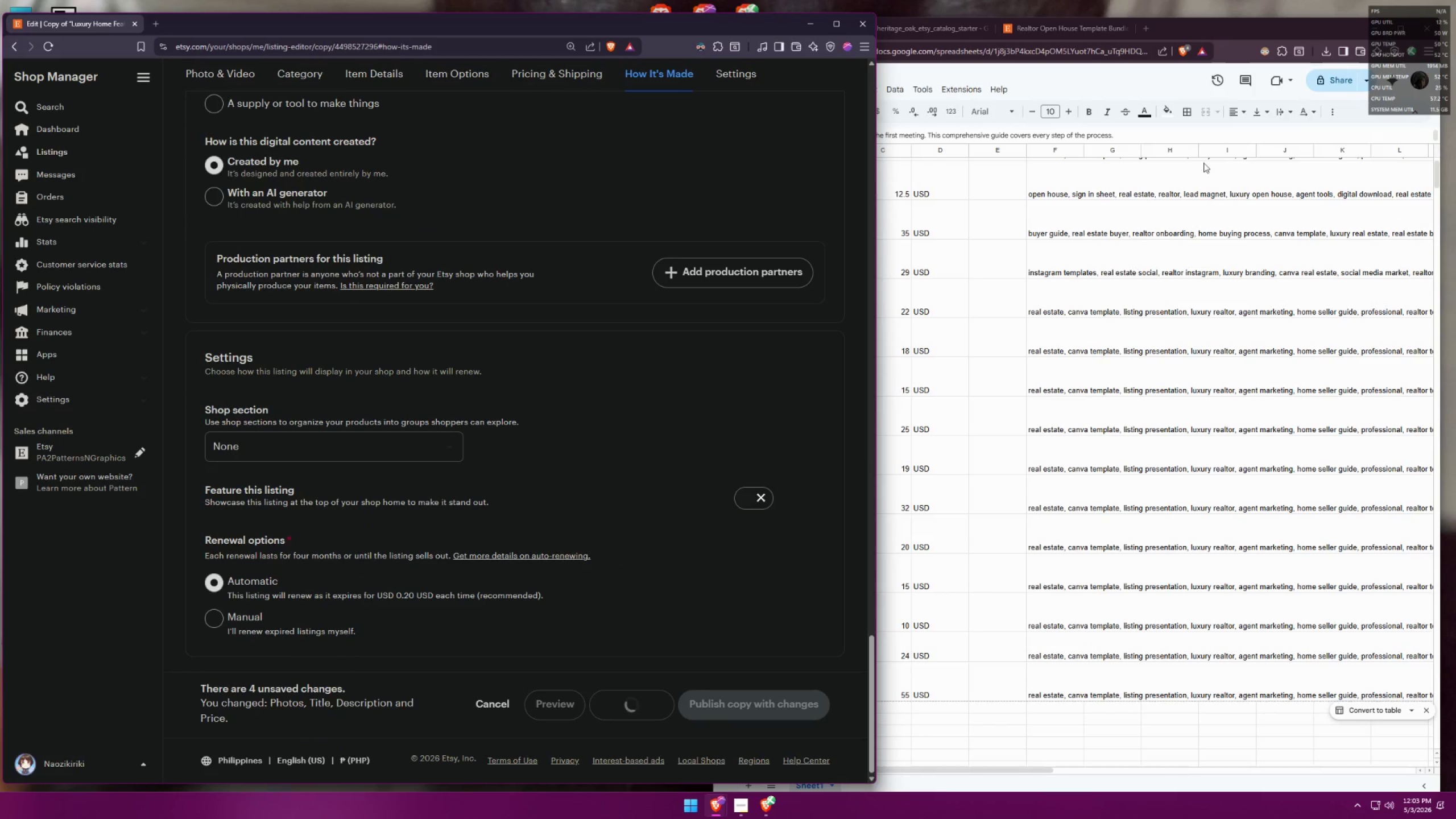 
left_click([1265, 31])
 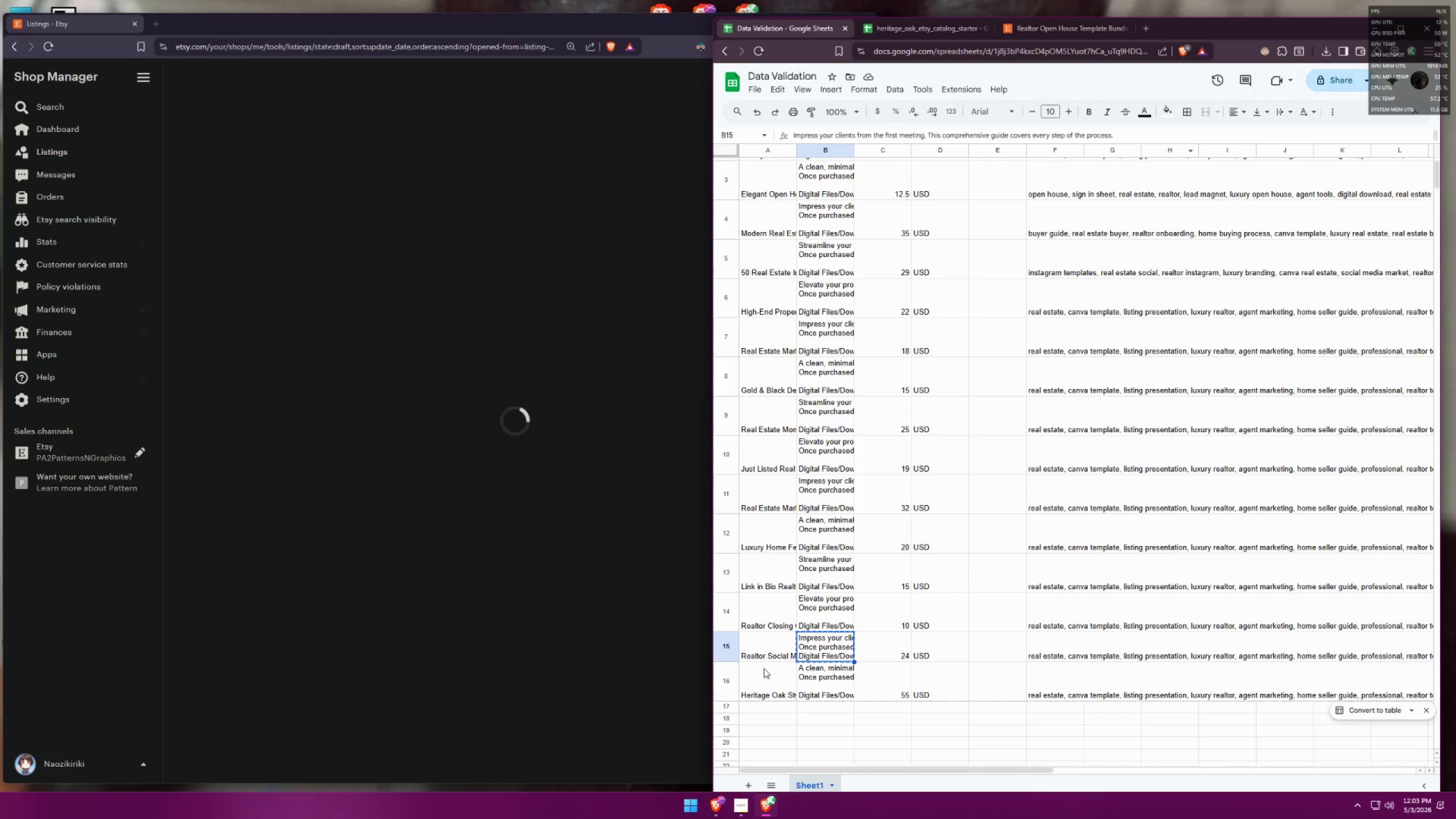 
left_click([762, 682])
 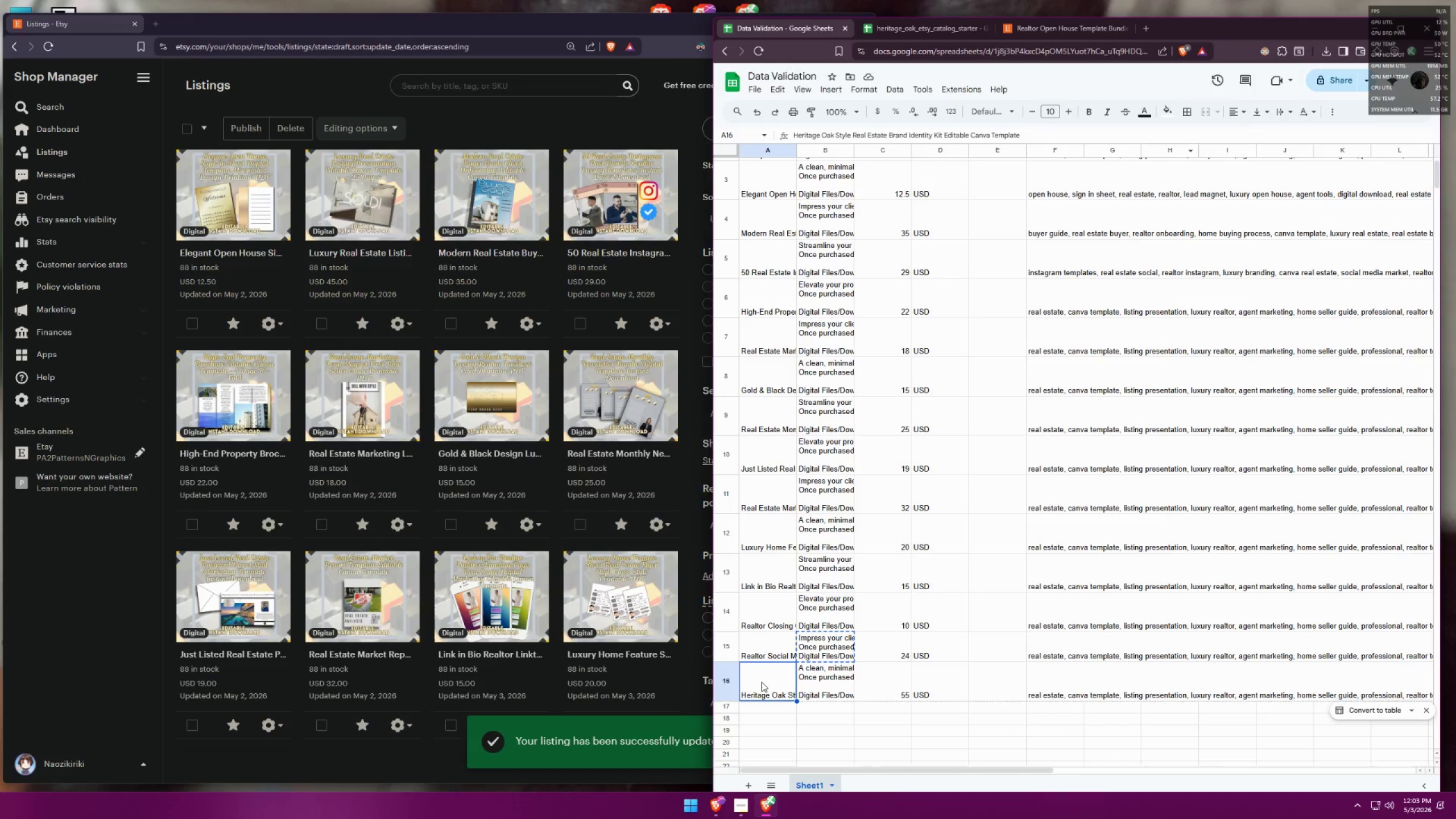 
key(Control+C)
 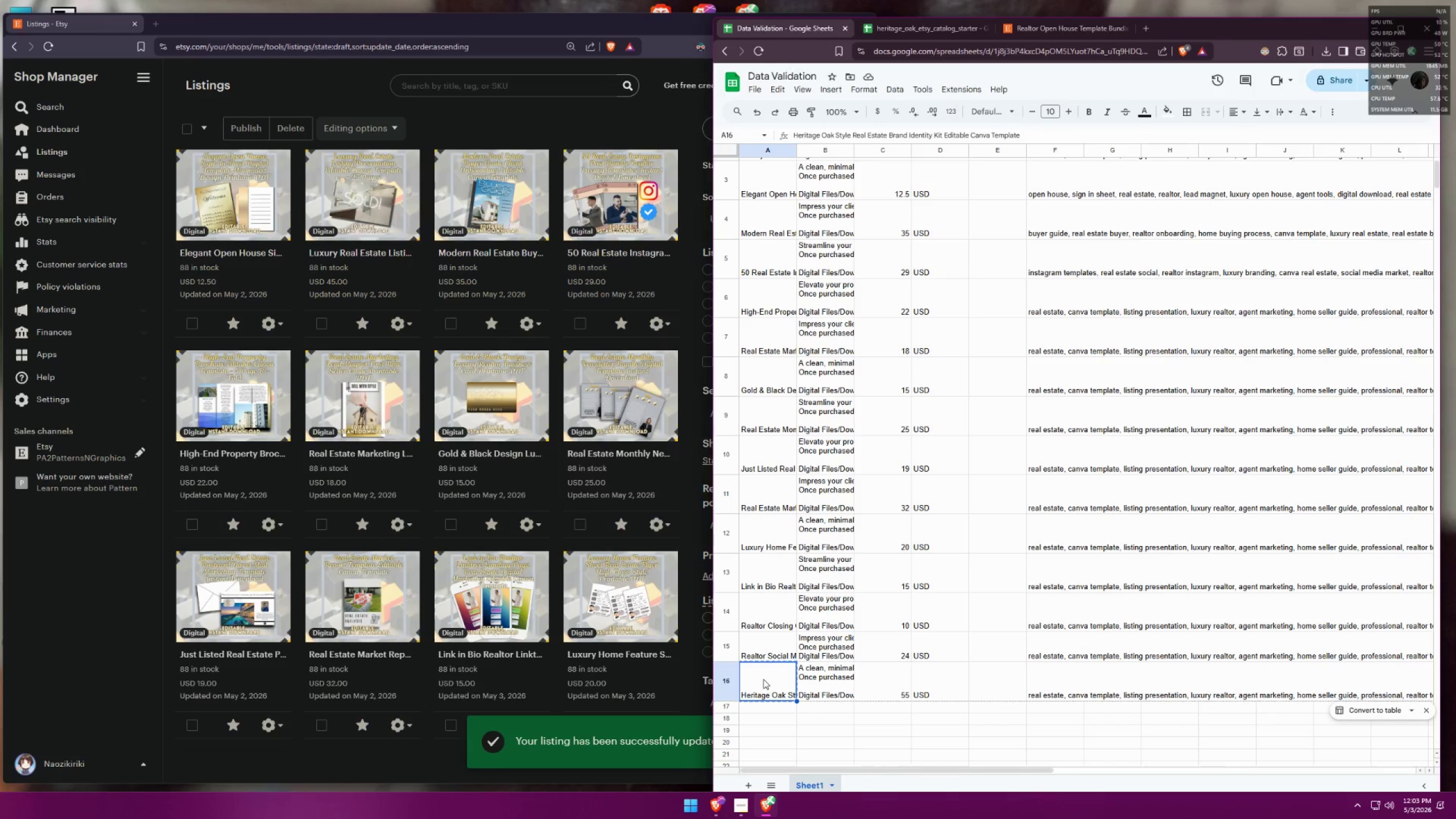 
key(Control+C)
 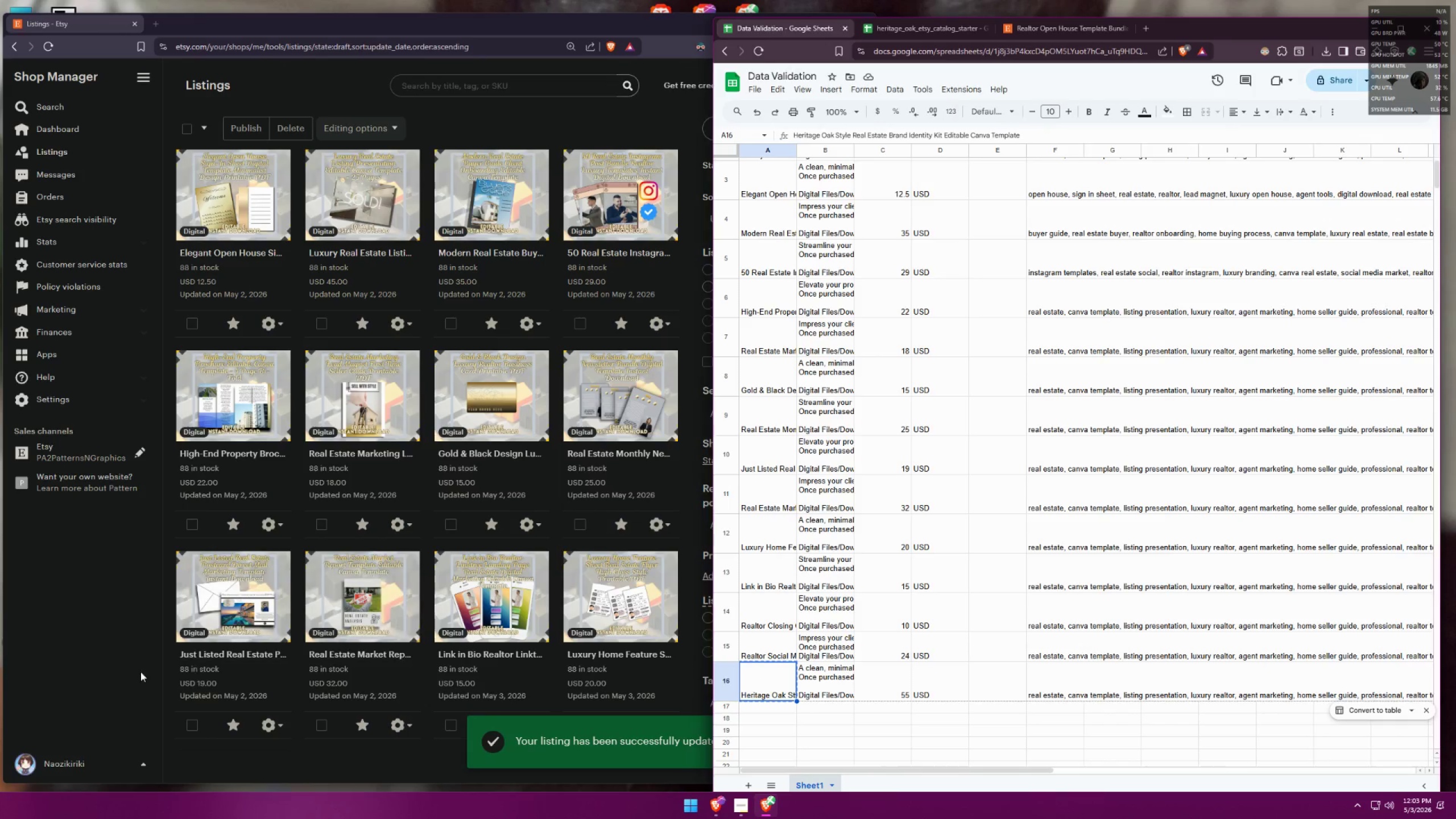 
left_click([87, 663])
 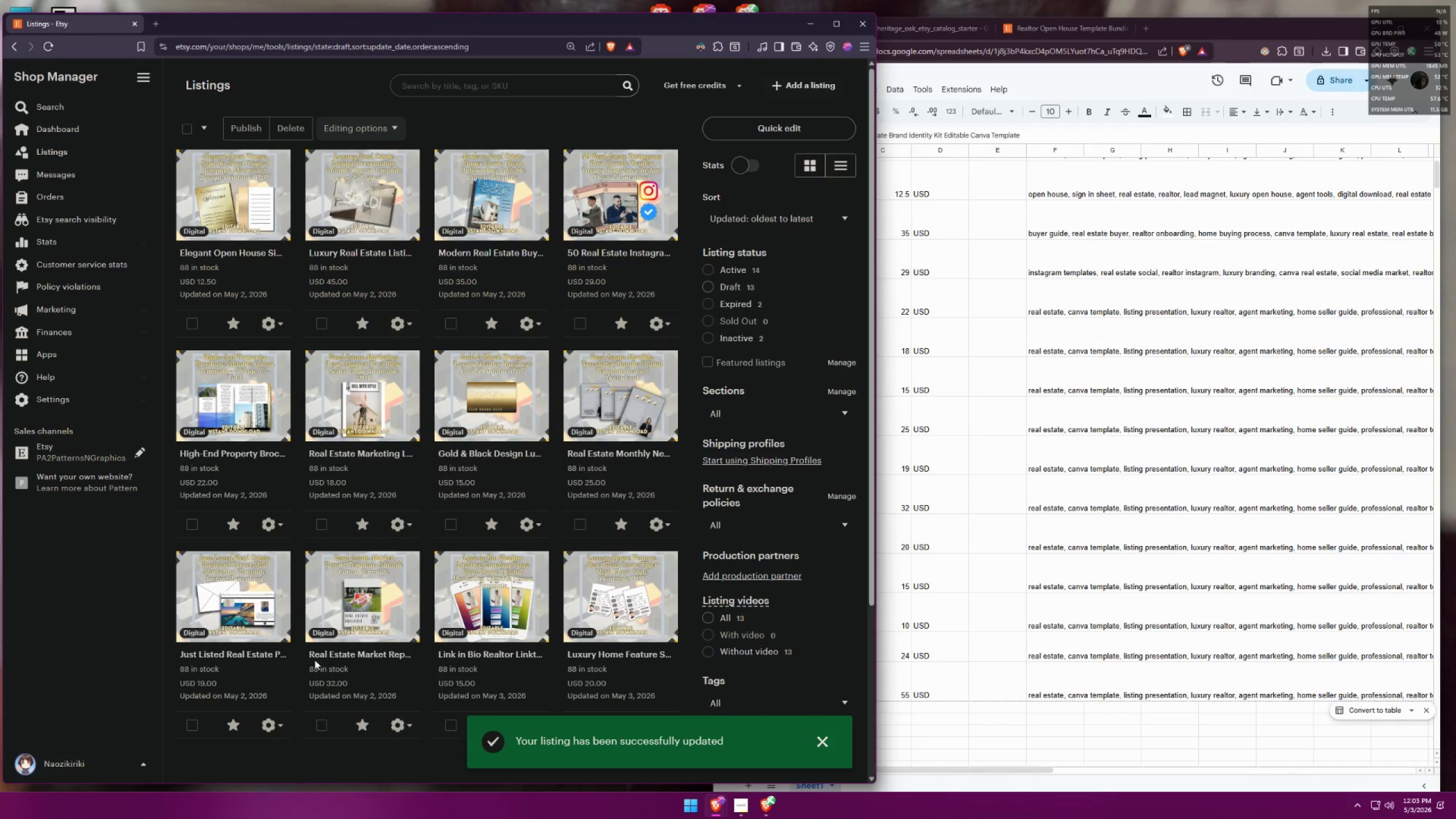 
scroll: coordinate [620, 573], scroll_direction: down, amount: 5.0
 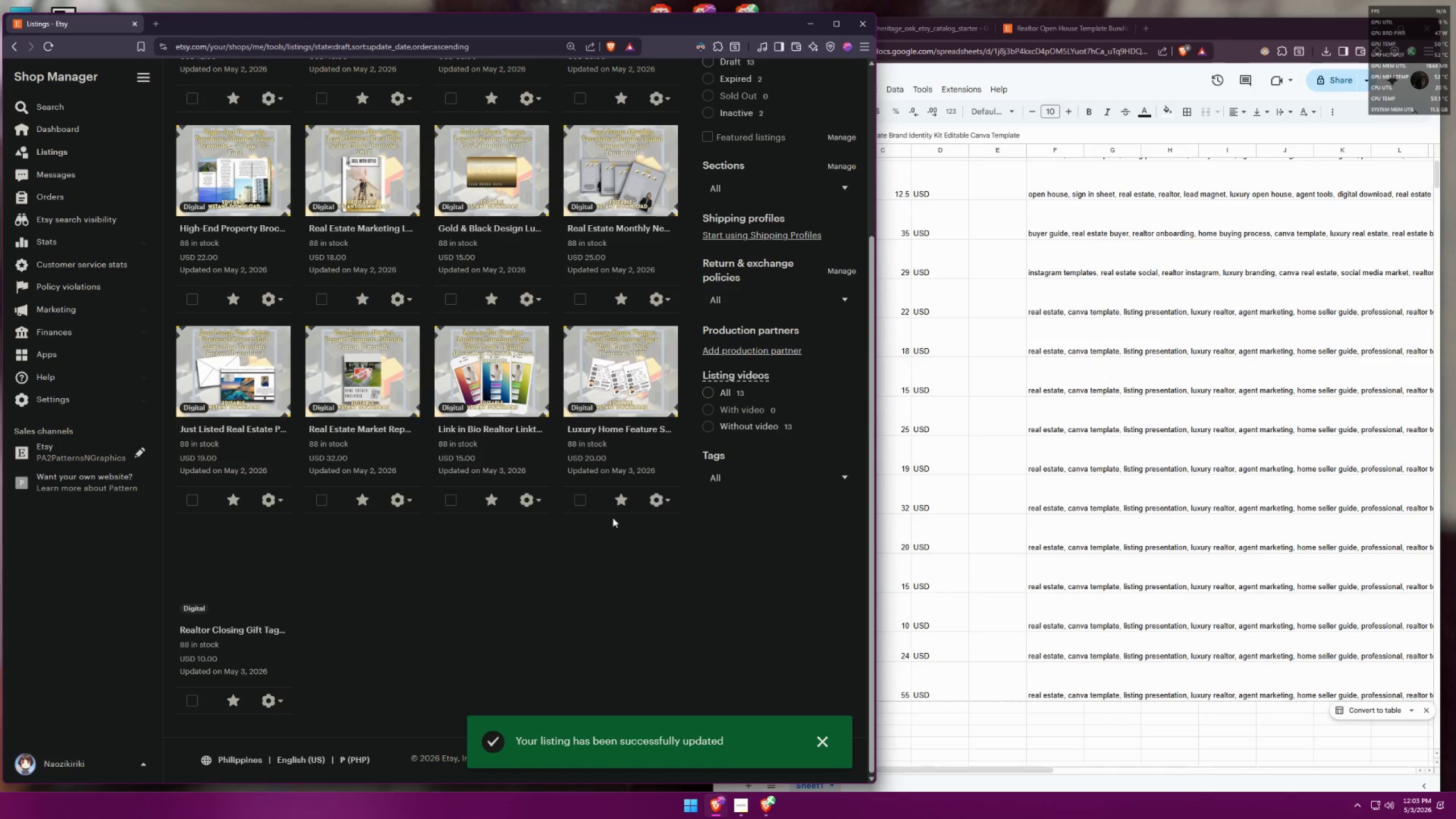 
left_click([272, 701])
 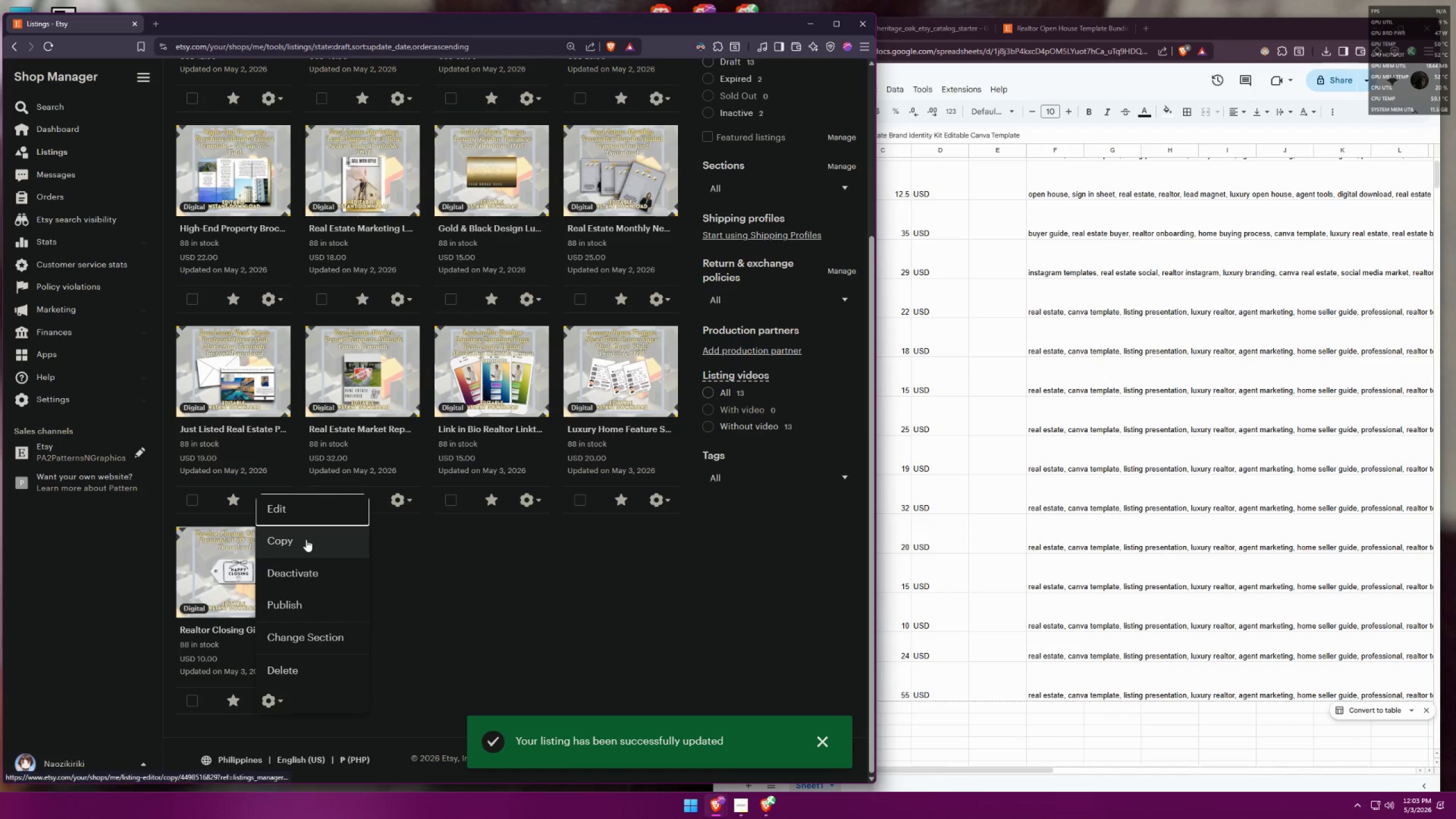 
scroll: coordinate [336, 643], scroll_direction: down, amount: 1.0
 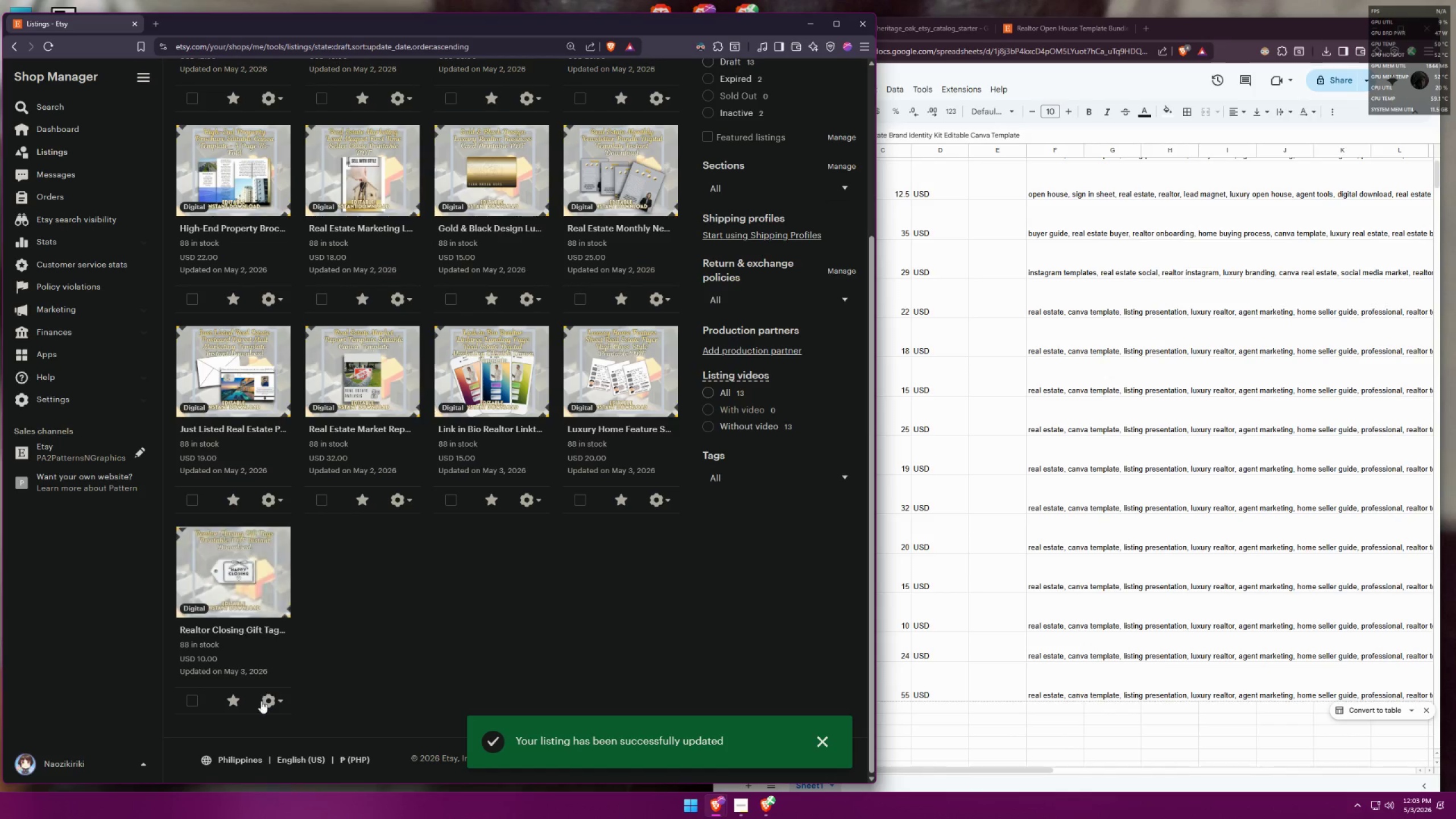 
left_click([304, 544])
 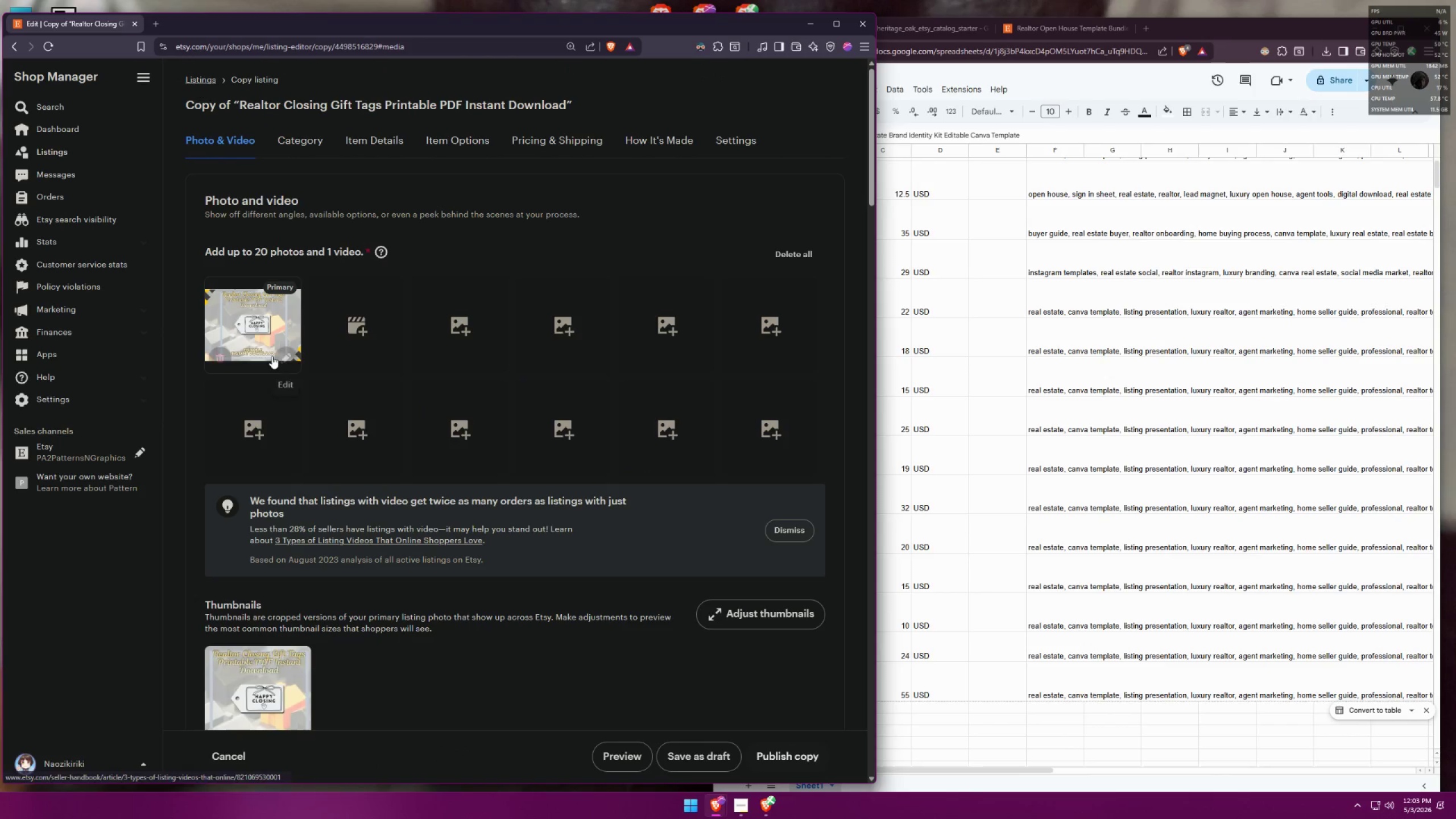 
left_click([228, 350])
 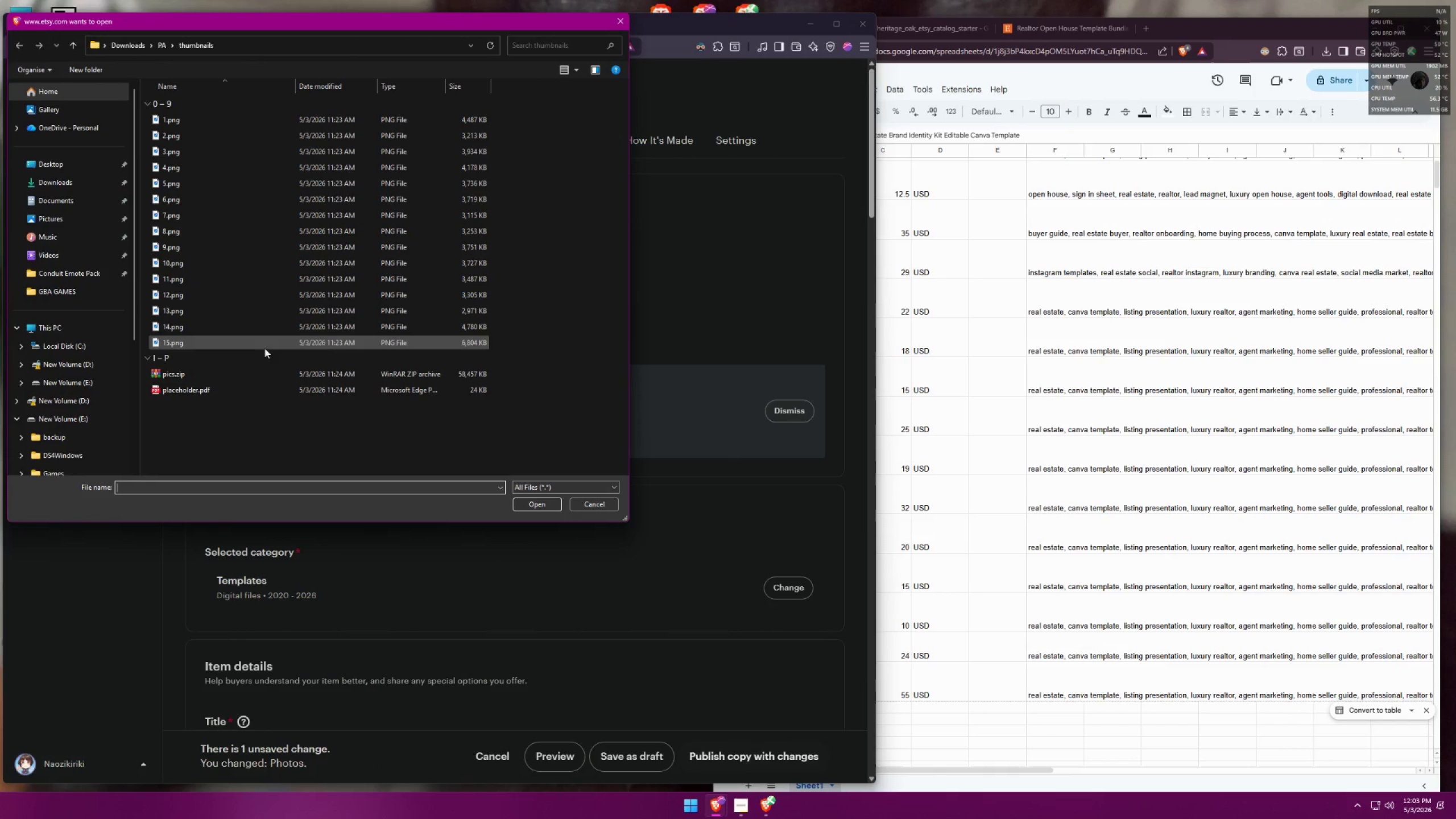 
left_click([235, 345])
 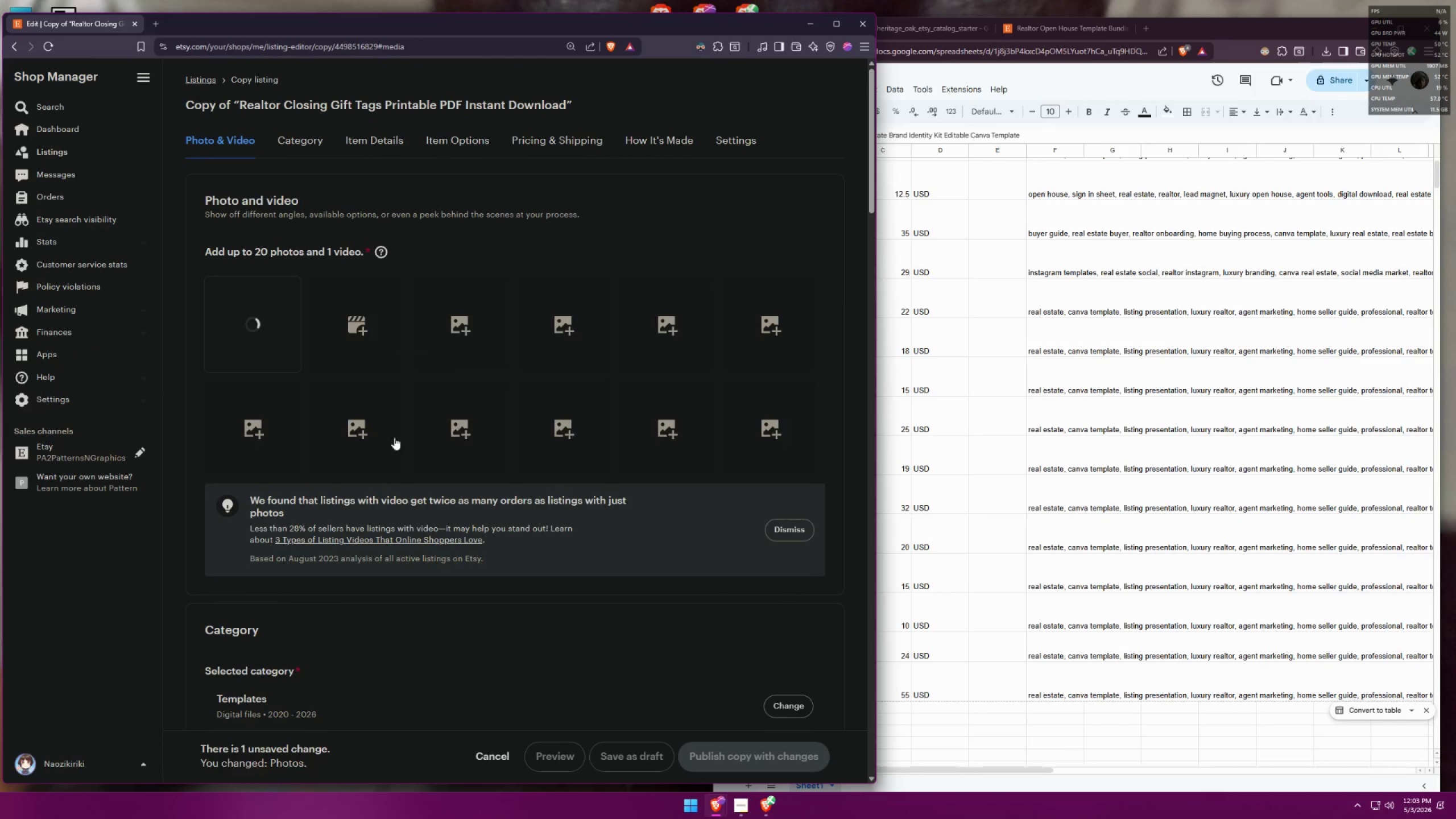 
scroll: coordinate [456, 485], scroll_direction: down, amount: 6.0
 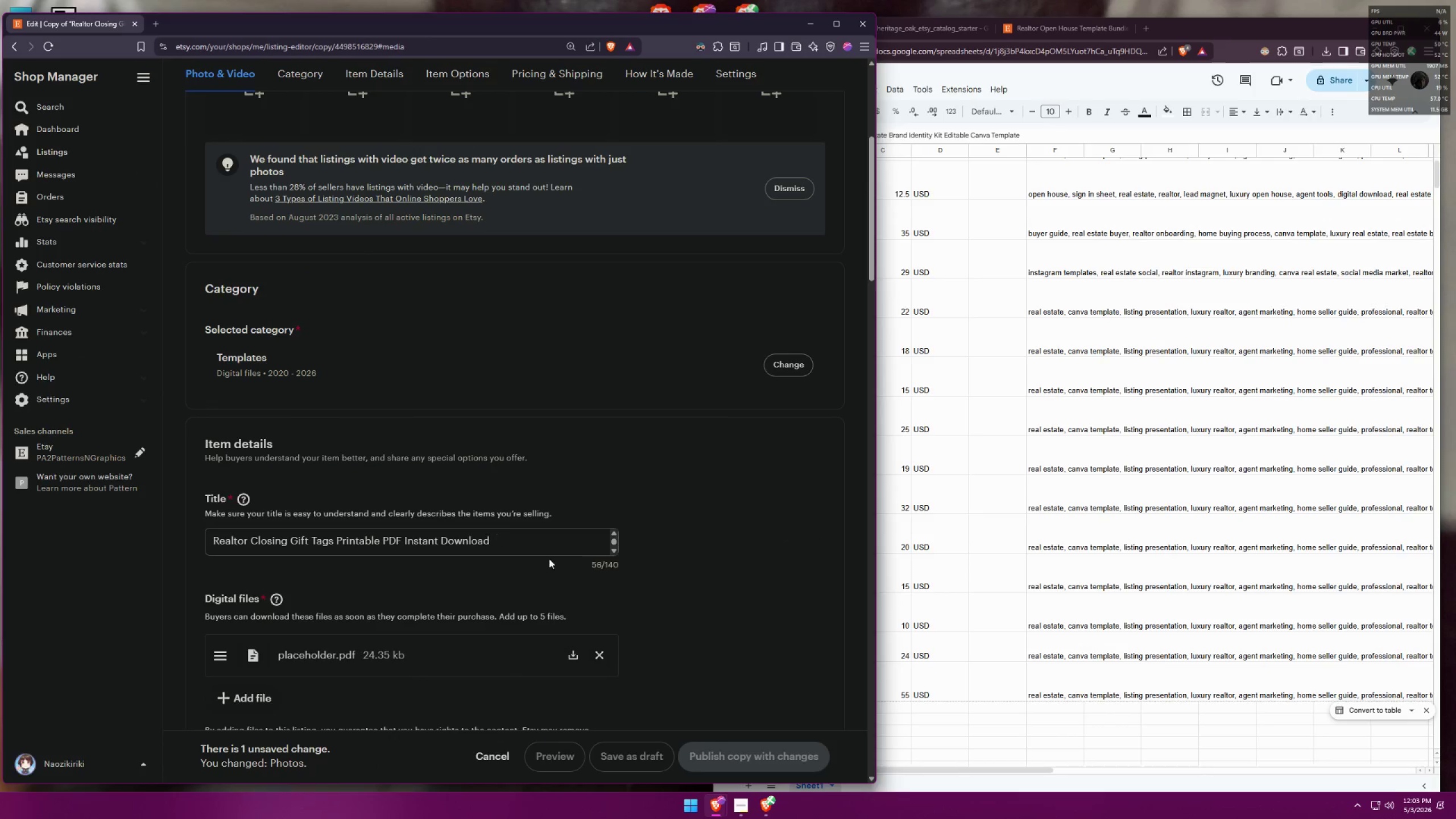 
left_click_drag(start_coordinate=[541, 540], to_coordinate=[136, 546])
 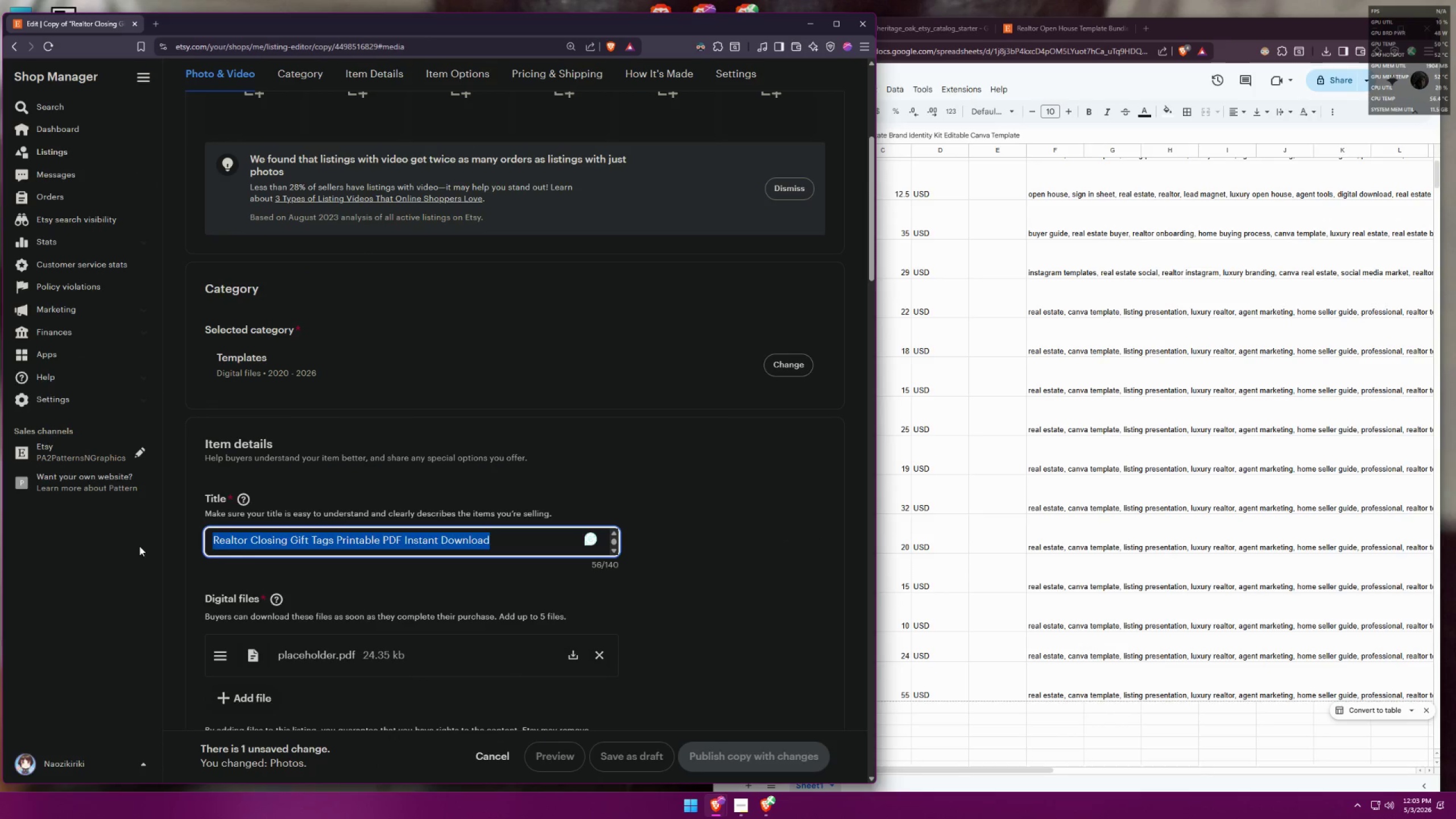 
key(Control+ControlLeft)
 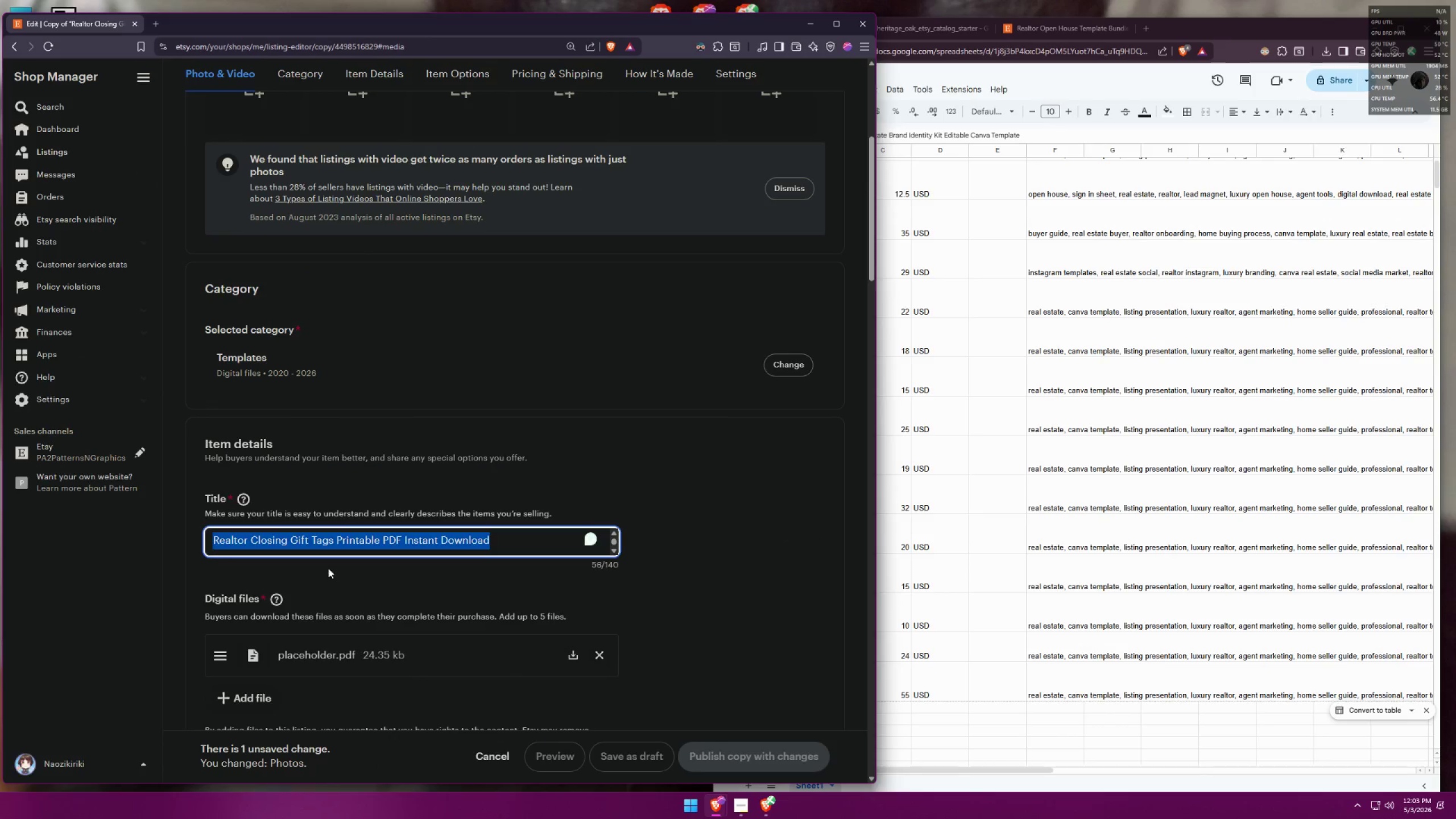 
key(Control+V)
 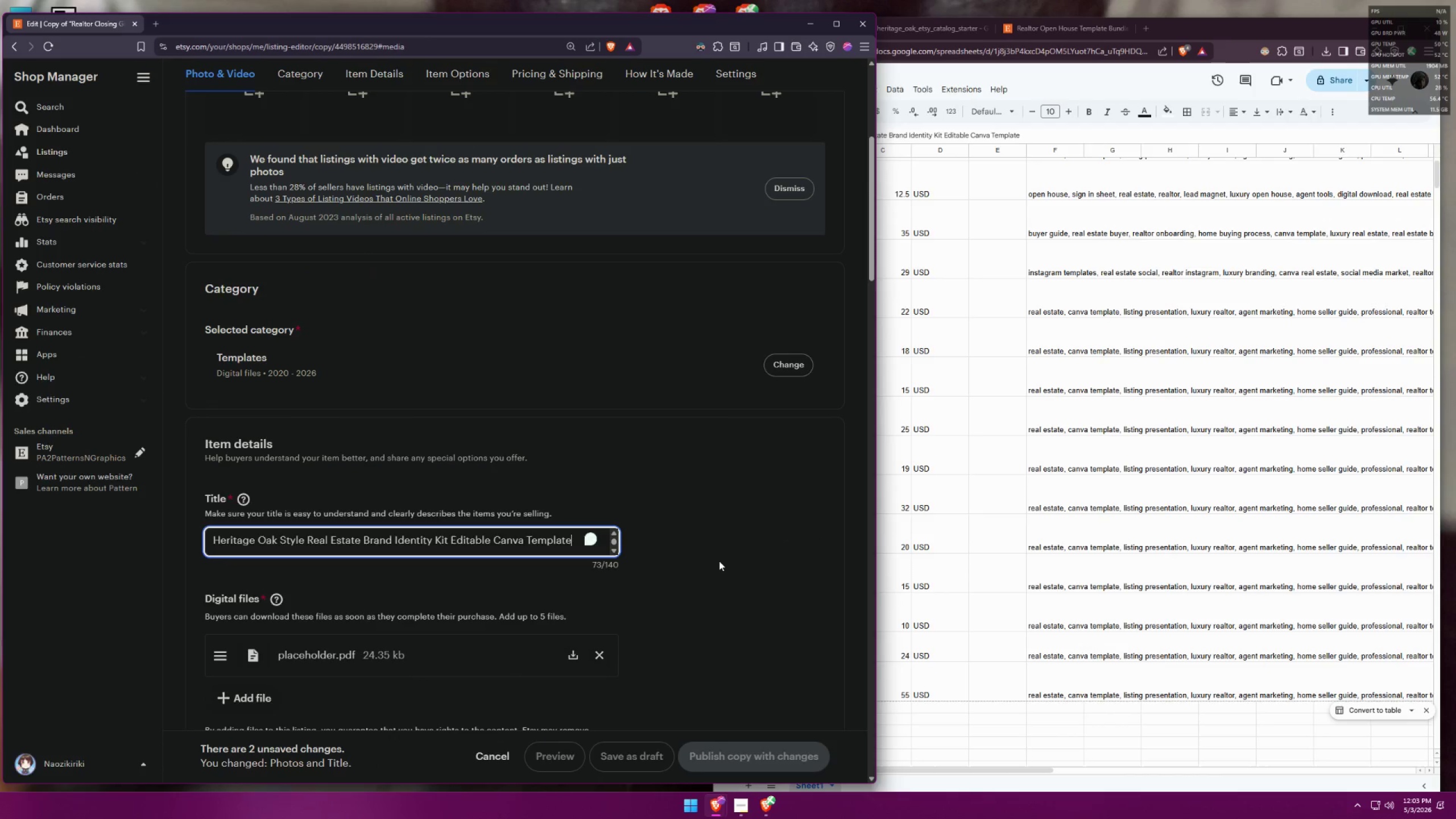 
left_click([719, 560])
 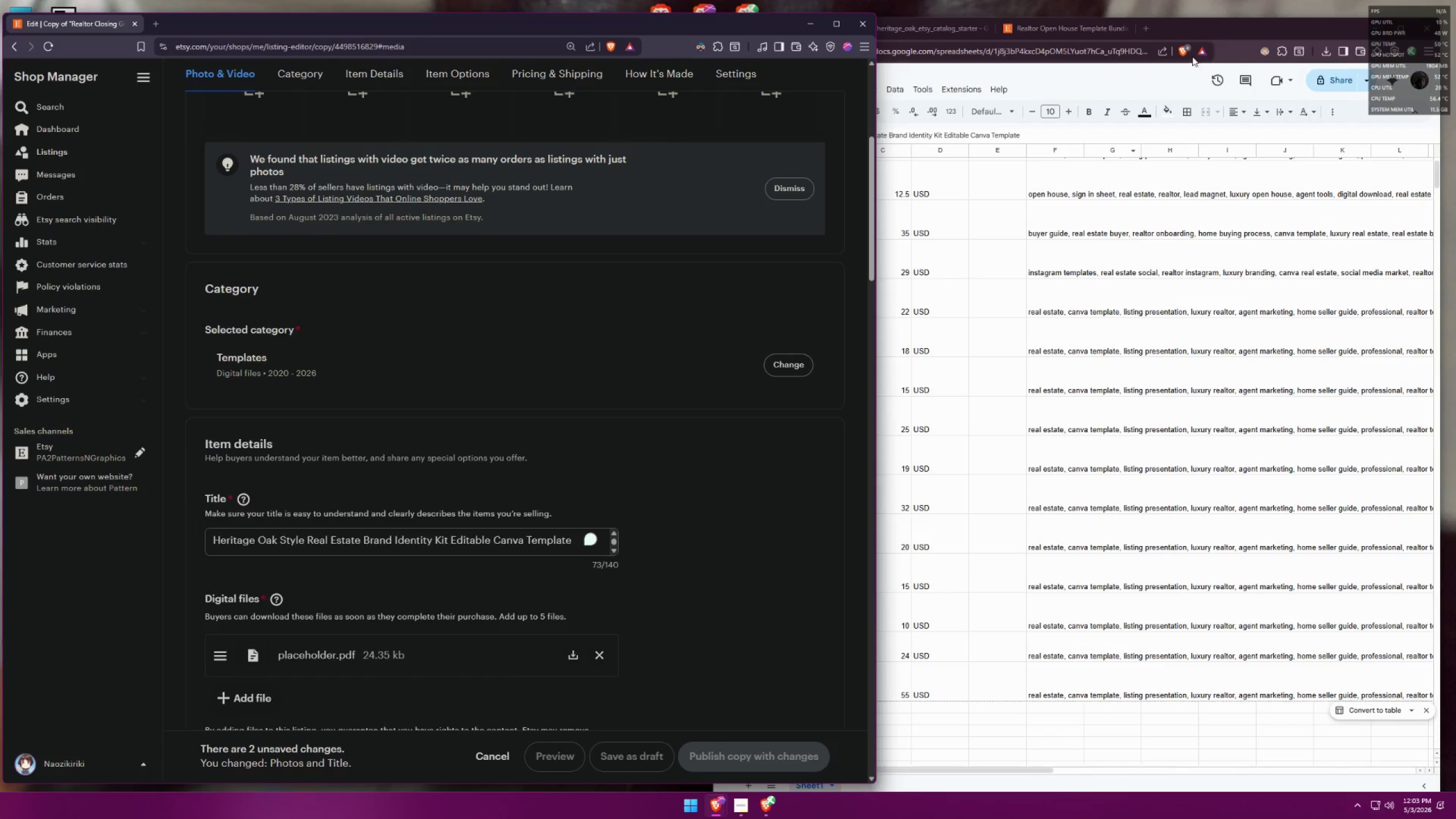 
left_click([1231, 32])
 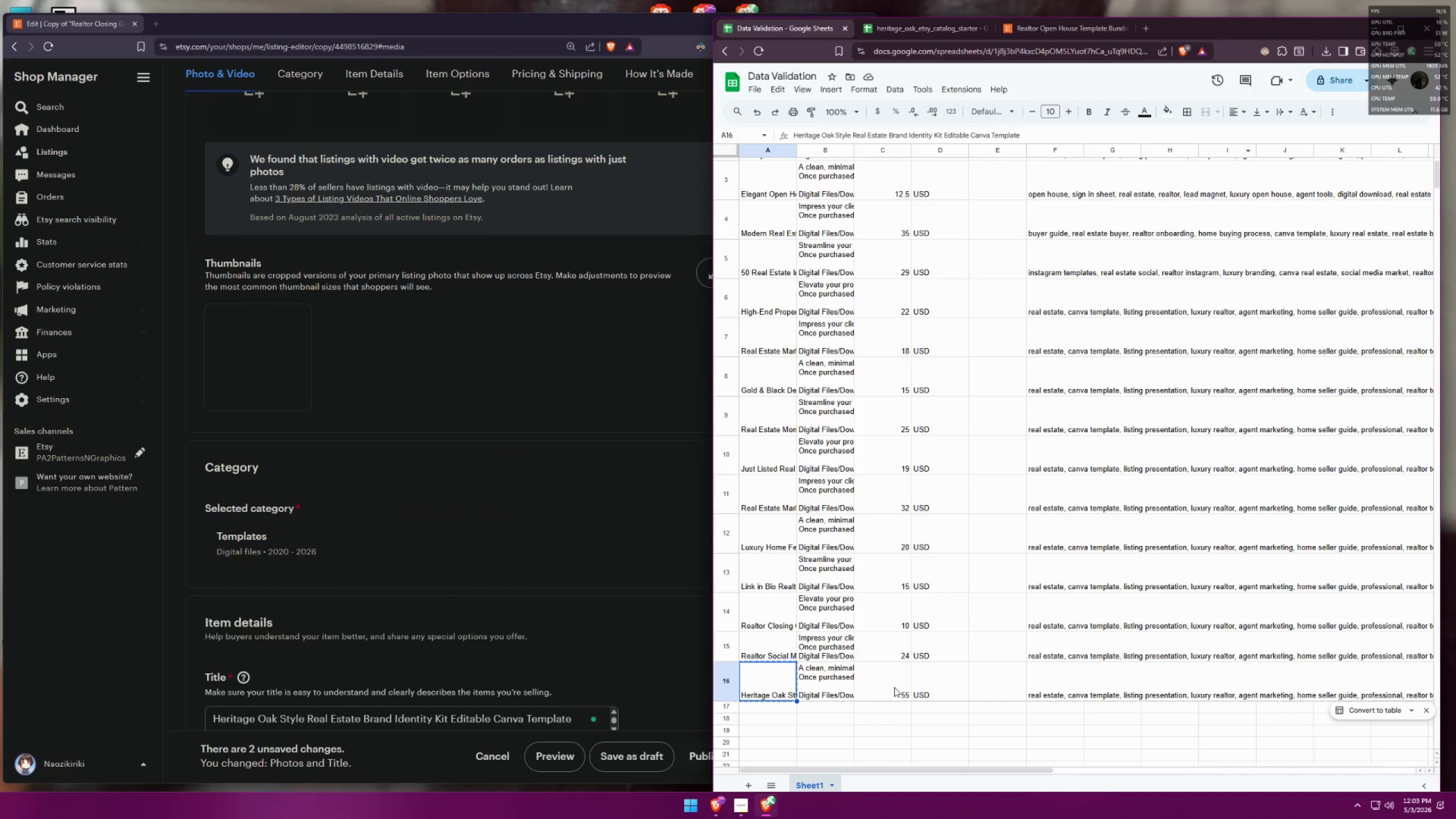 
left_click([810, 681])
 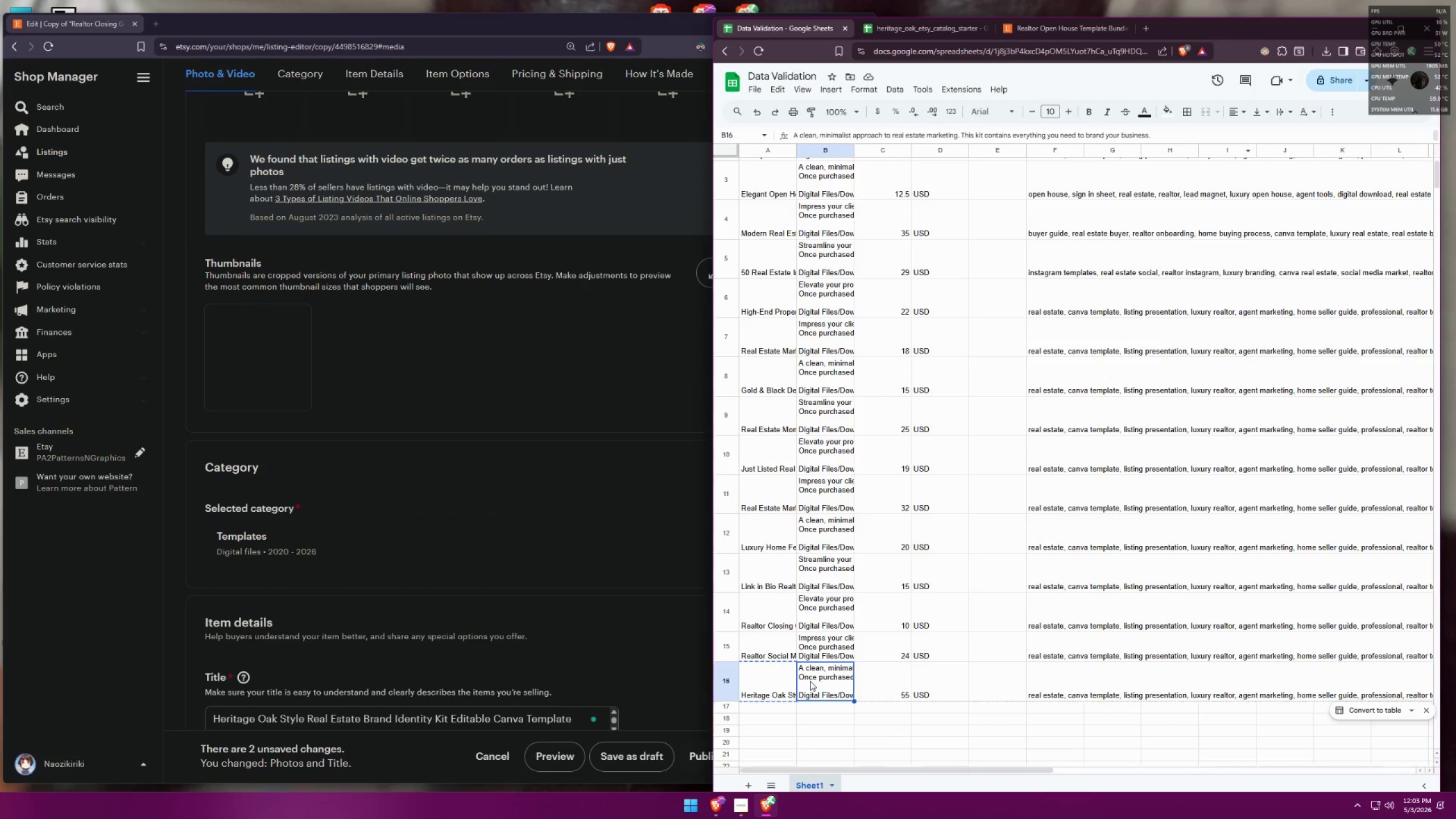 
key(Control+C)
 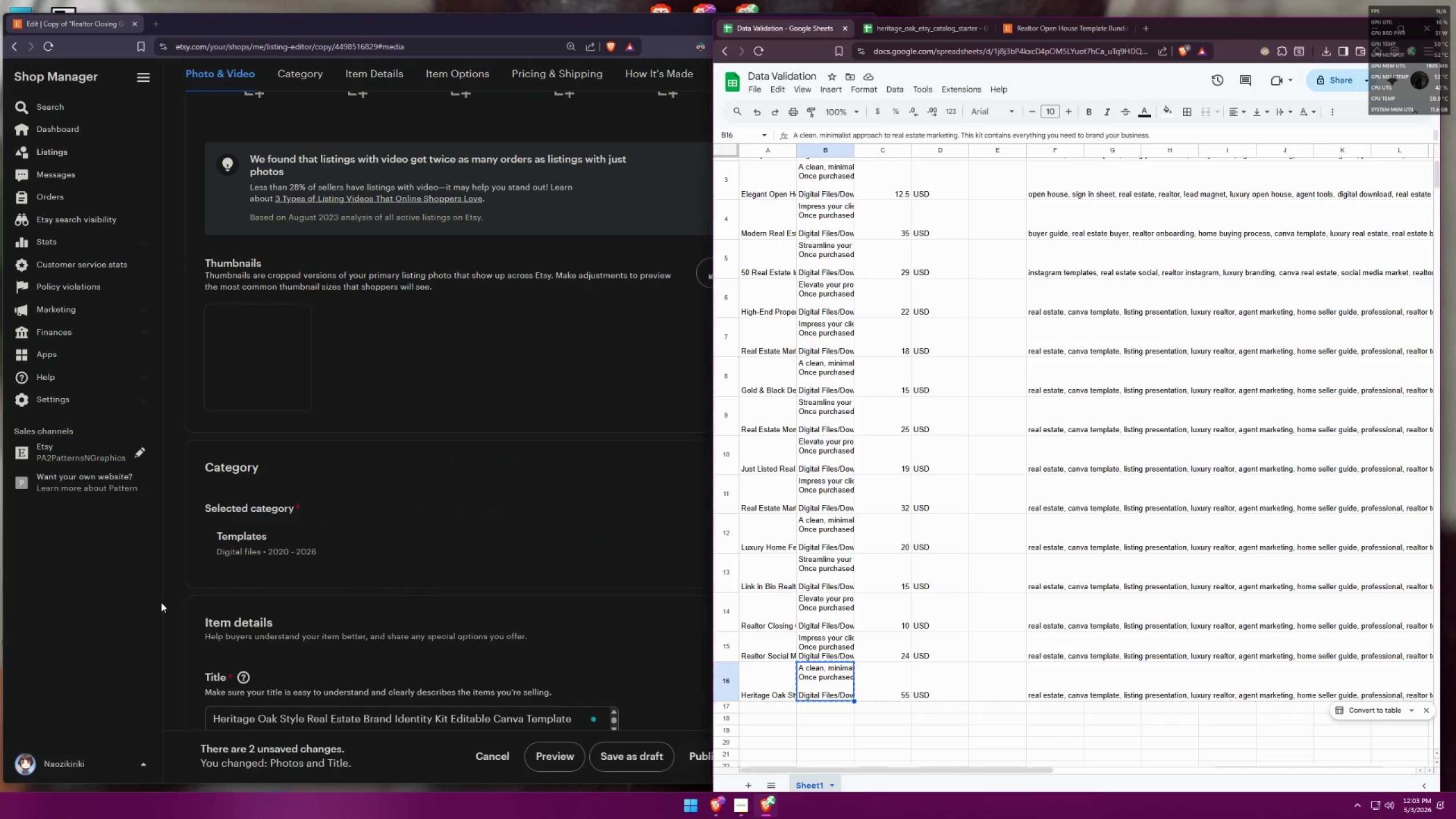 
left_click([100, 597])
 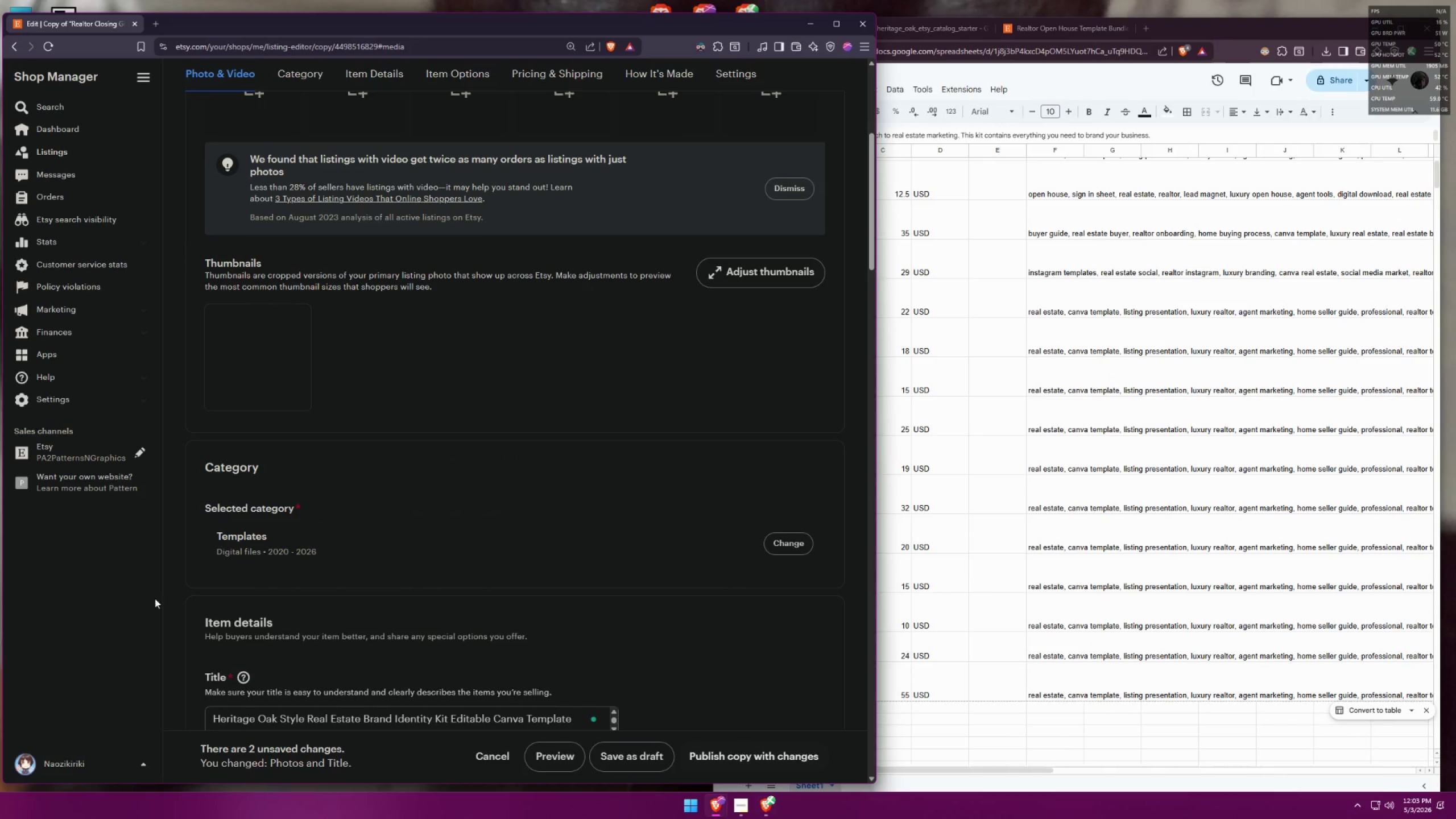 
scroll: coordinate [446, 485], scroll_direction: down, amount: 11.0
 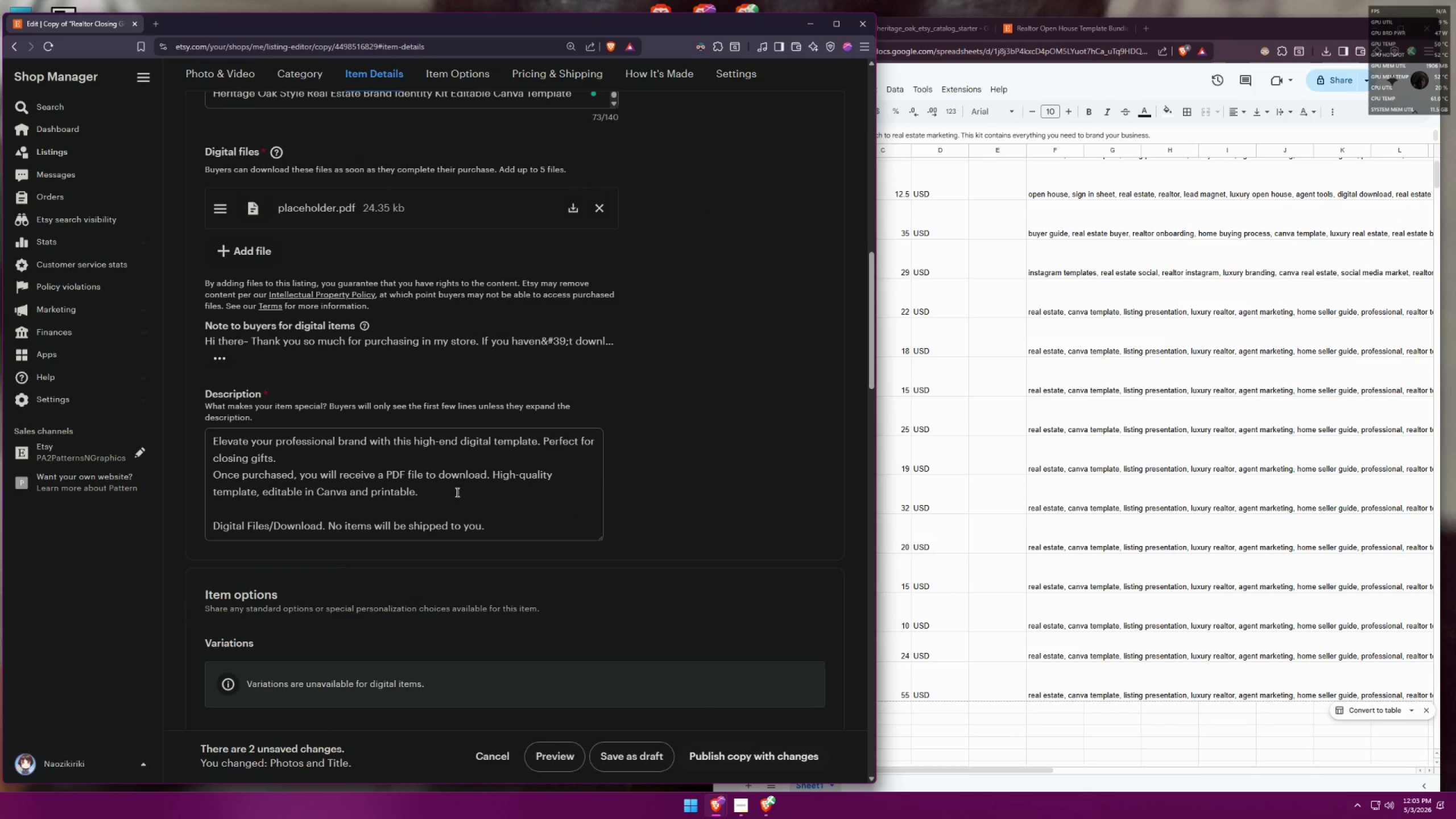 
key(Control+A)
 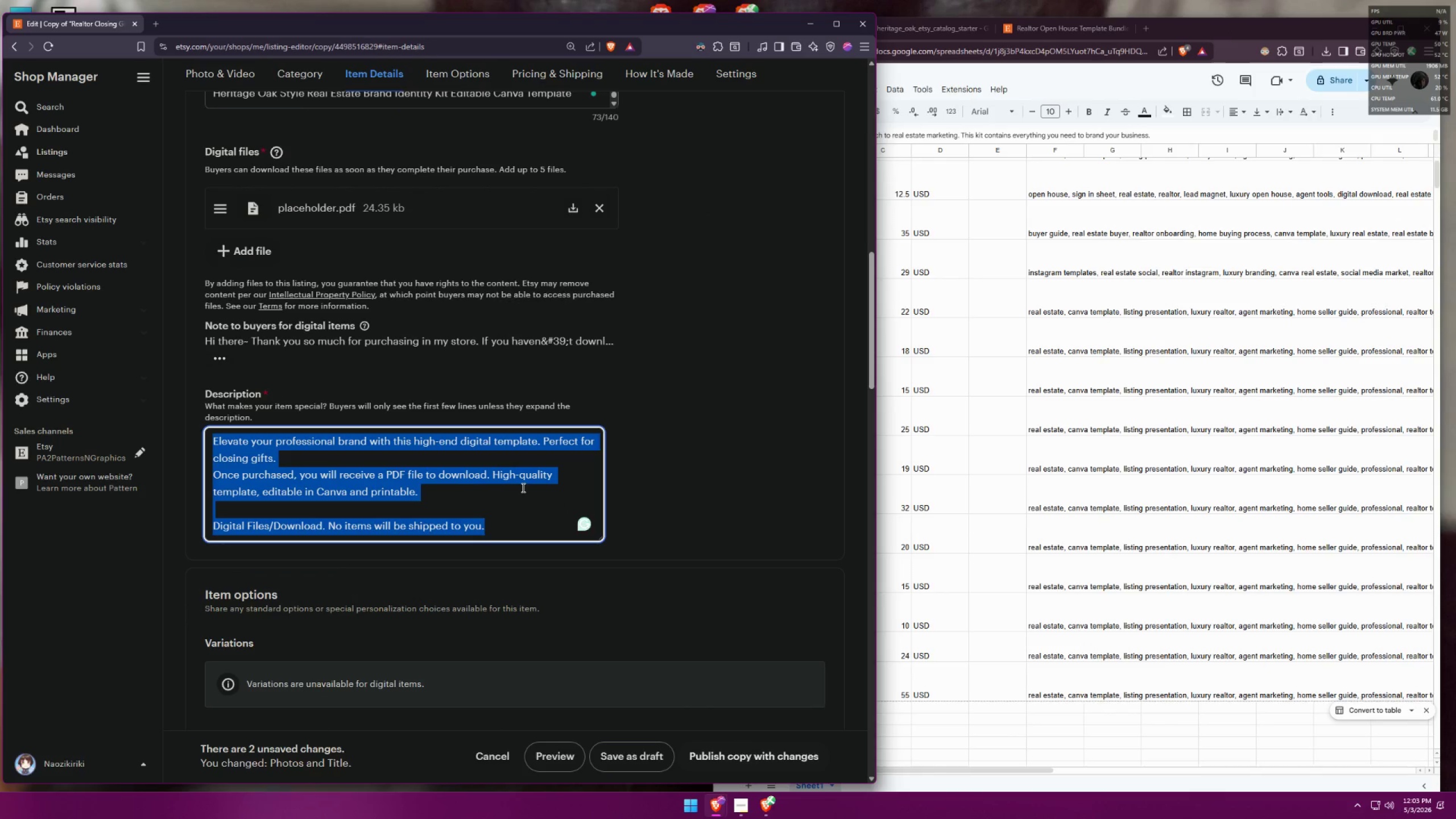 
key(Control+V)
 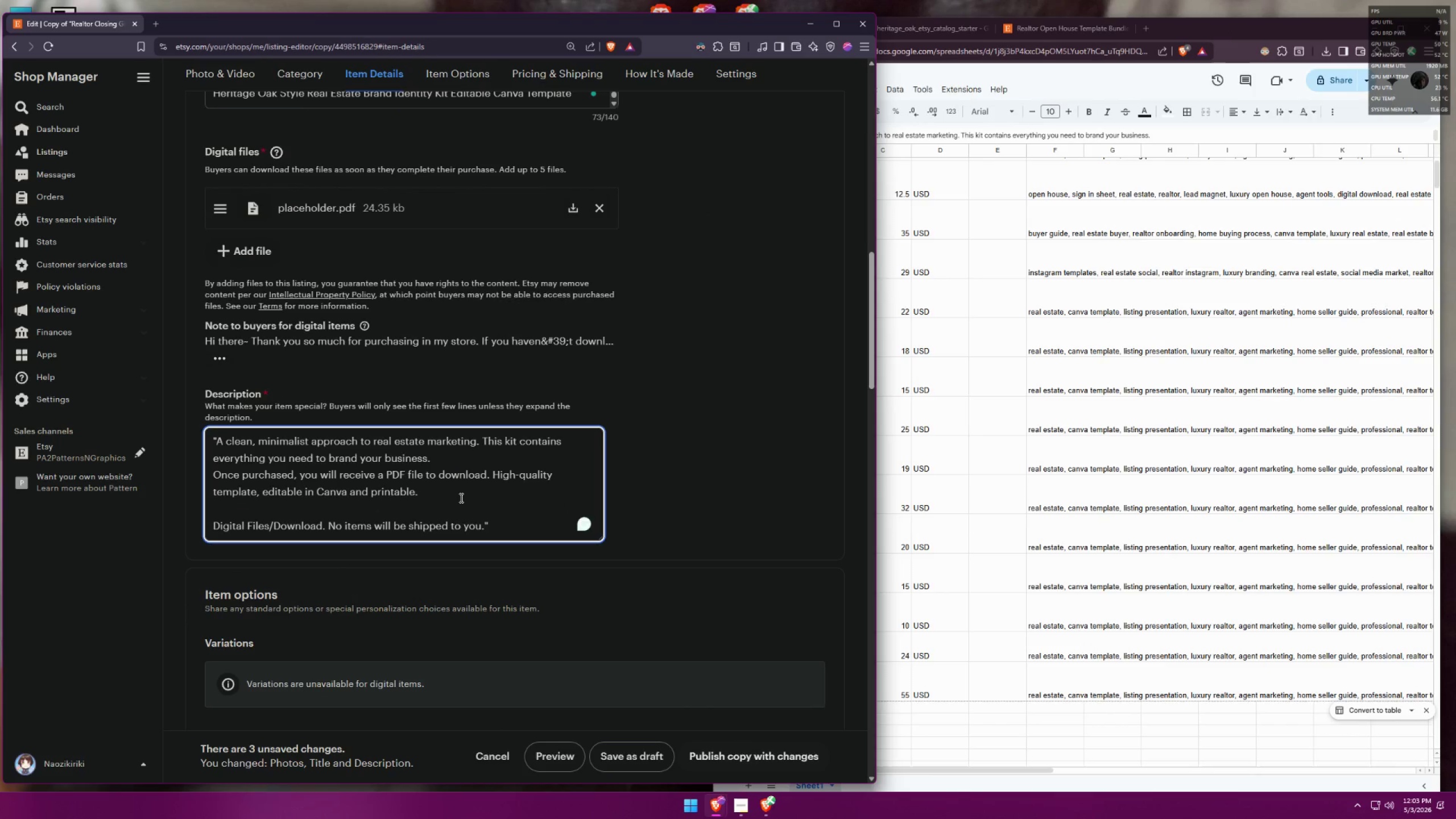 
key(Backspace)
 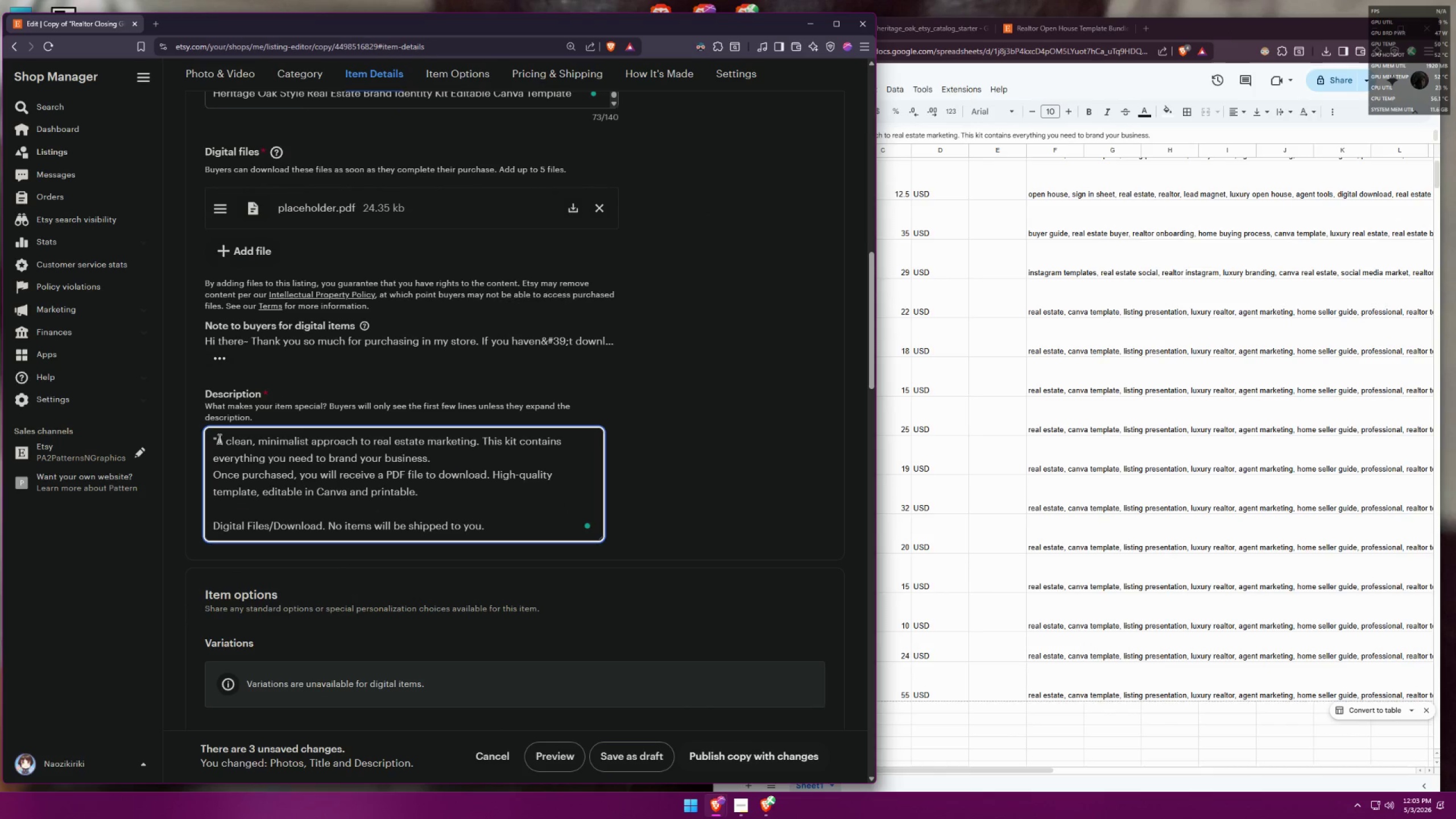 
left_click([218, 439])
 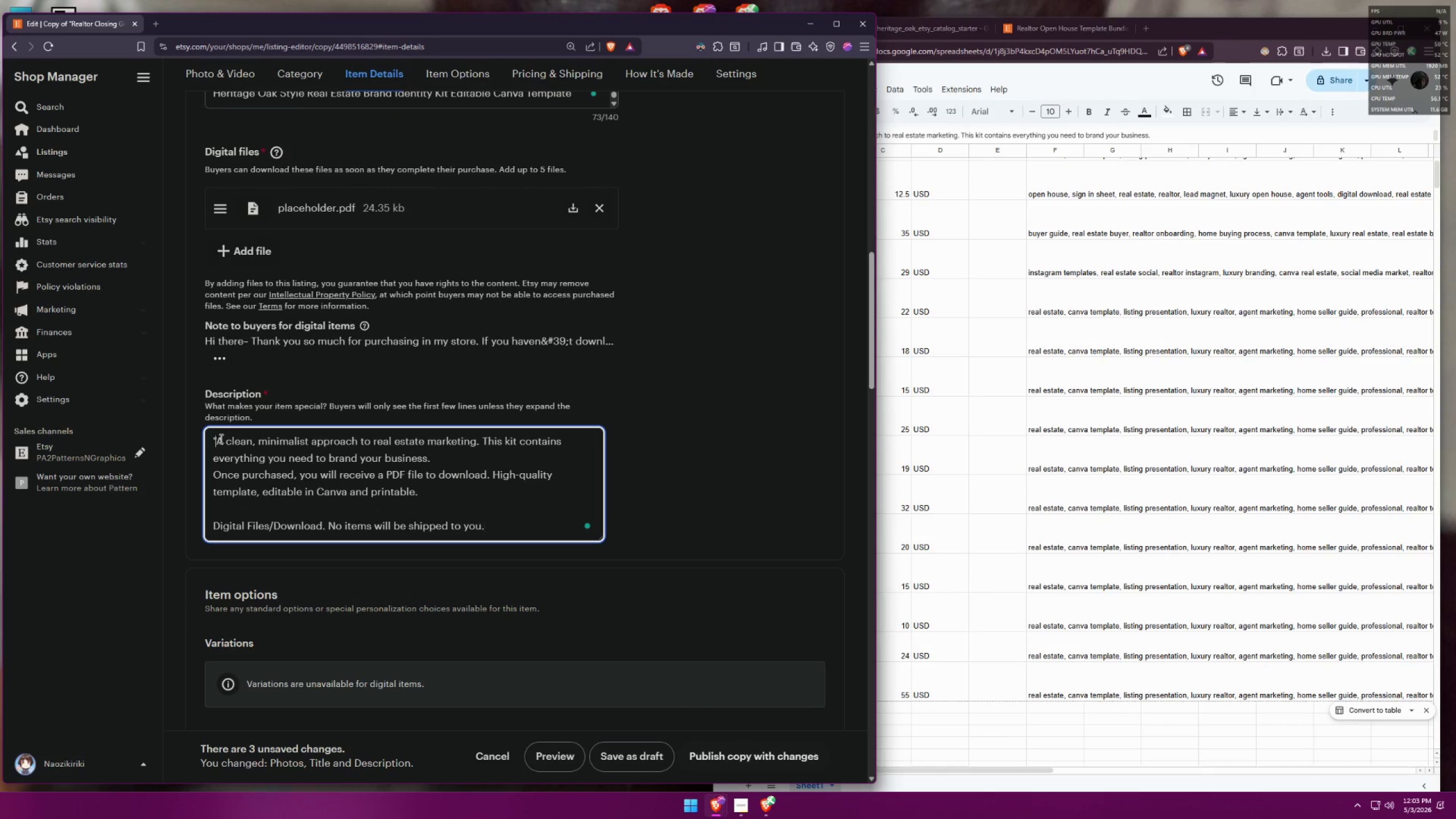 
key(Backspace)
 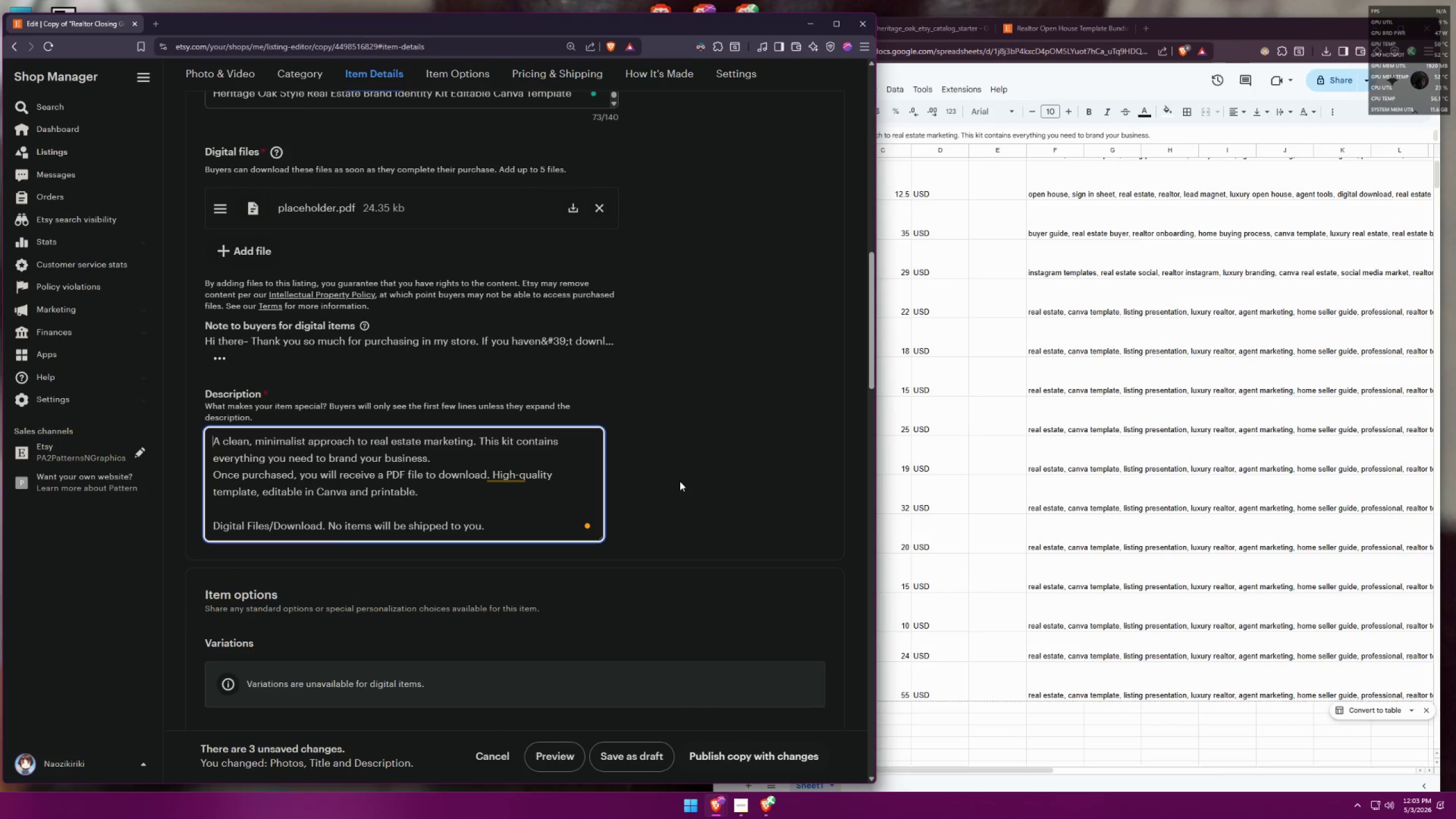 
double_click([685, 479])
 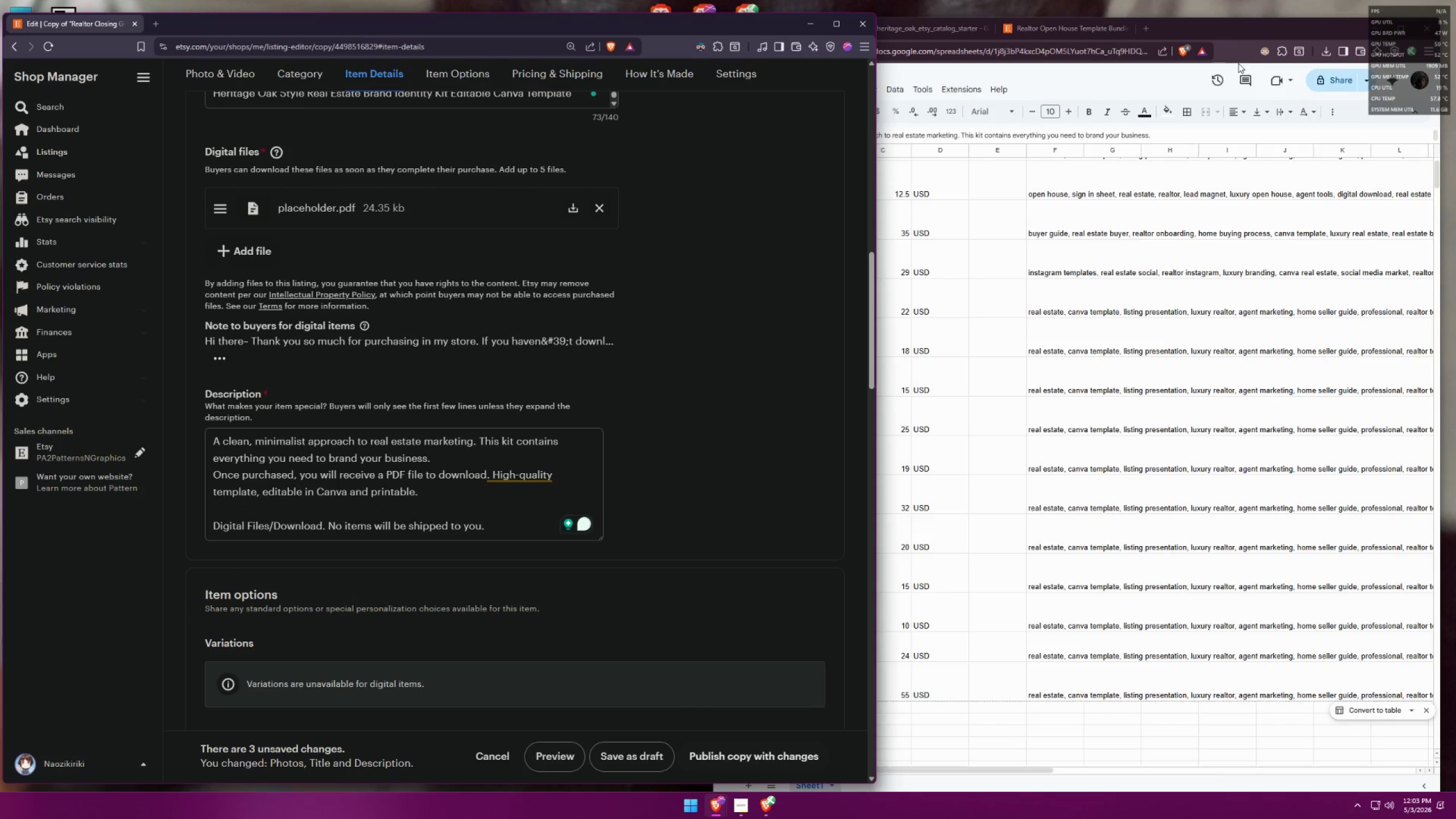 
left_click([1239, 32])
 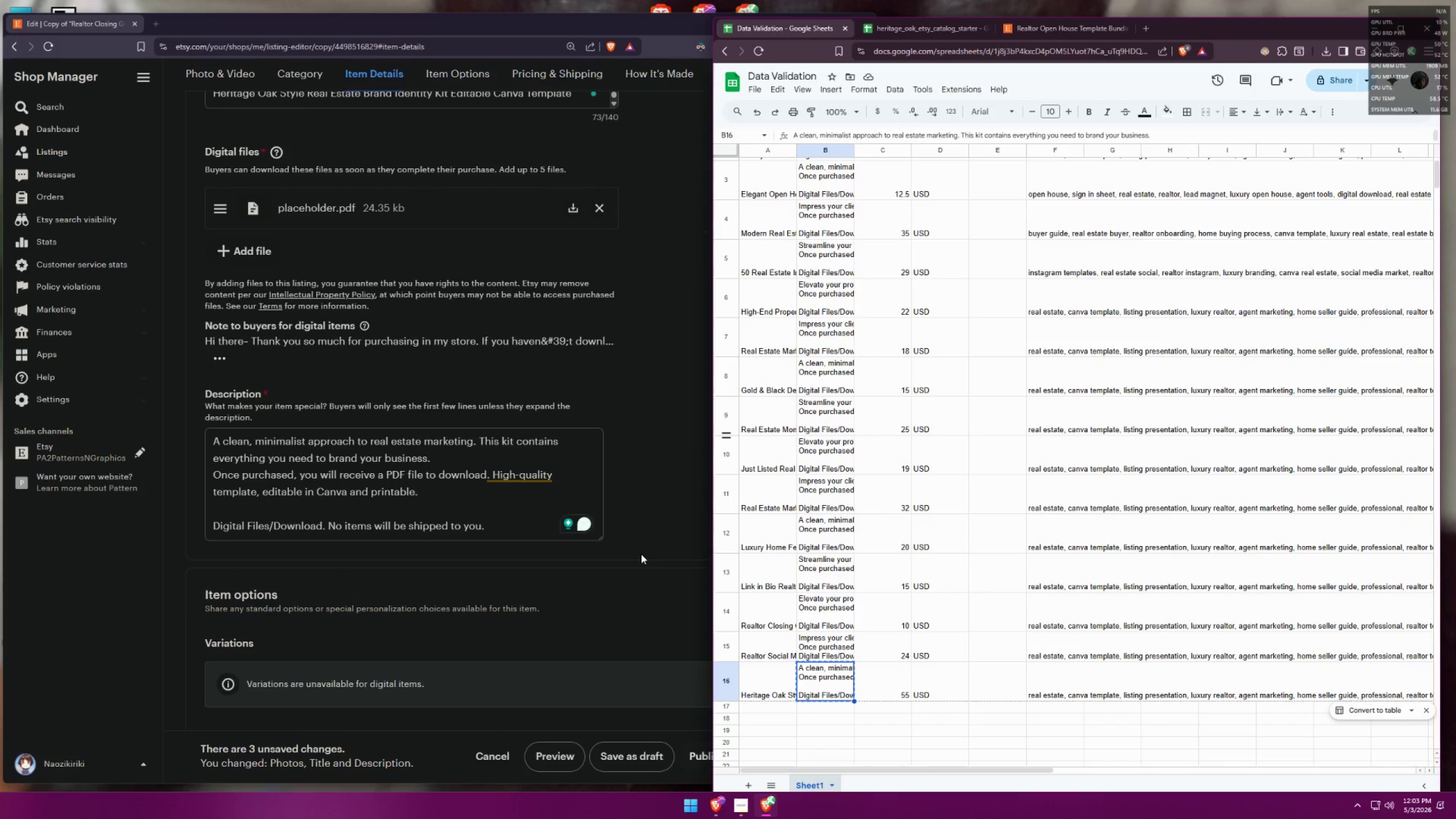 
left_click([648, 561])
 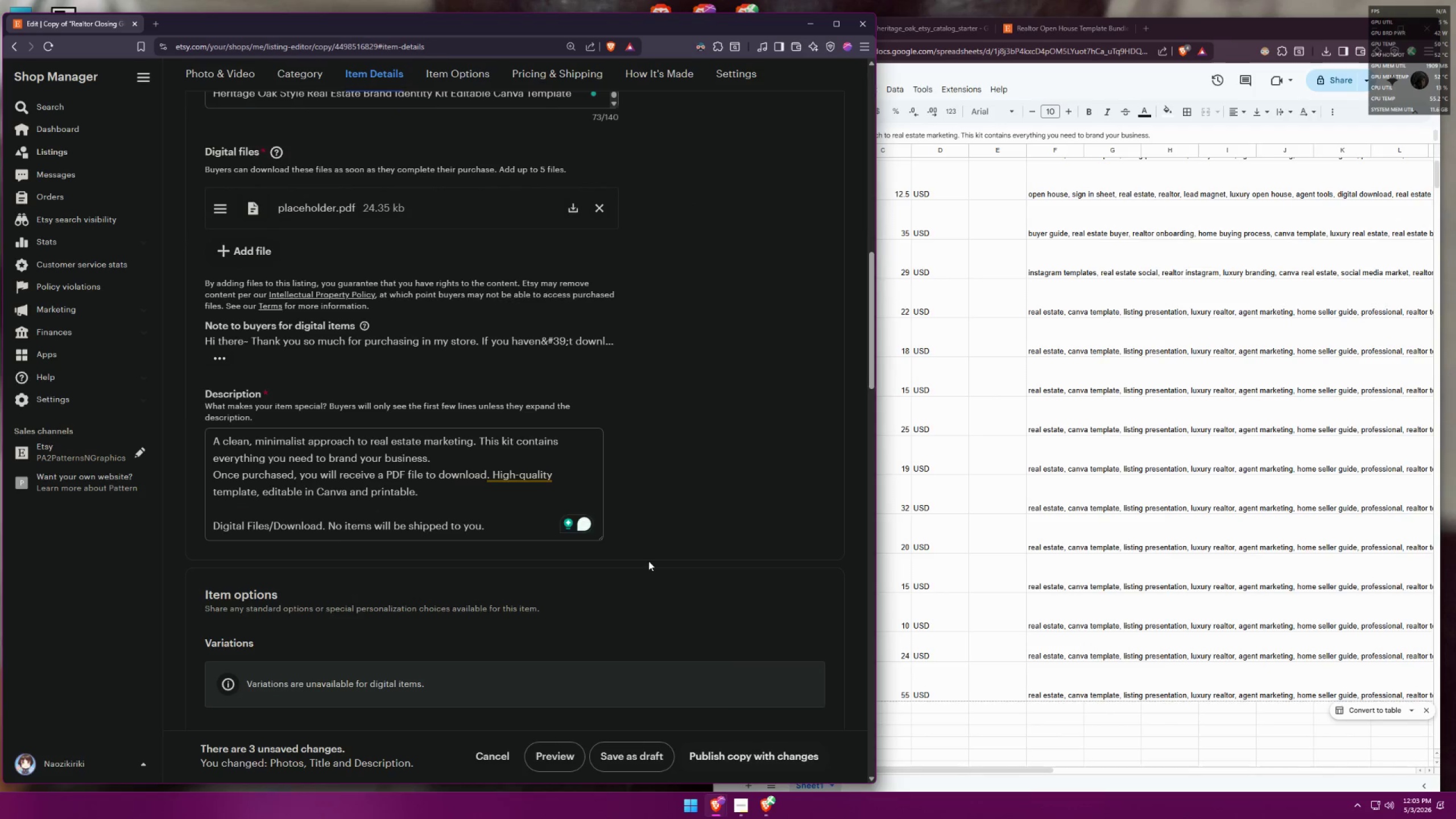 
scroll: coordinate [652, 521], scroll_direction: down, amount: 18.0
 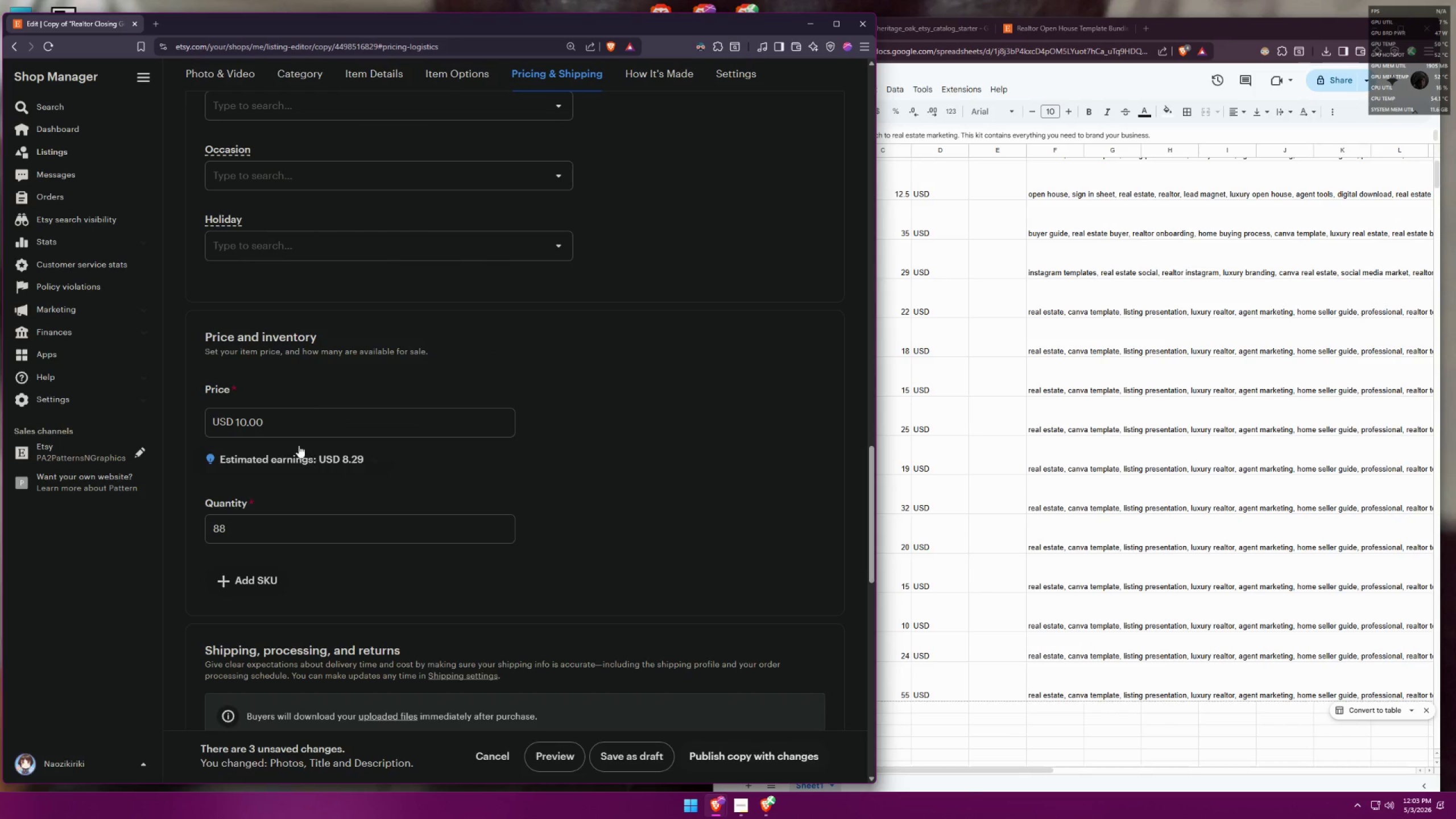 
left_click_drag(start_coordinate=[304, 419], to_coordinate=[115, 411])
 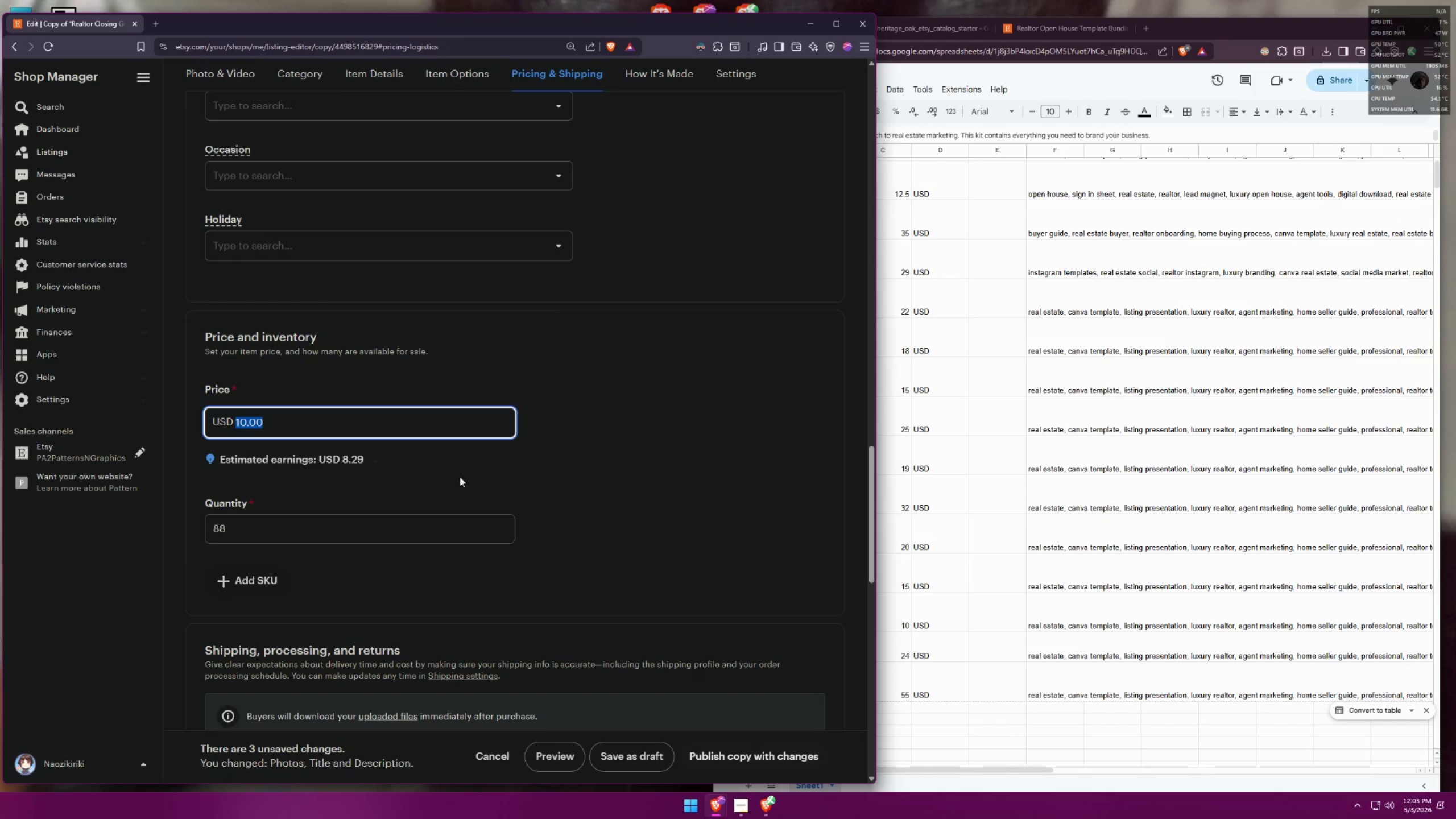 
type(55)
 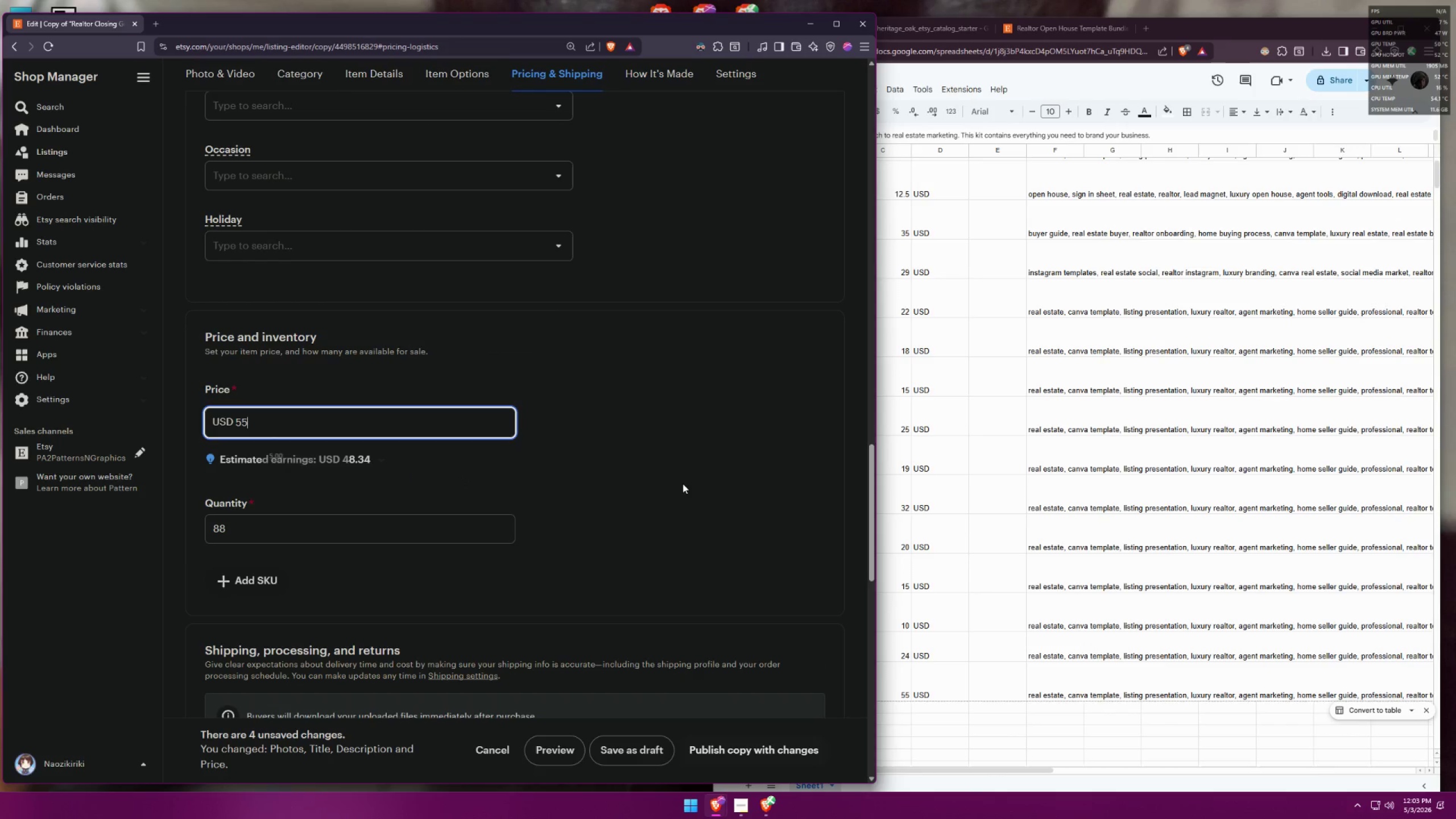 
left_click([683, 483])
 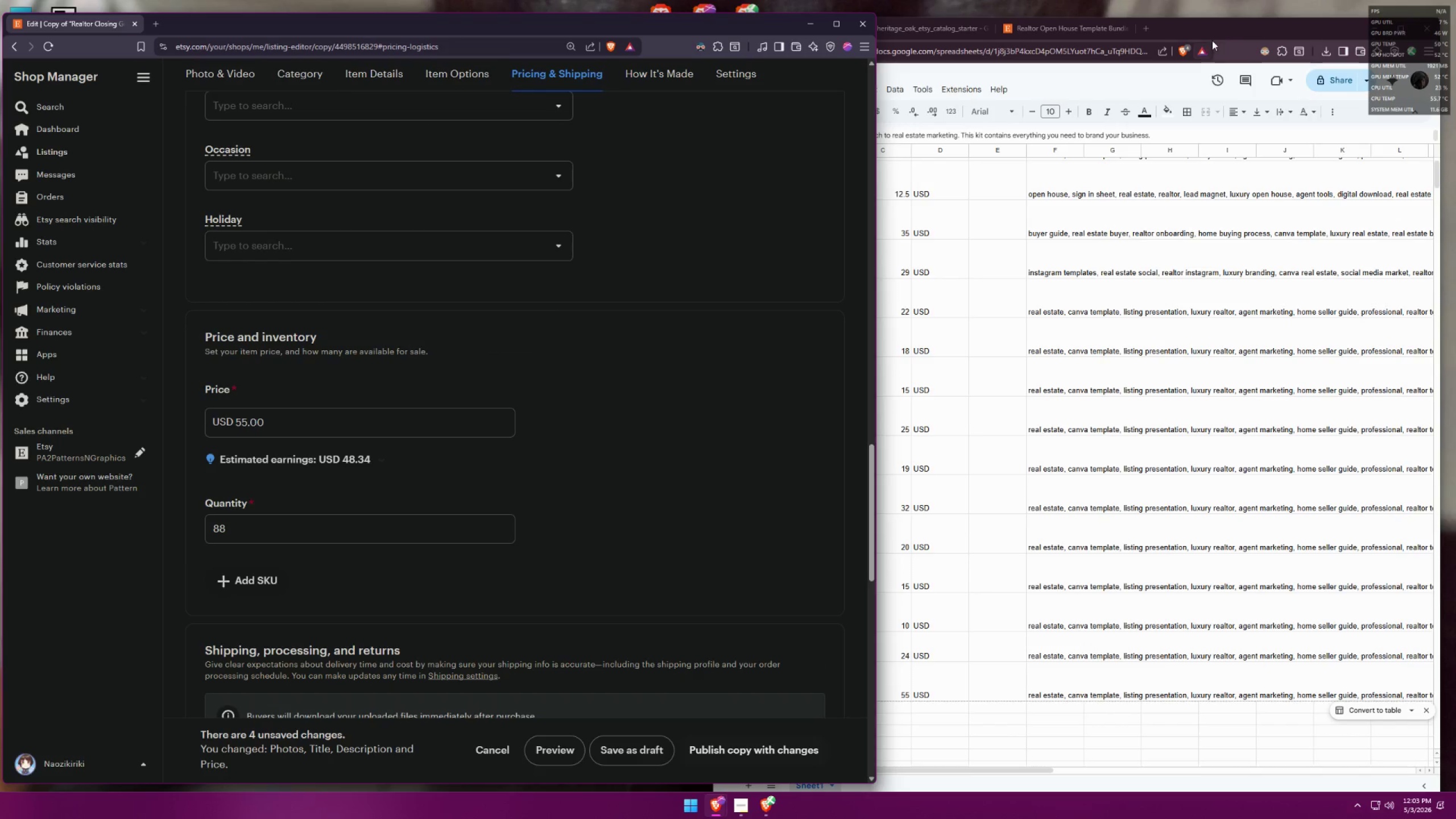 
left_click([1222, 32])
 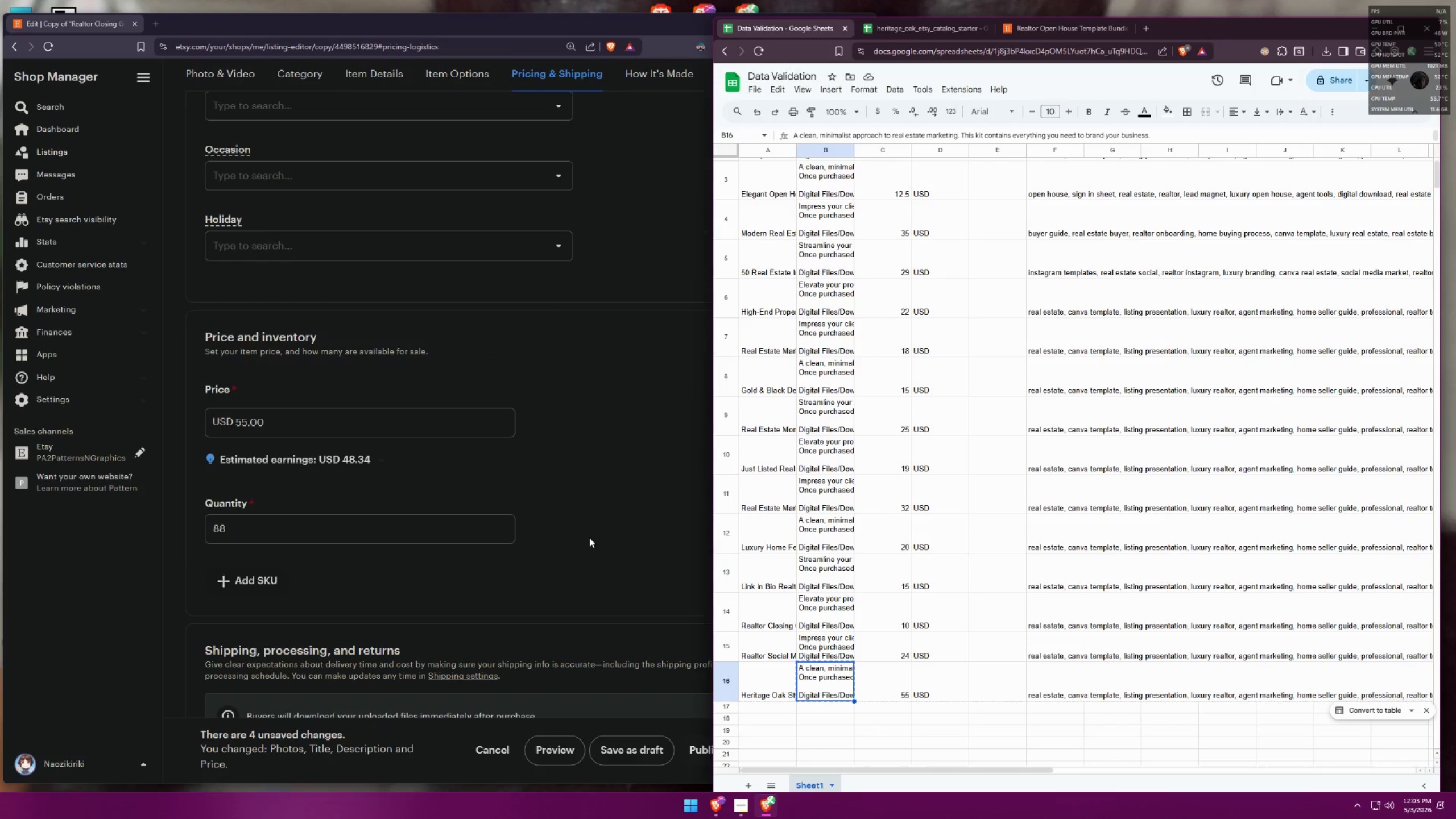 
left_click([590, 537])
 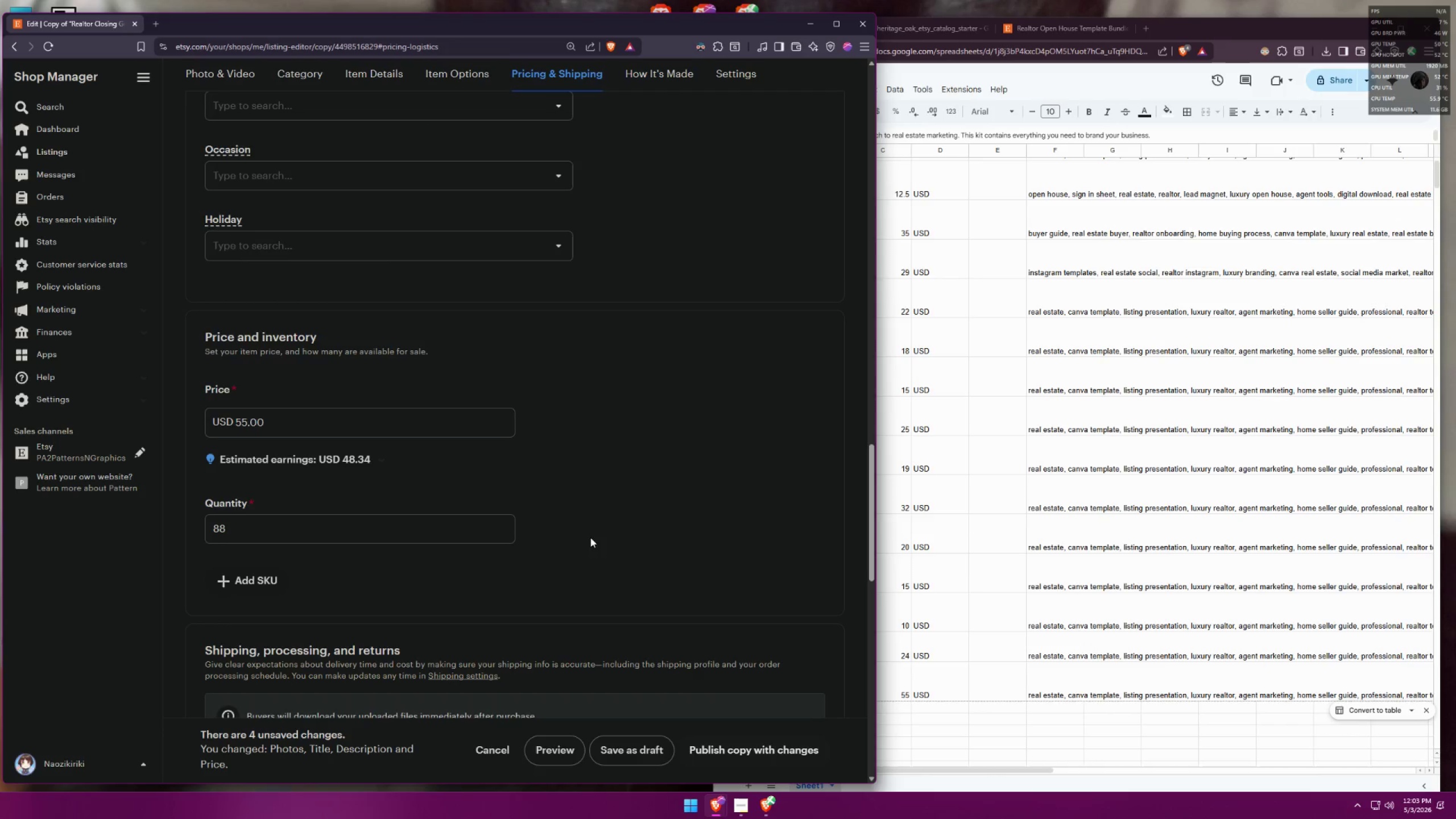 
scroll: coordinate [657, 515], scroll_direction: down, amount: 18.0
 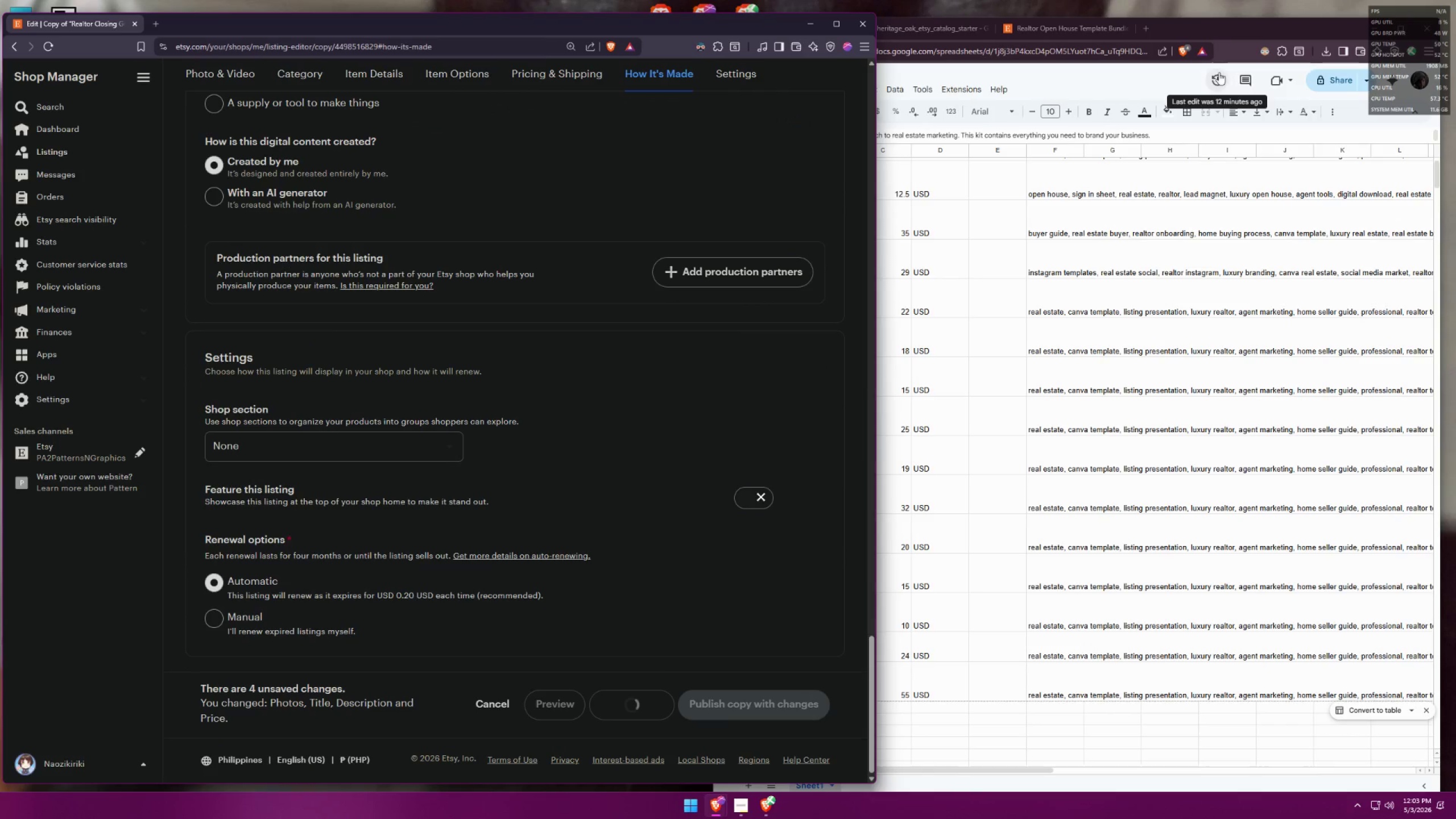 
left_click([953, 25])
 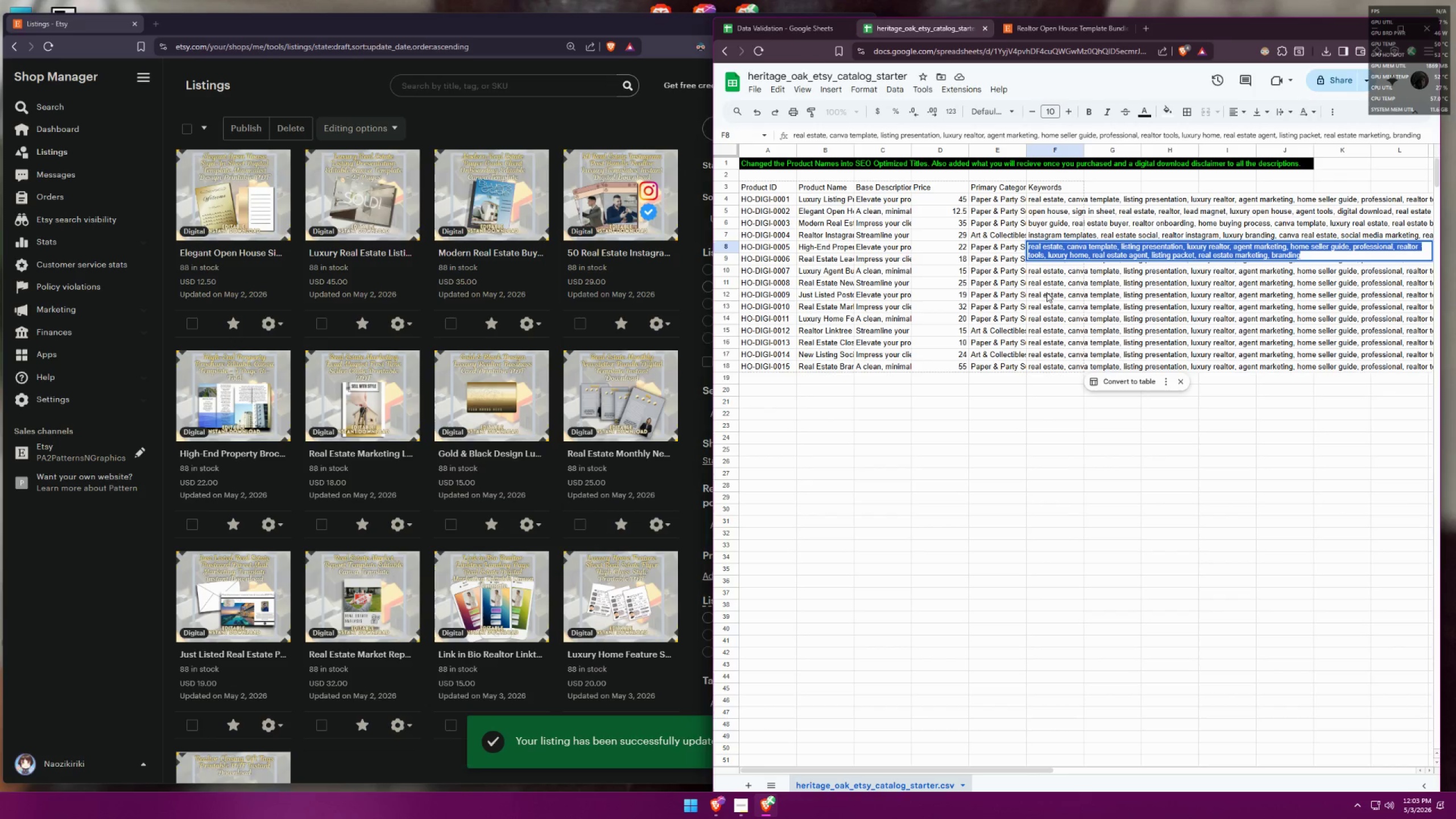 
left_click([1054, 422])
 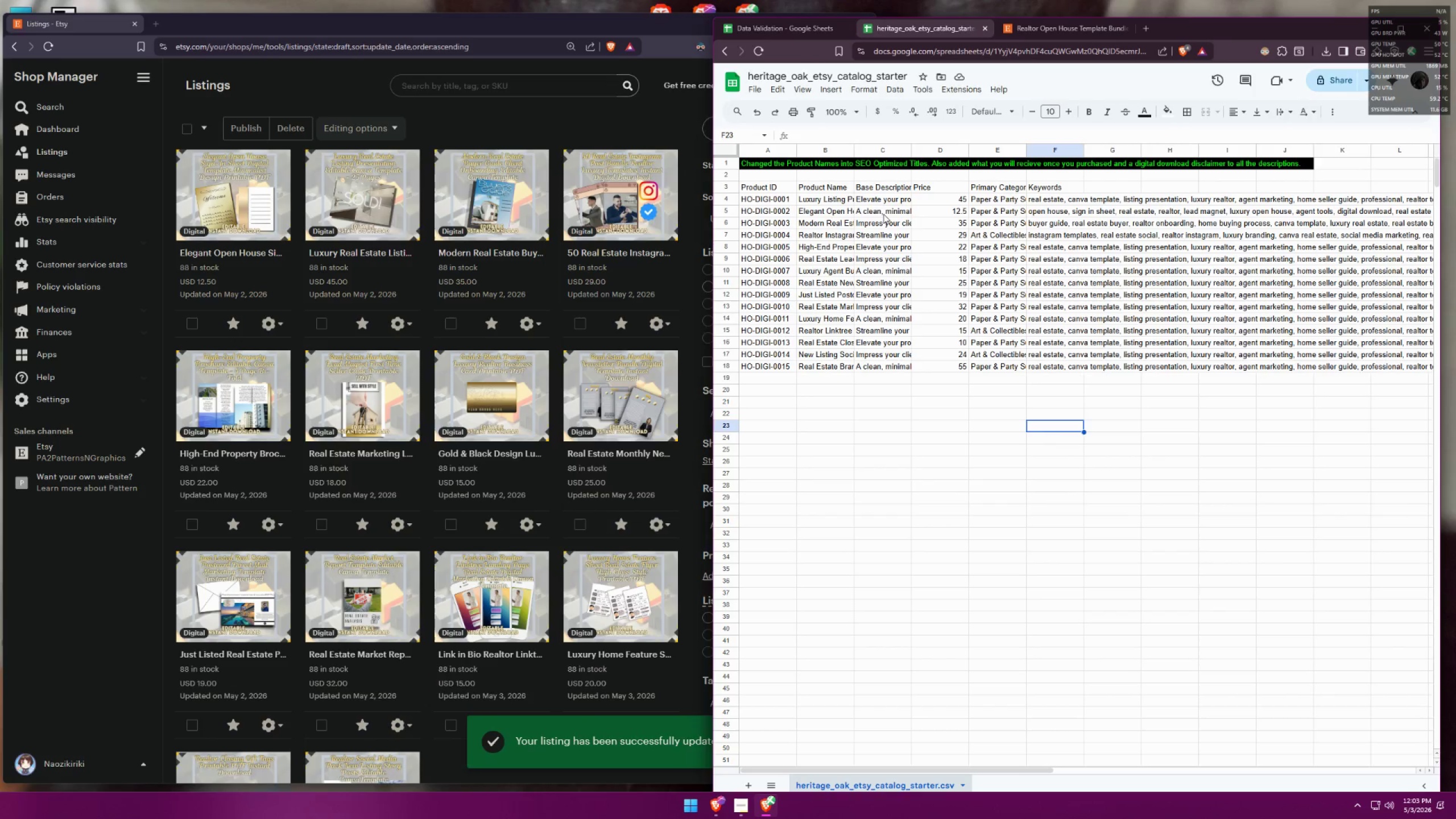 
double_click([880, 201])
 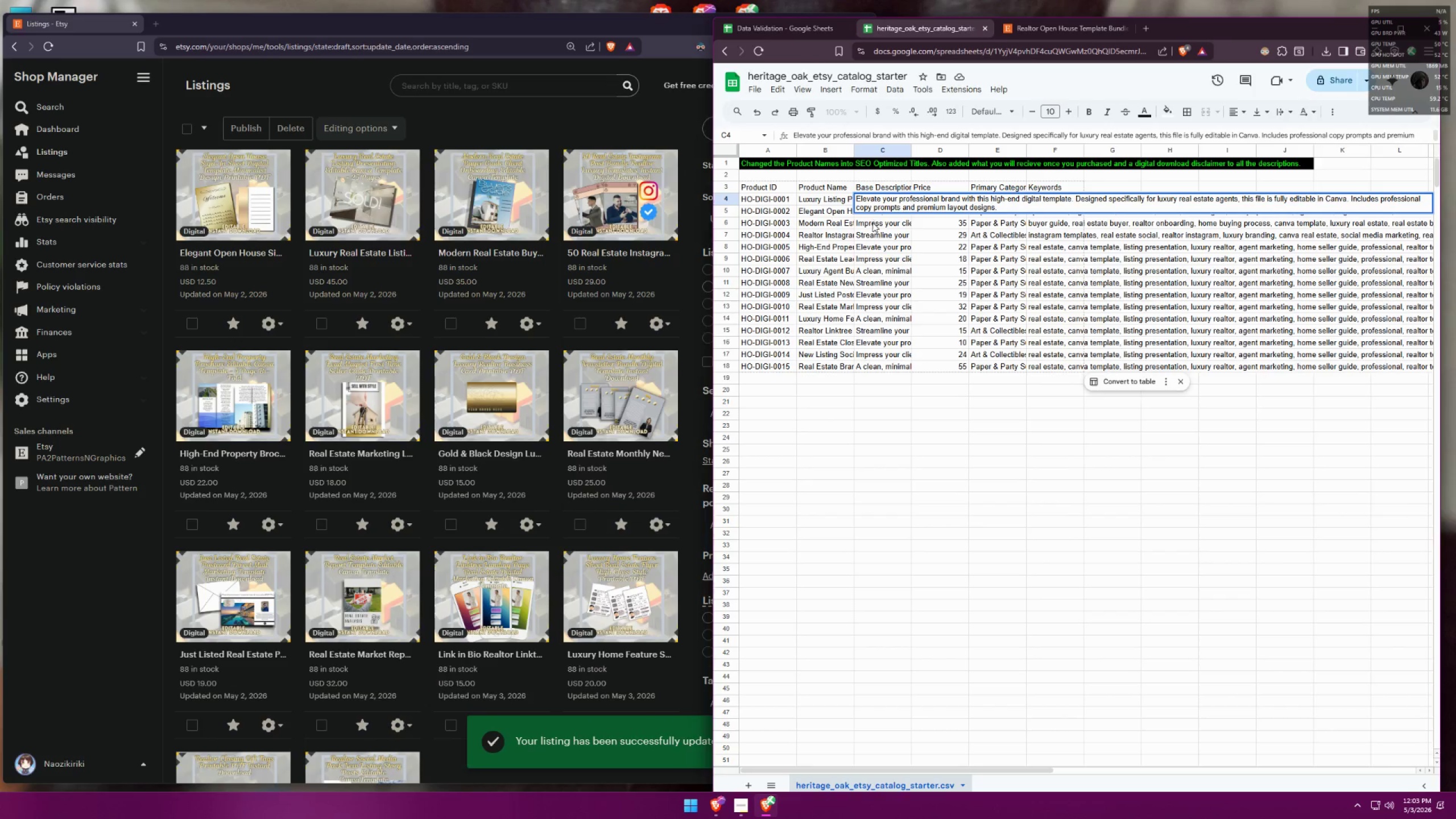 
double_click([872, 222])
 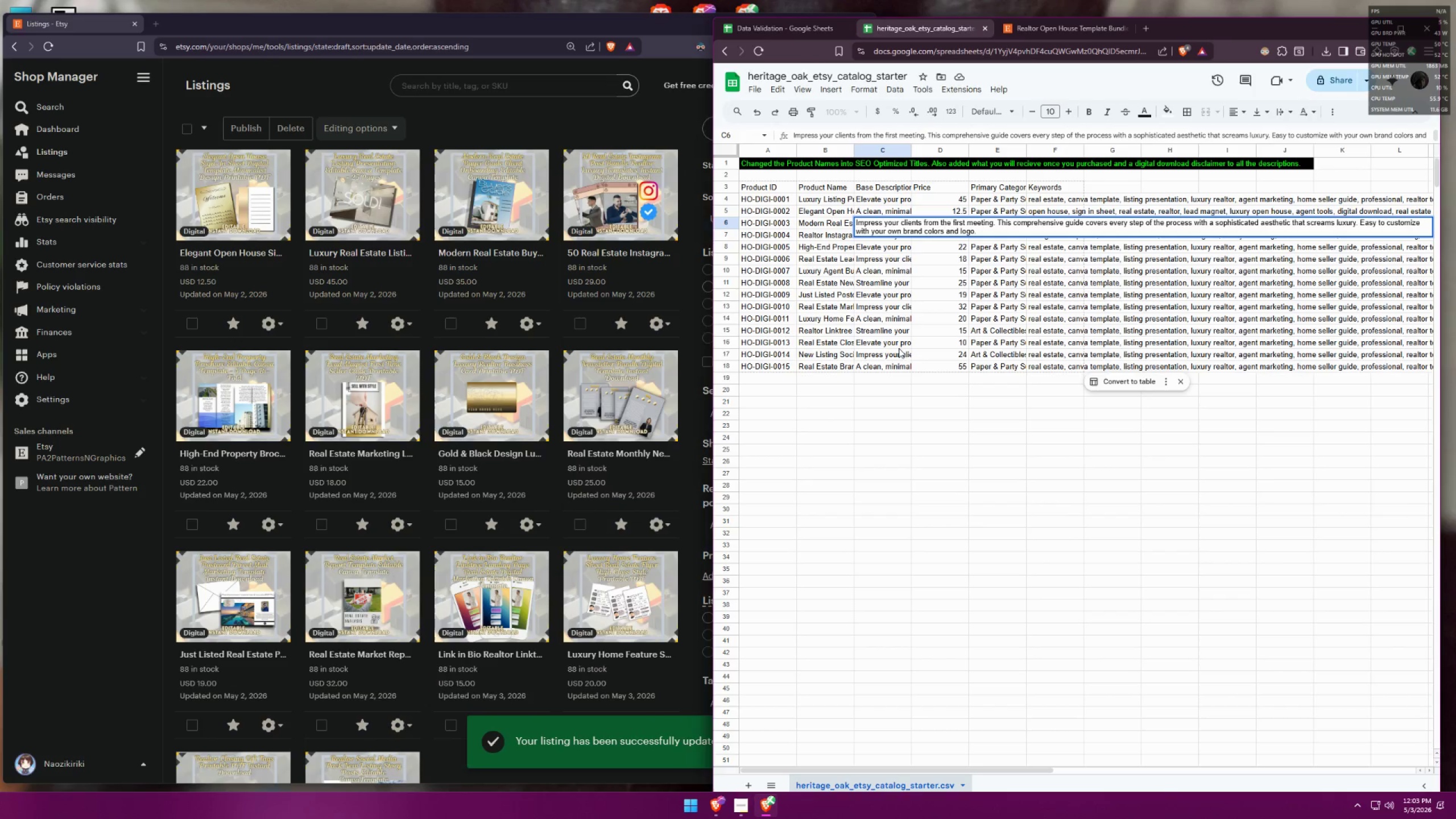 
left_click([895, 359])
 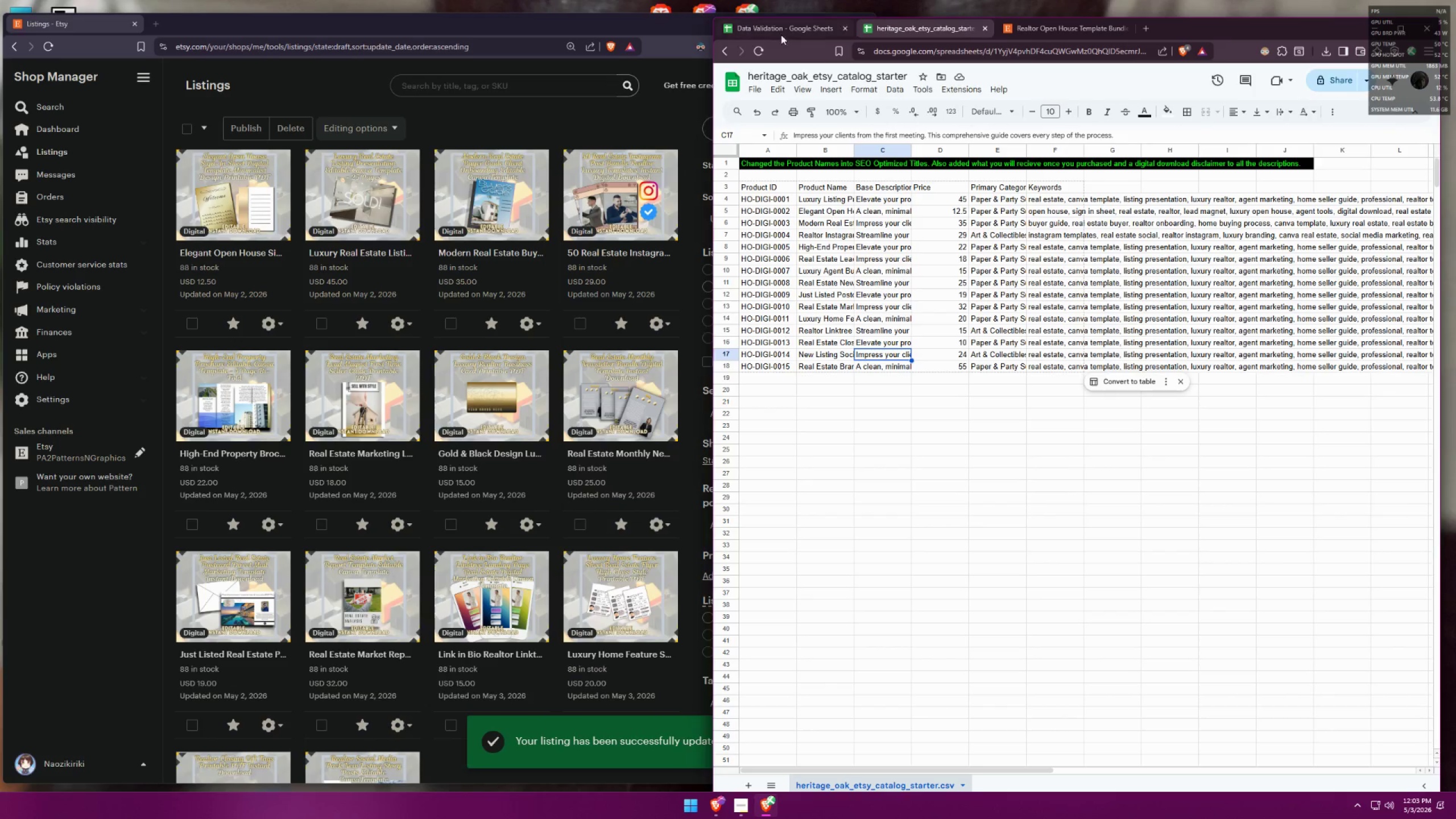 
left_click_drag(start_coordinate=[789, 26], to_coordinate=[393, 73])
 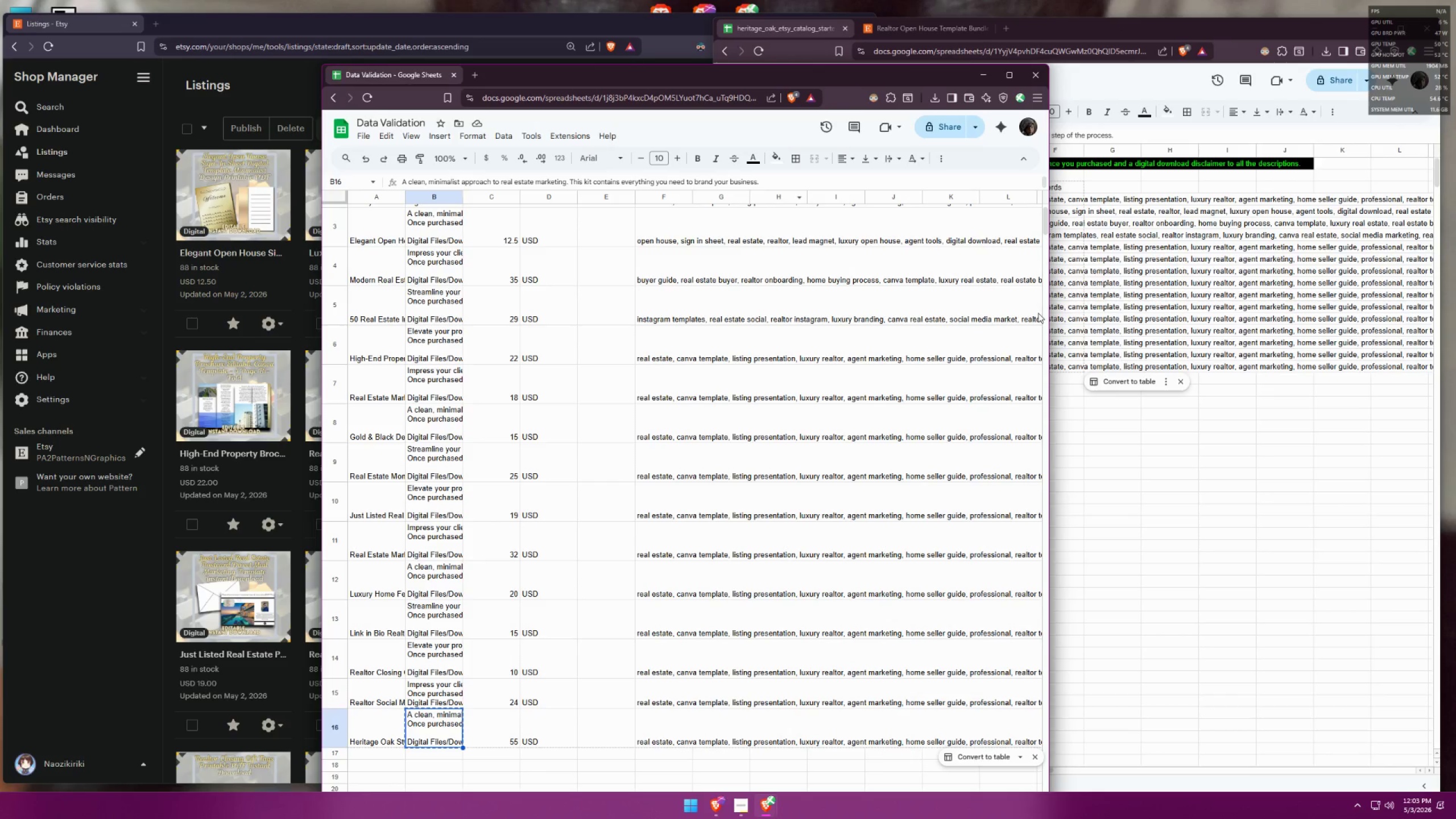 
left_click_drag(start_coordinate=[1050, 308], to_coordinate=[683, 291])
 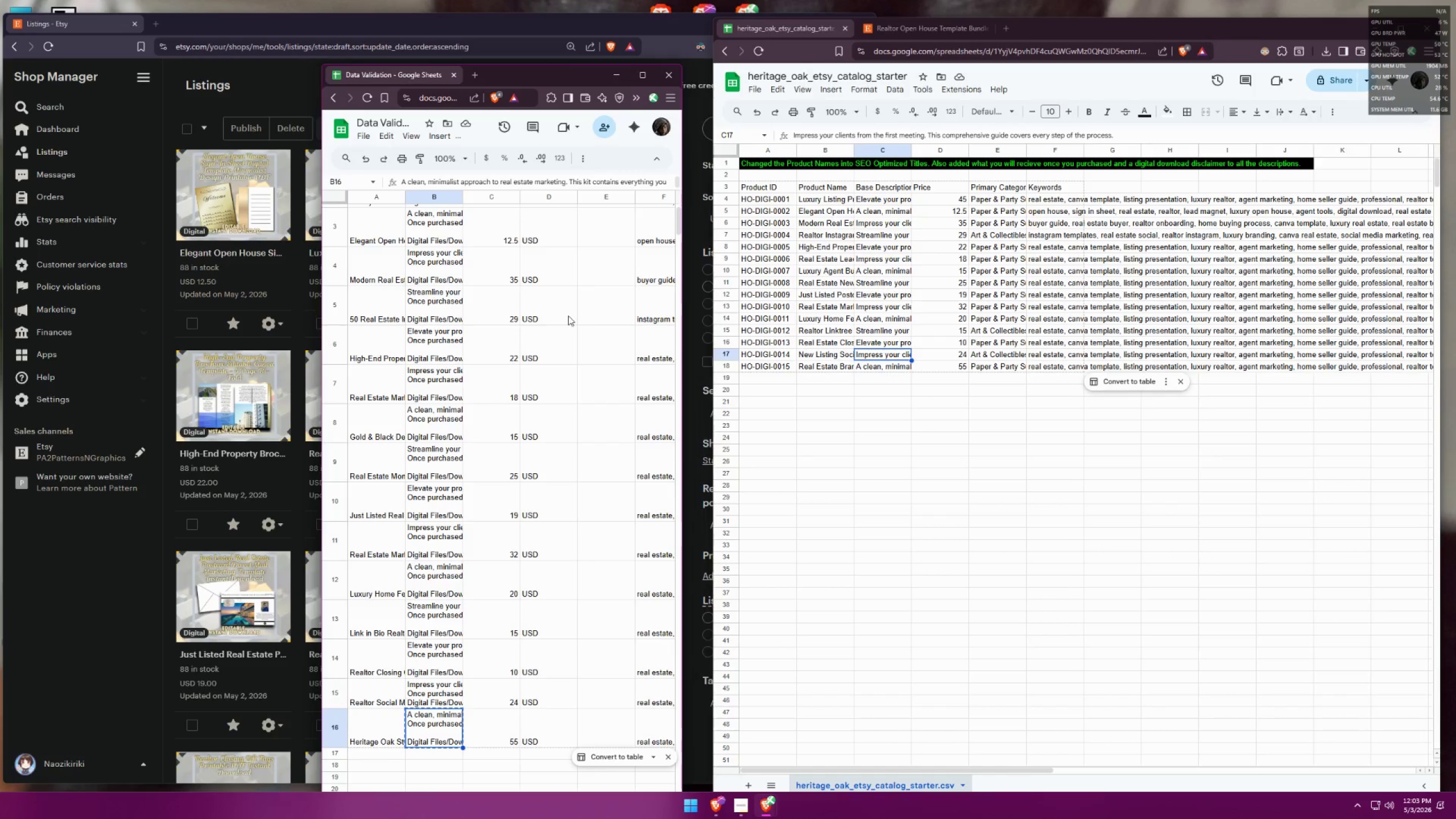 
scroll: coordinate [557, 312], scroll_direction: up, amount: 5.0
 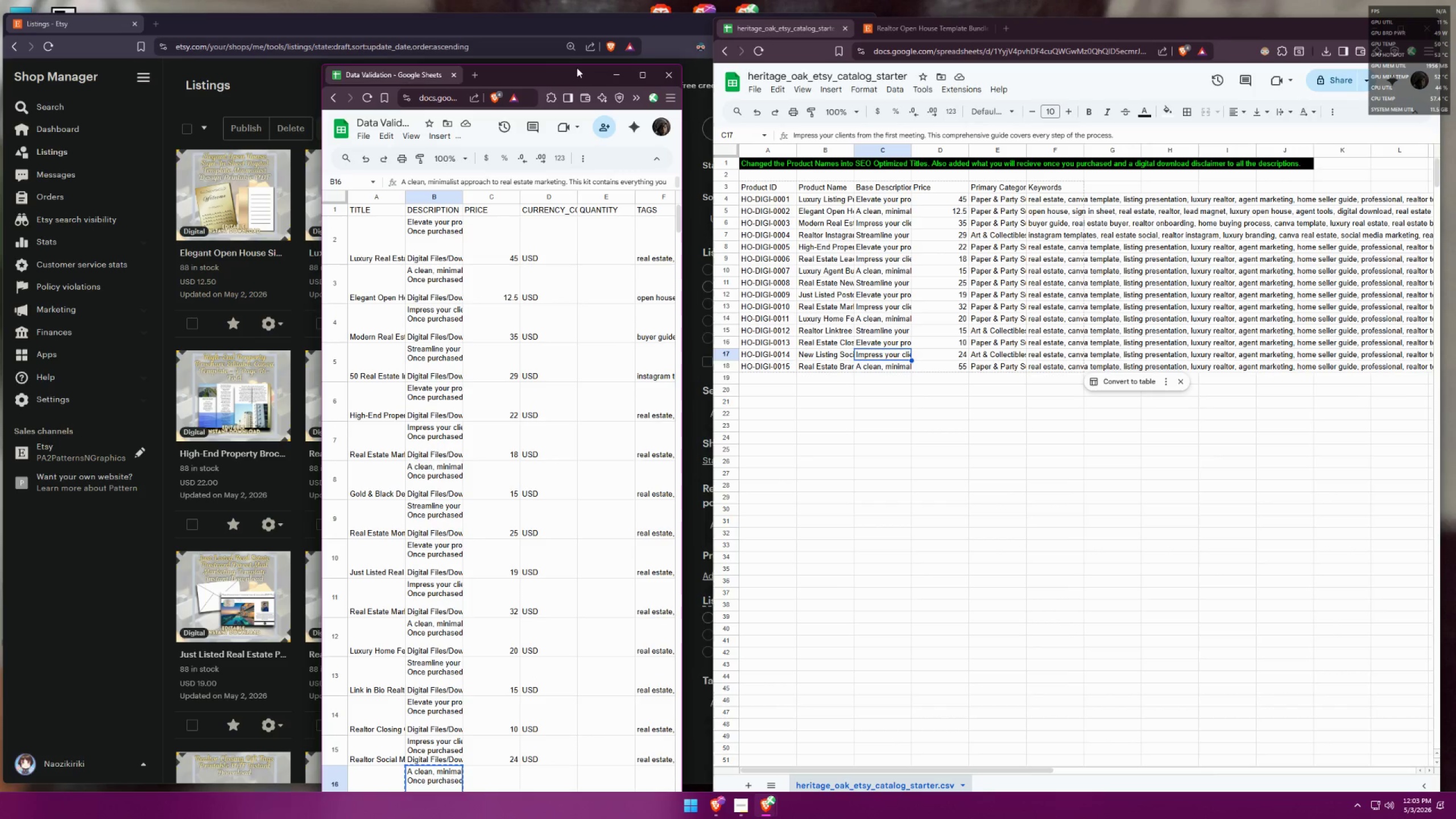 
hold_key(key=ControlLeft, duration=0.42)
scroll: coordinate [550, 245], scroll_direction: down, amount: 1.0
 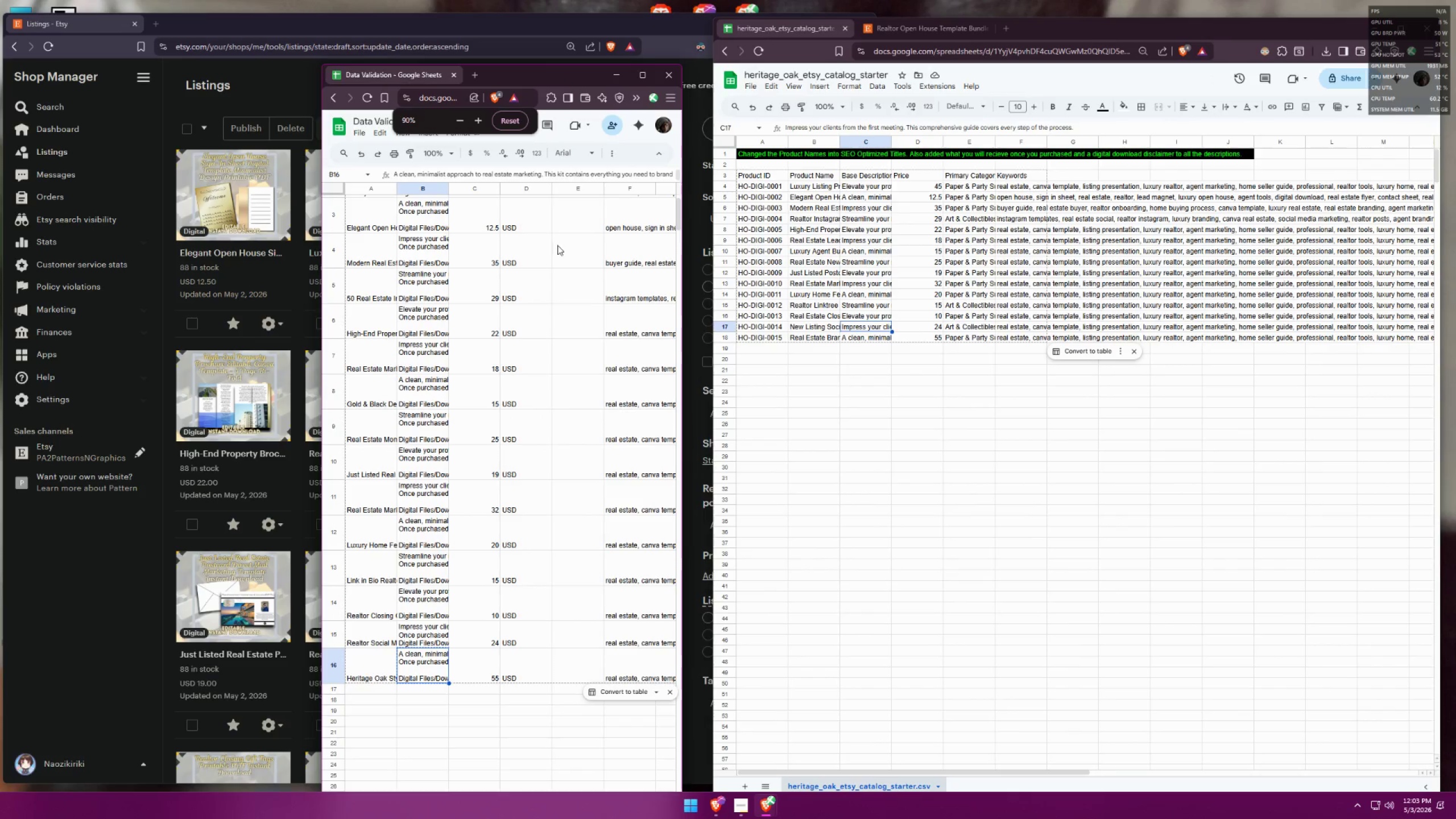 
hold_key(key=ControlLeft, duration=0.87)
scroll: coordinate [543, 249], scroll_direction: none, amount: 0.0
 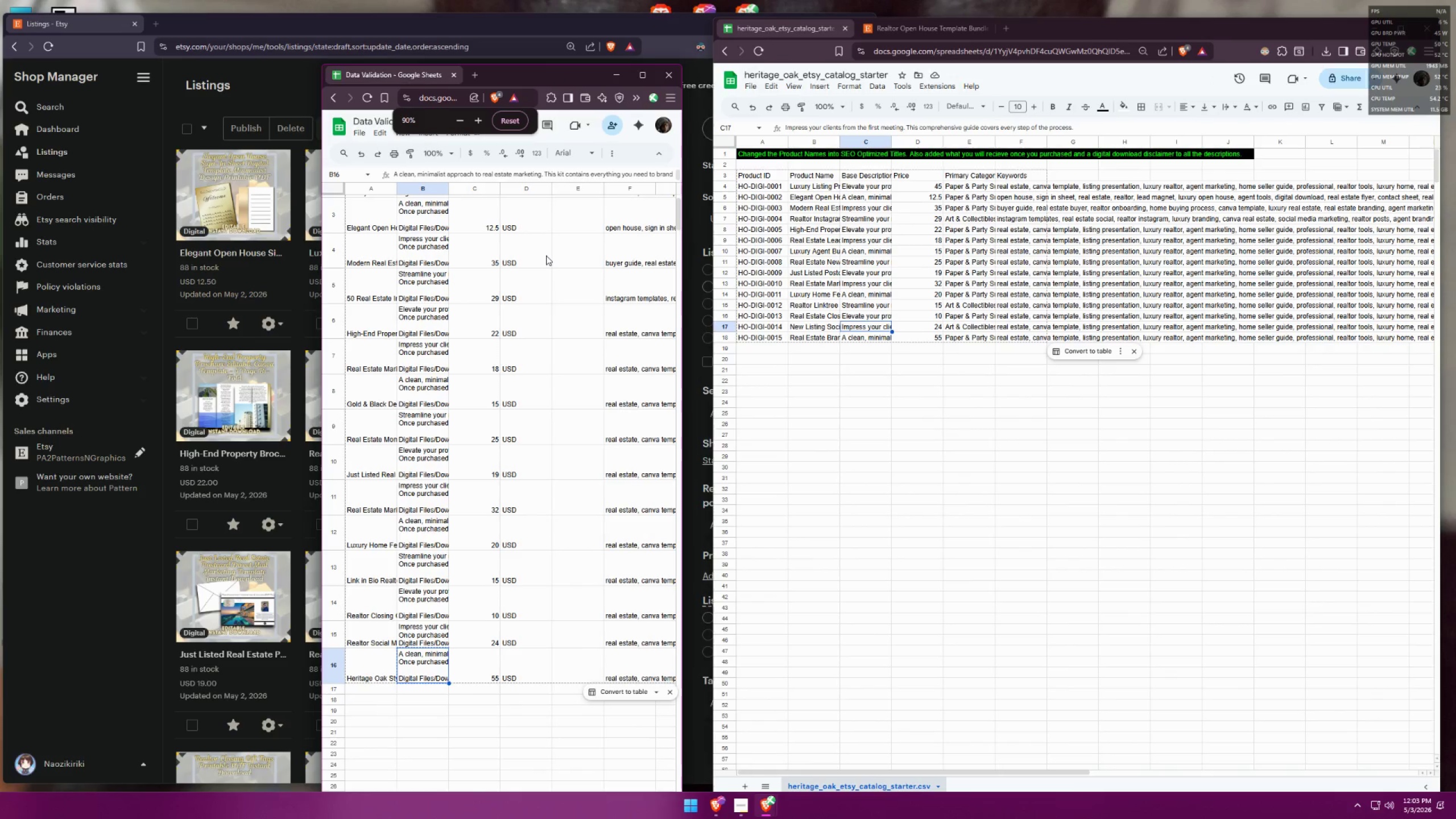 
scroll: coordinate [478, 299], scroll_direction: up, amount: 3.0
 